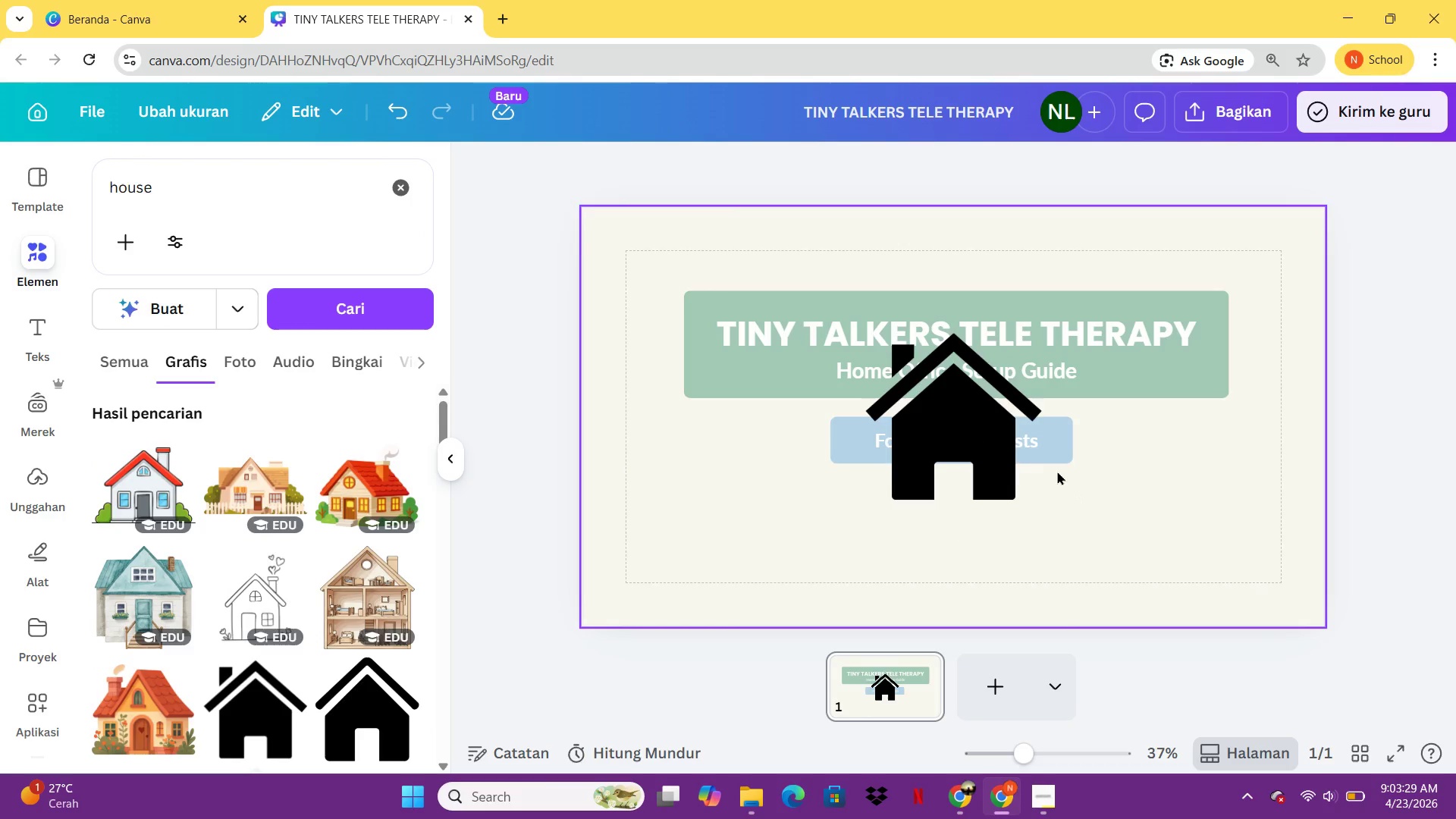 
left_click([984, 466])
 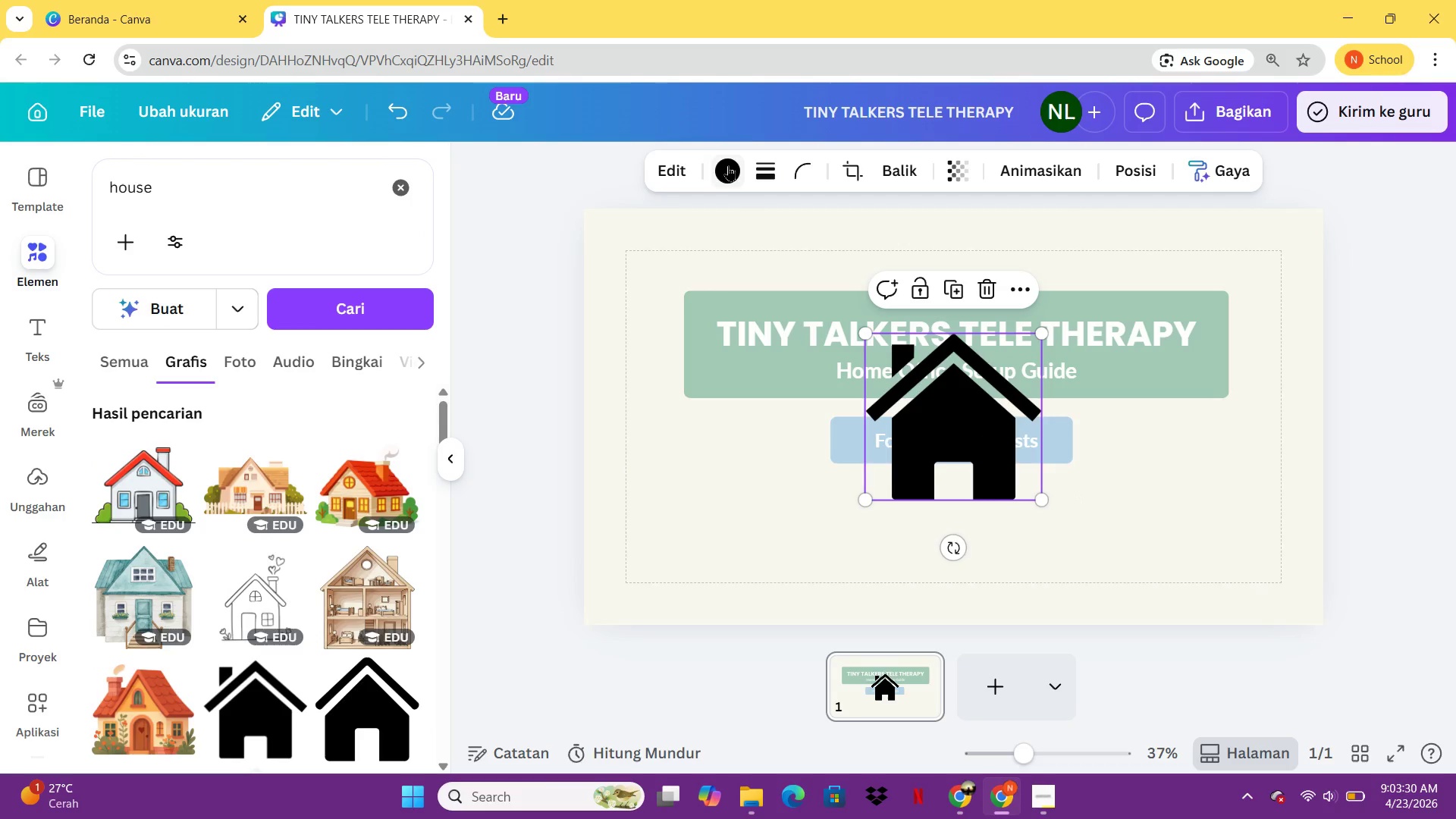 
left_click([728, 165])
 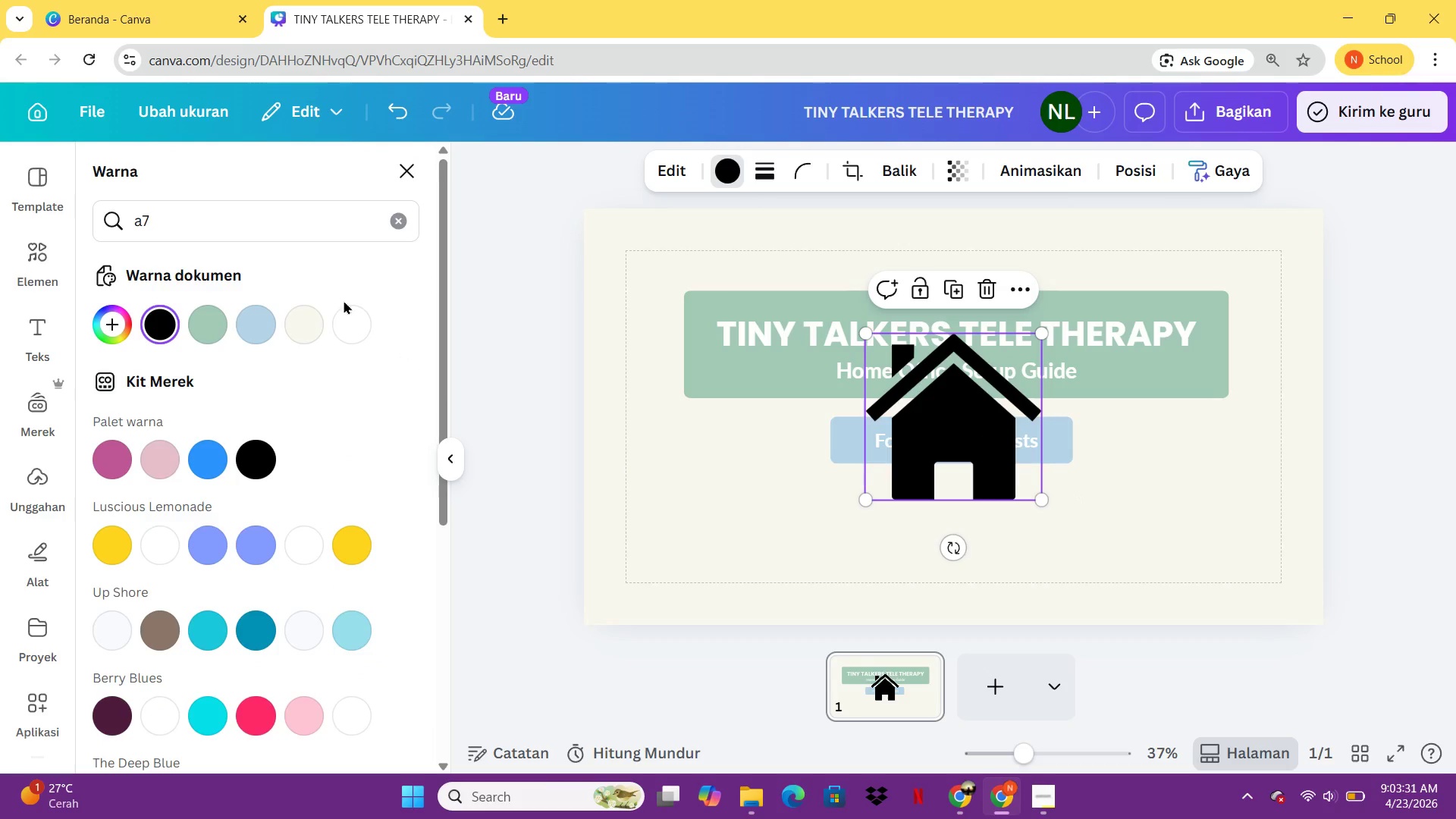 
mouse_move([261, 315])
 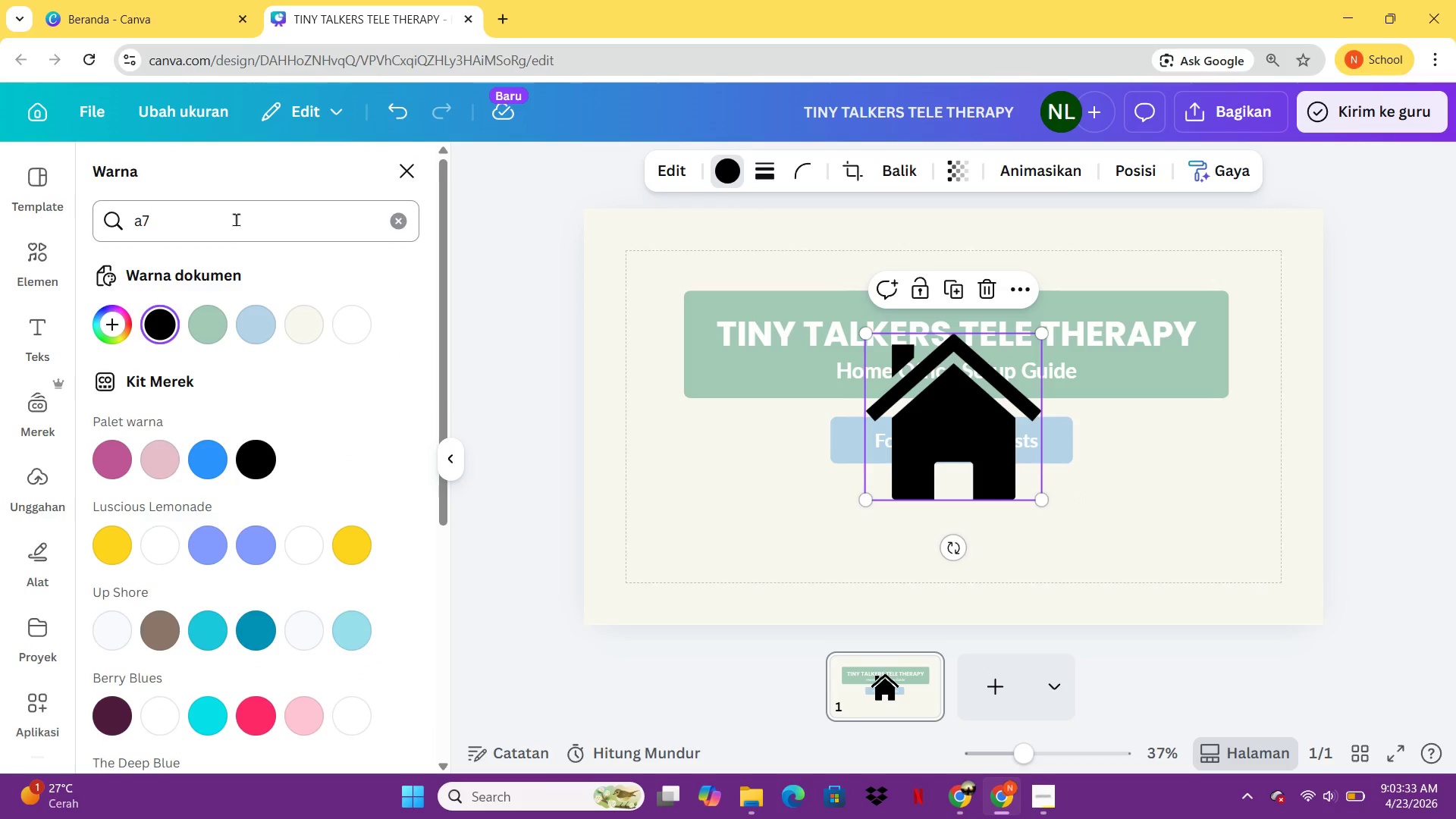 
left_click([236, 219])
 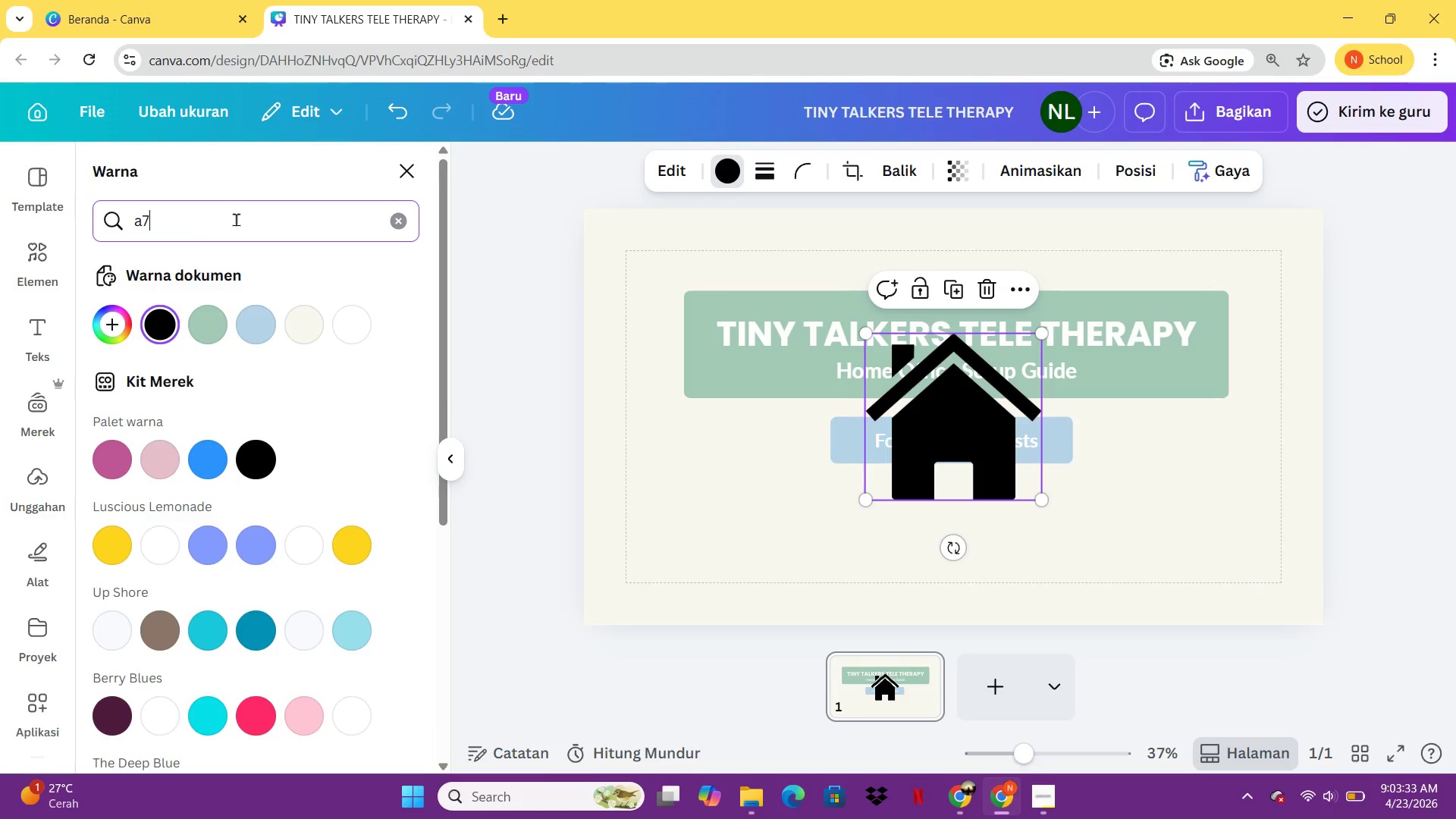 
key(Backspace)
type(3c9b7)
 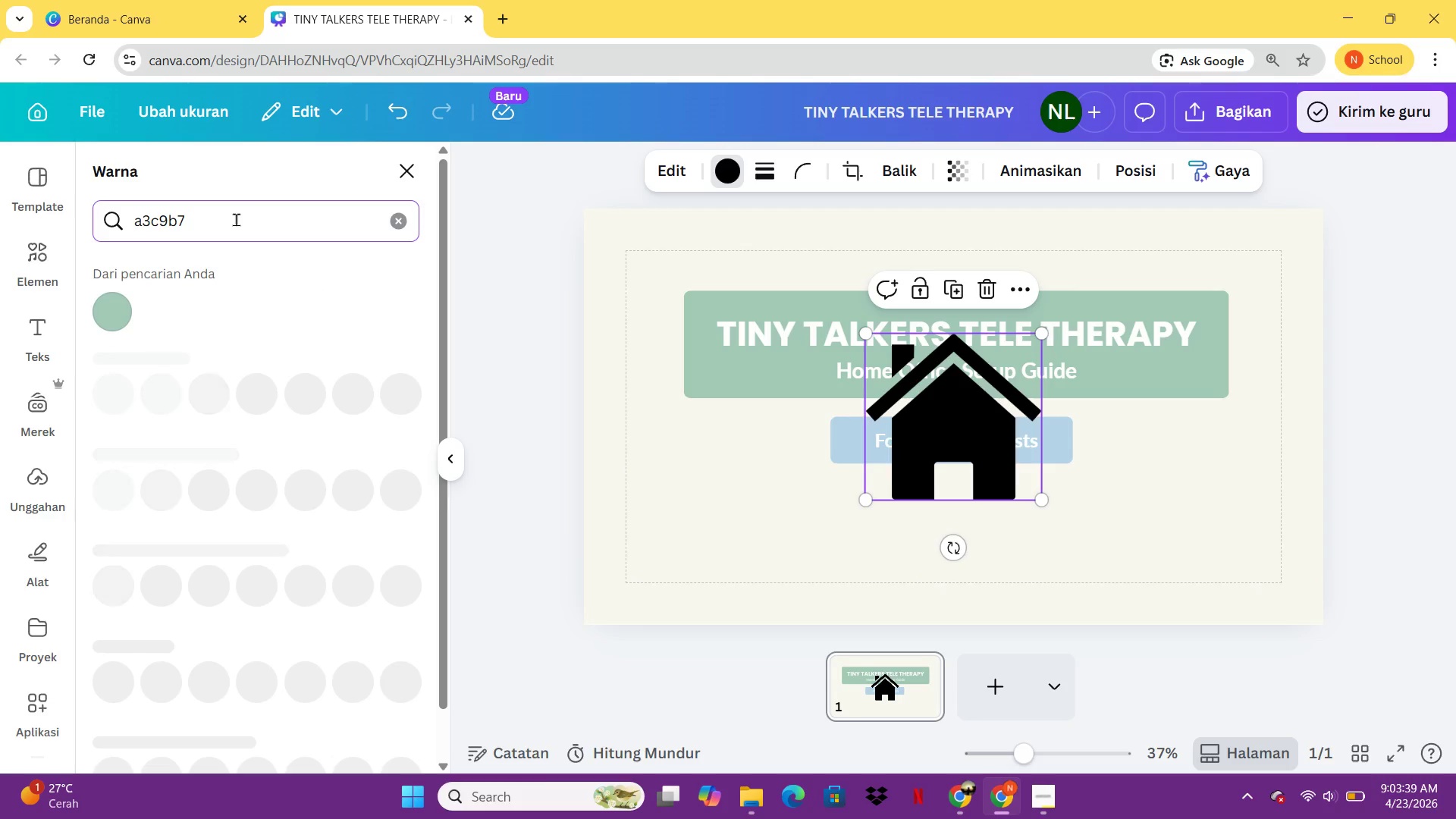 
key(Enter)
 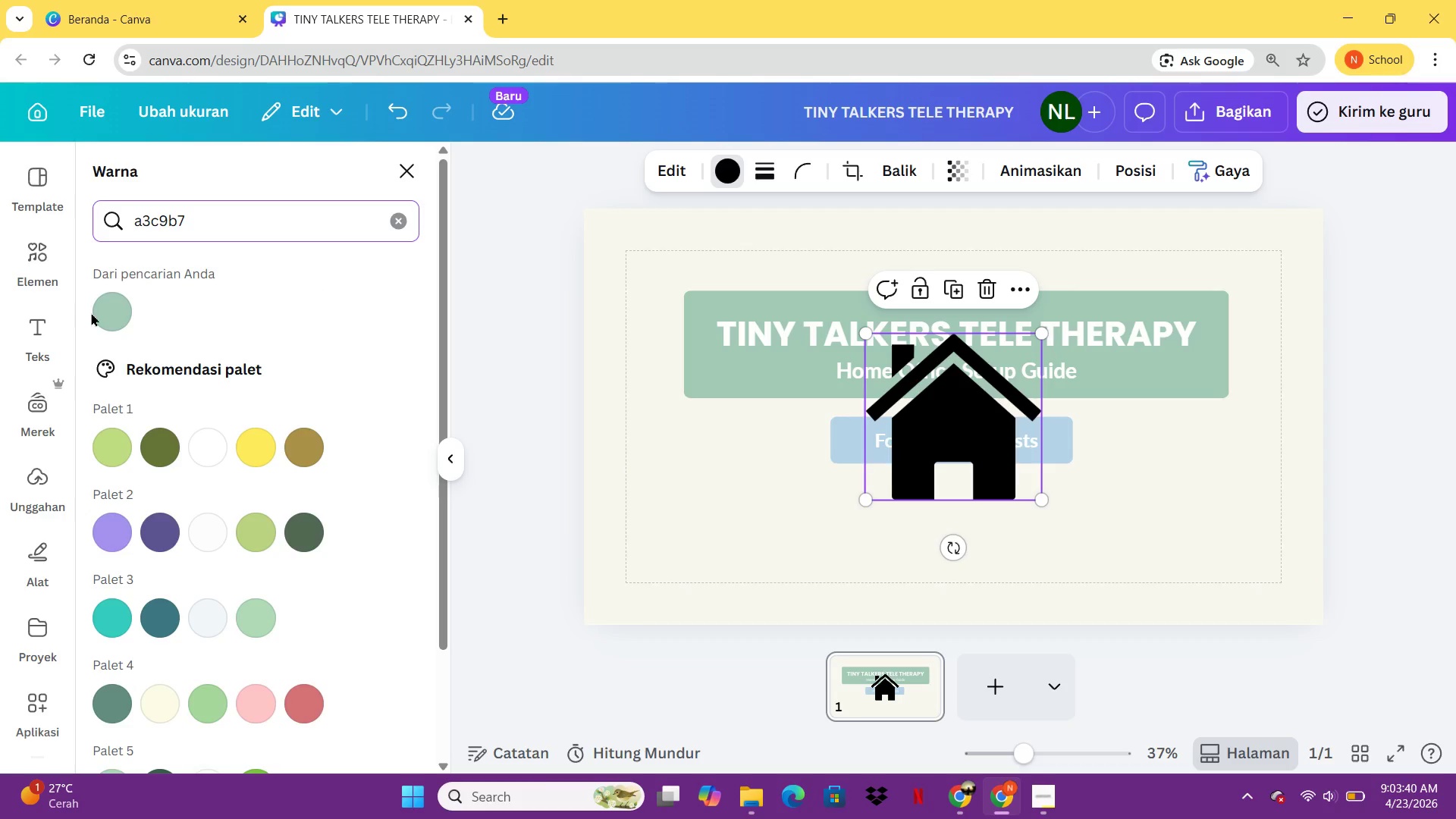 
left_click([92, 312])
 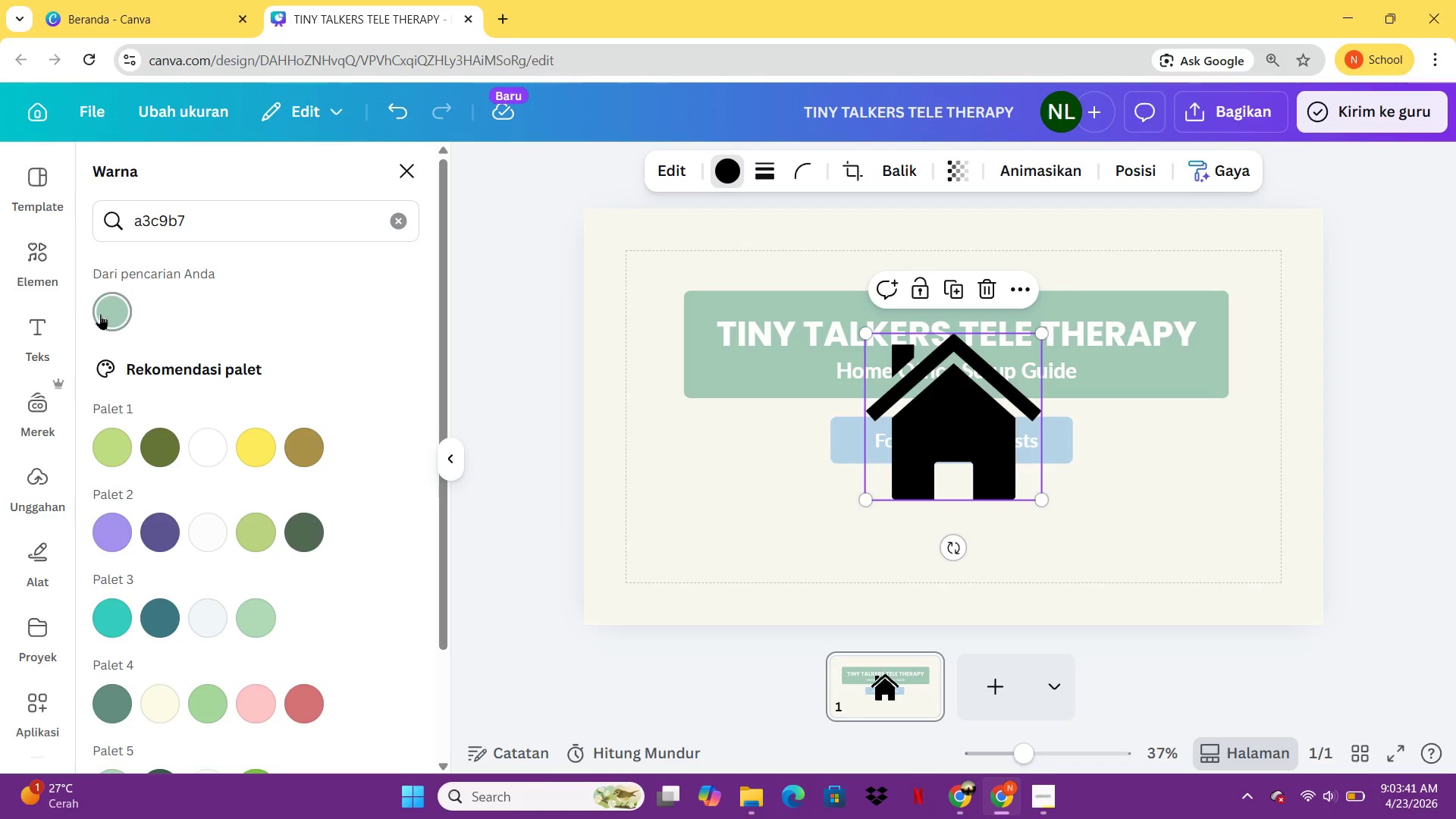 
left_click([101, 314])
 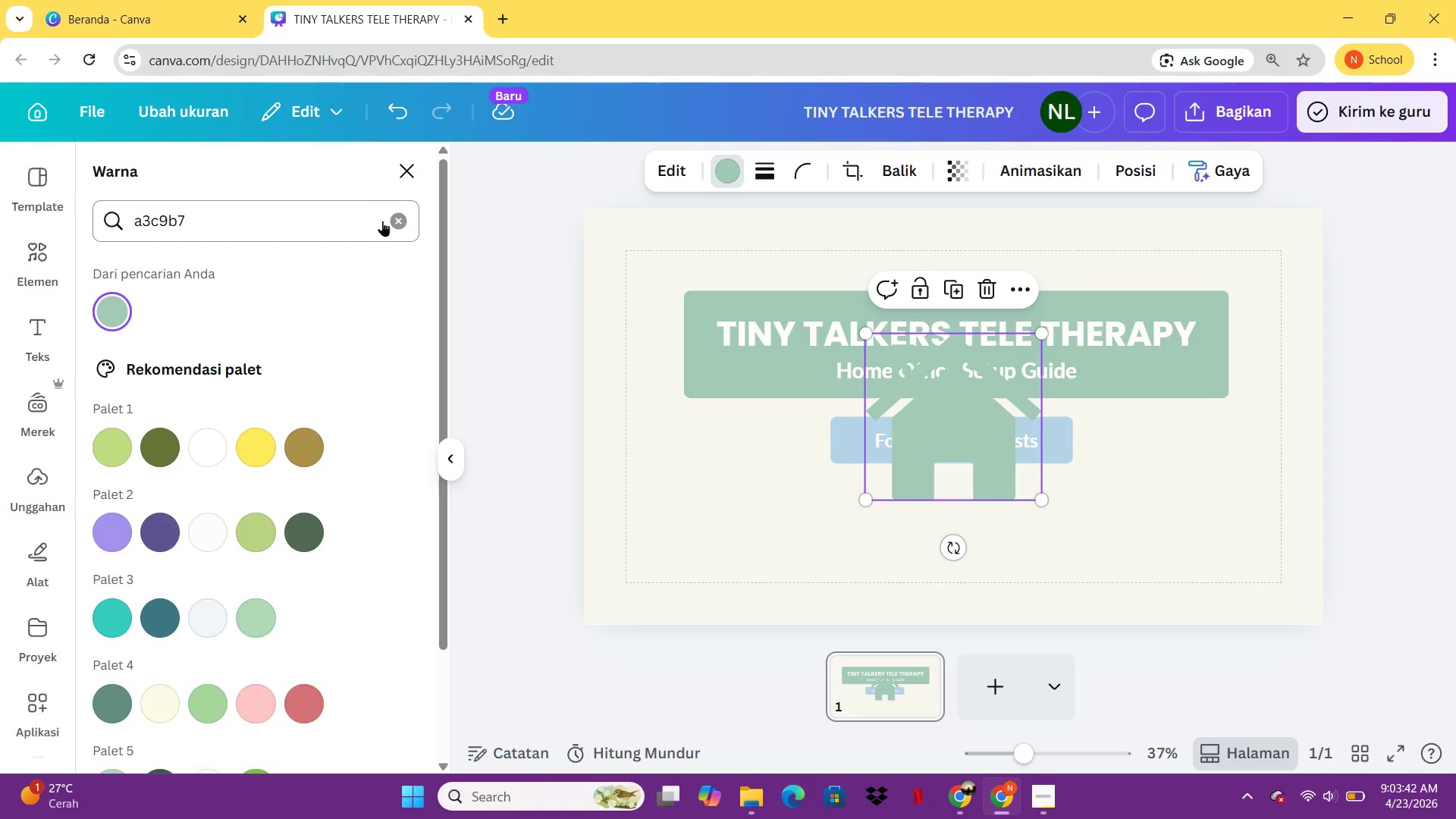 
left_click([400, 217])
 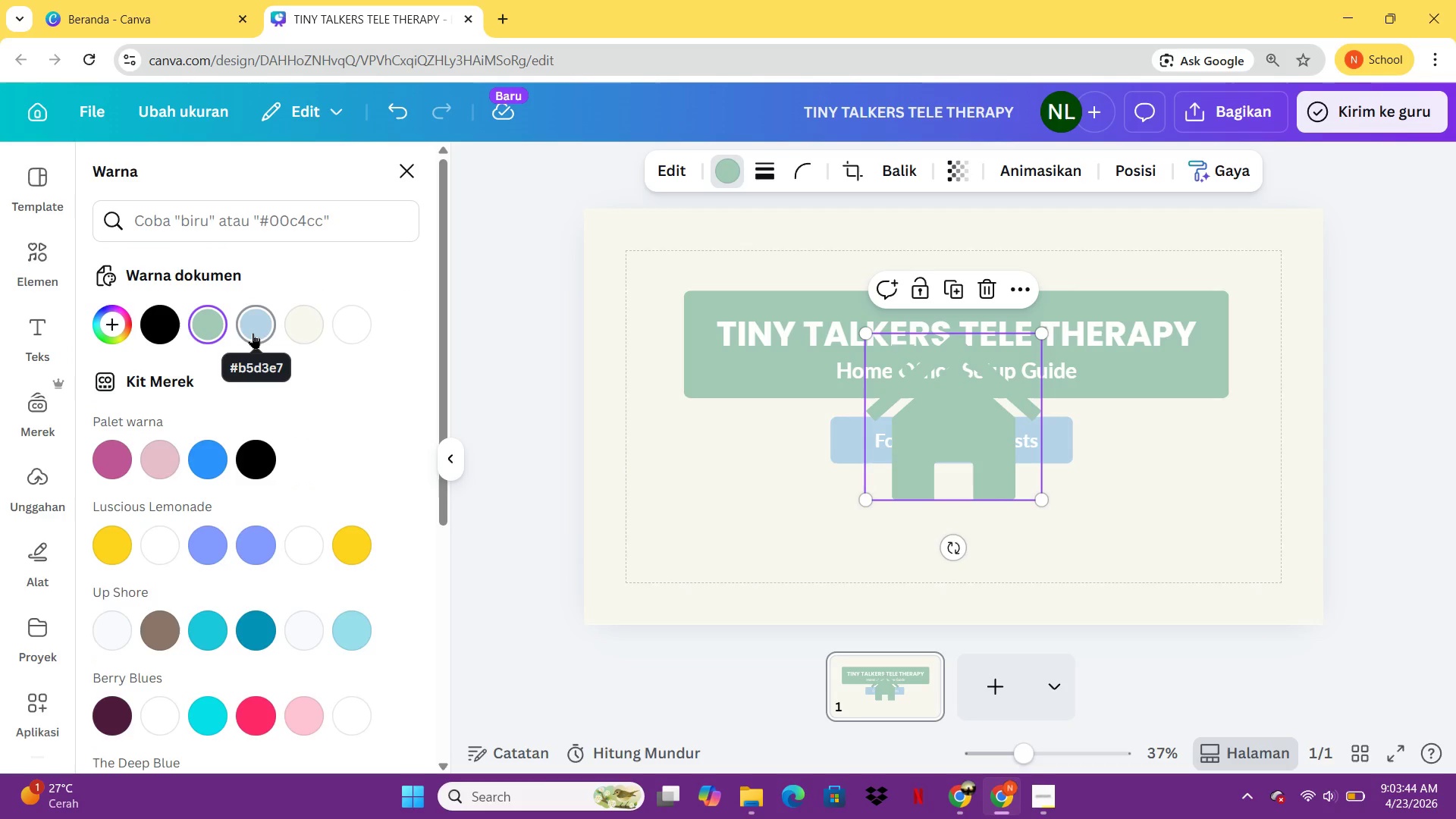 
mouse_move([207, 330])
 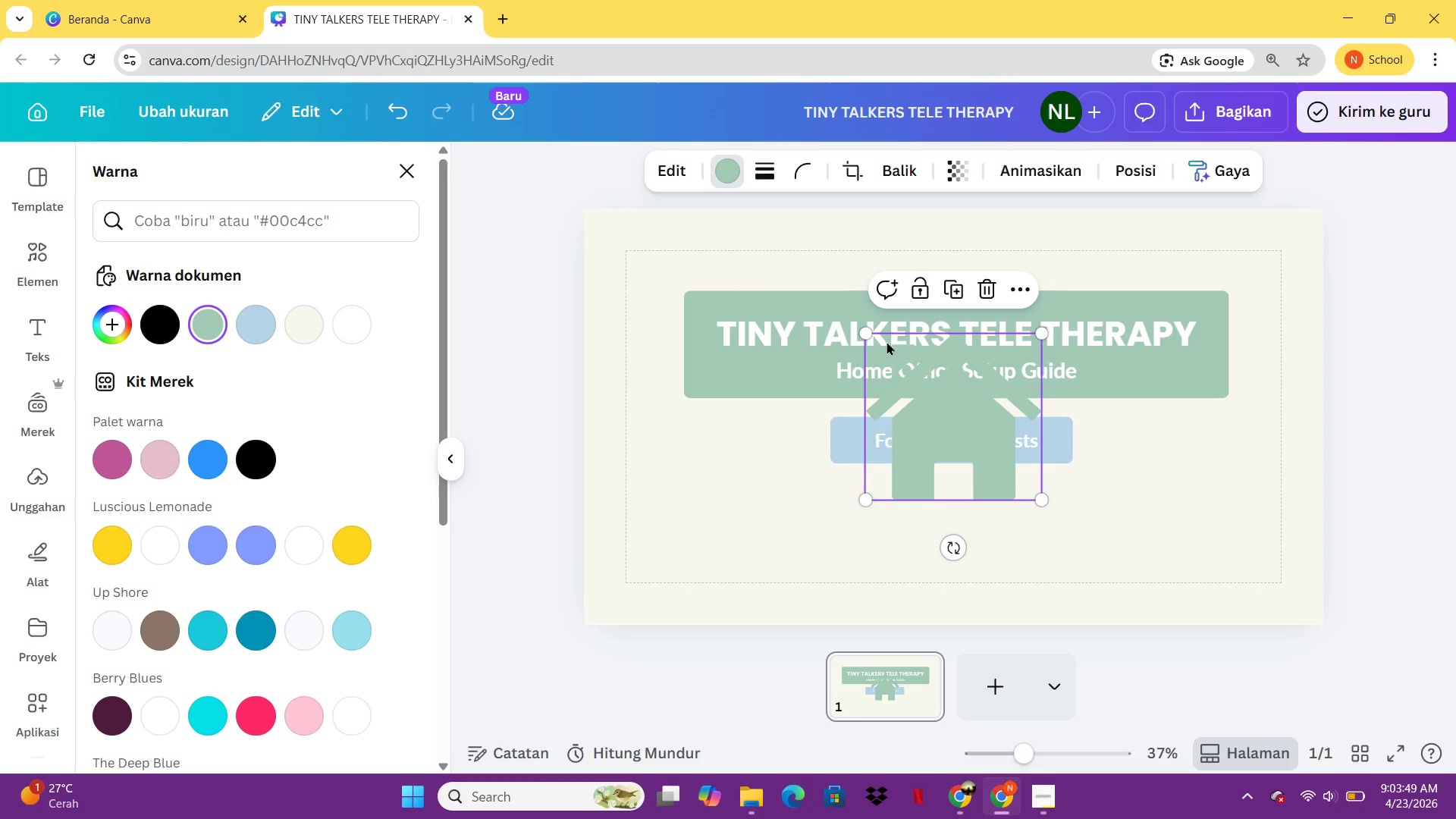 
left_click_drag(start_coordinate=[869, 330], to_coordinate=[974, 434])
 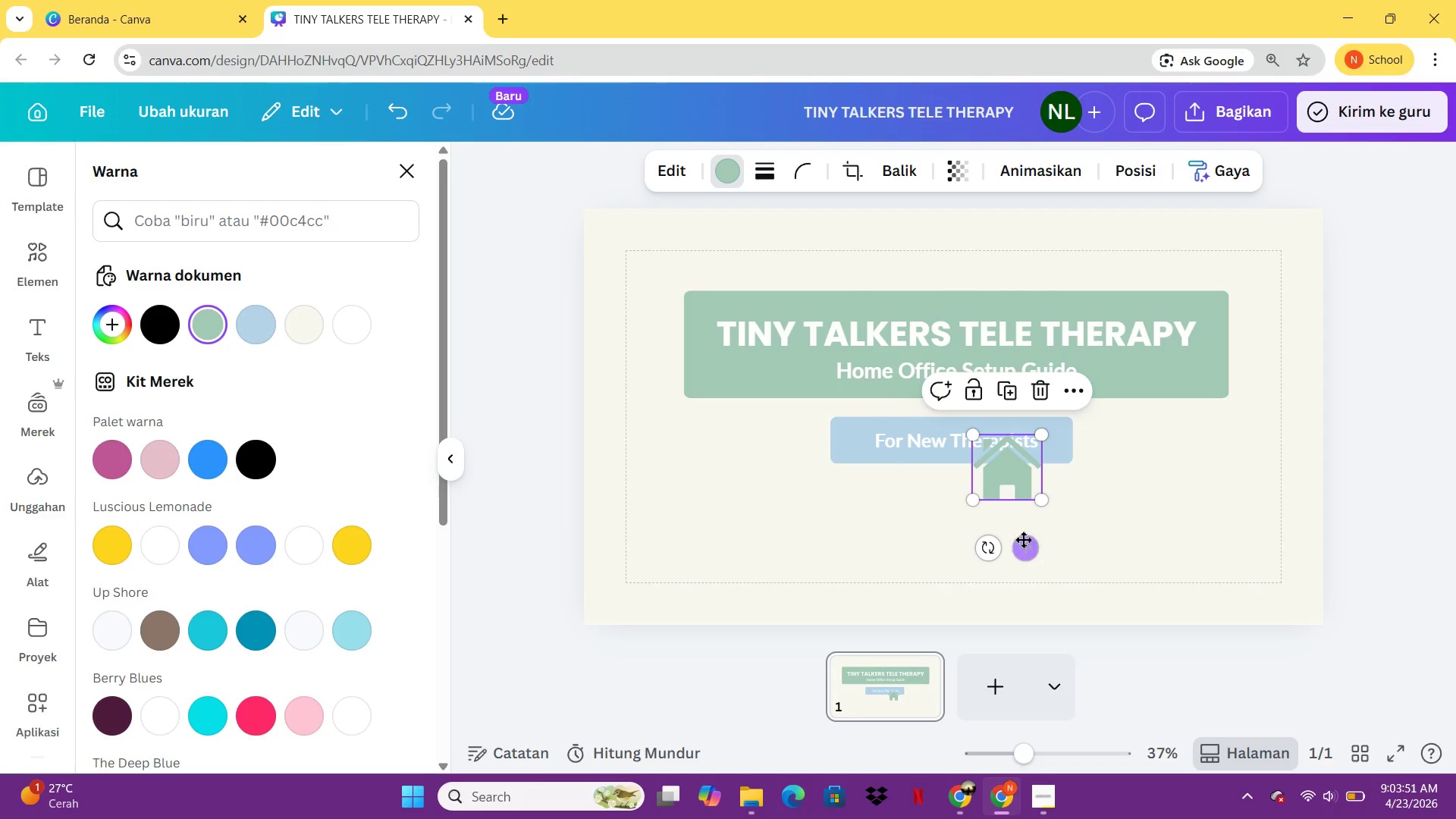 
left_click_drag(start_coordinate=[1031, 553], to_coordinate=[973, 600])
 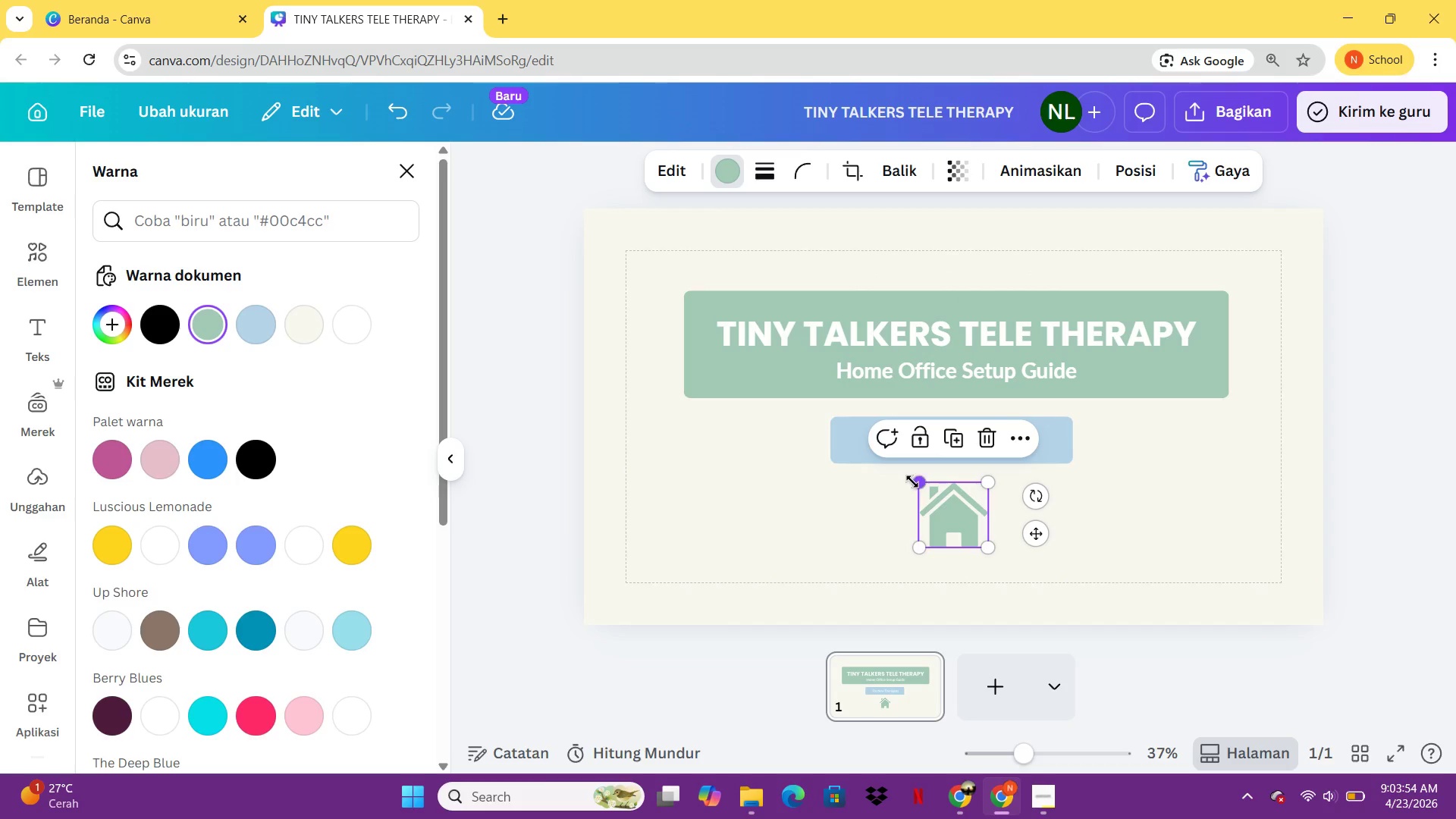 
left_click_drag(start_coordinate=[916, 481], to_coordinate=[934, 498])
 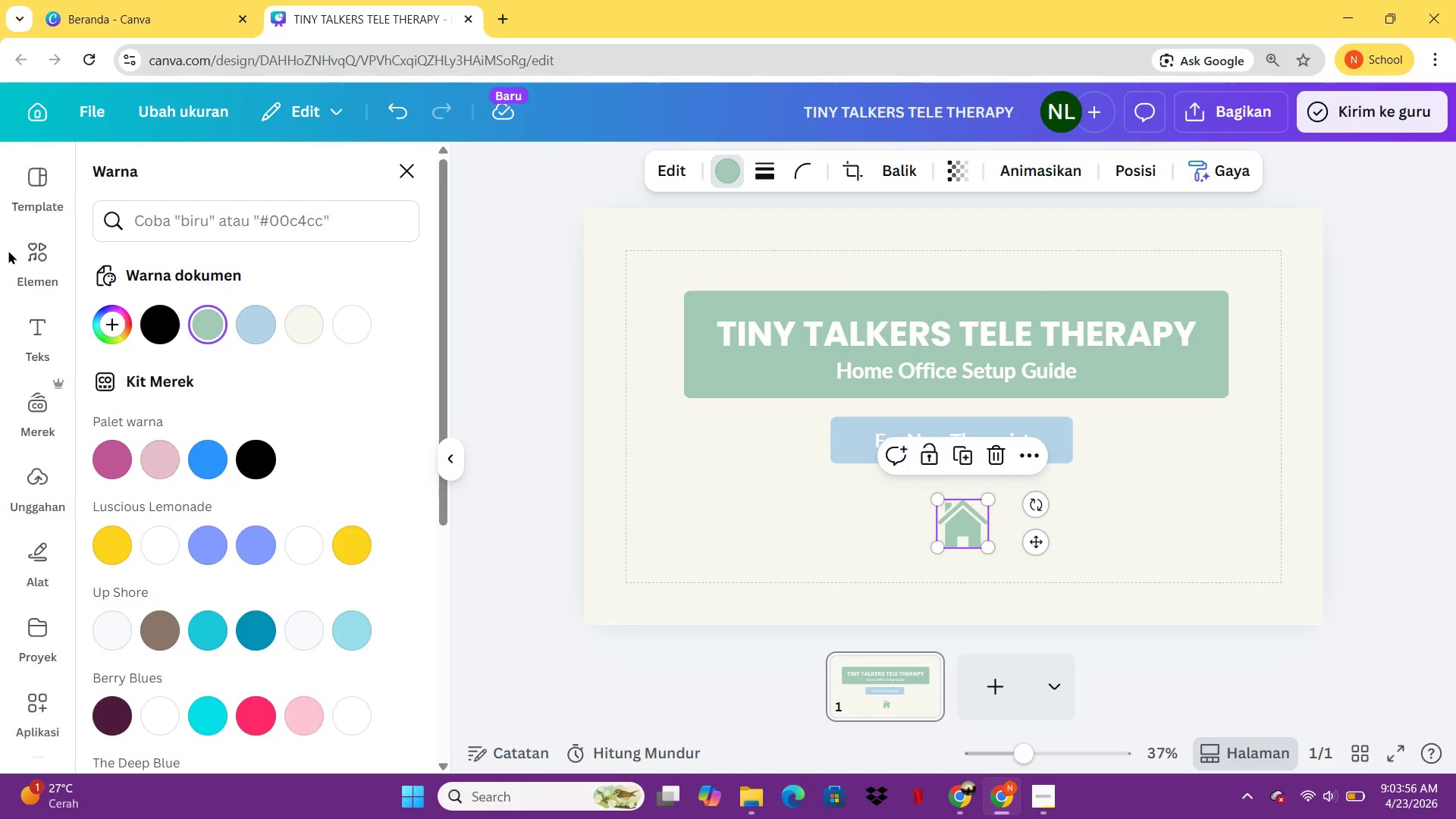 
left_click([25, 256])
 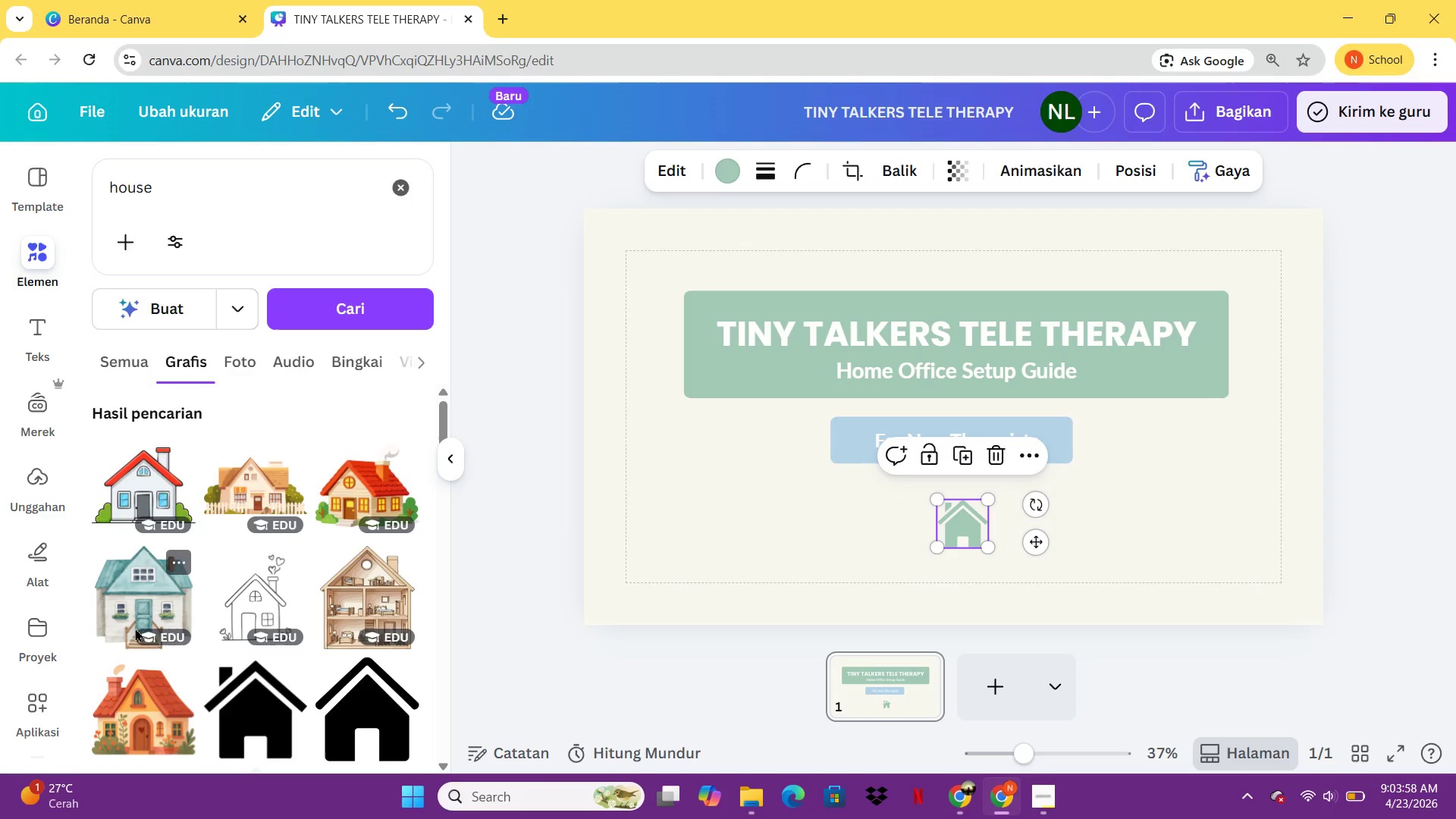 
left_click([124, 580])
 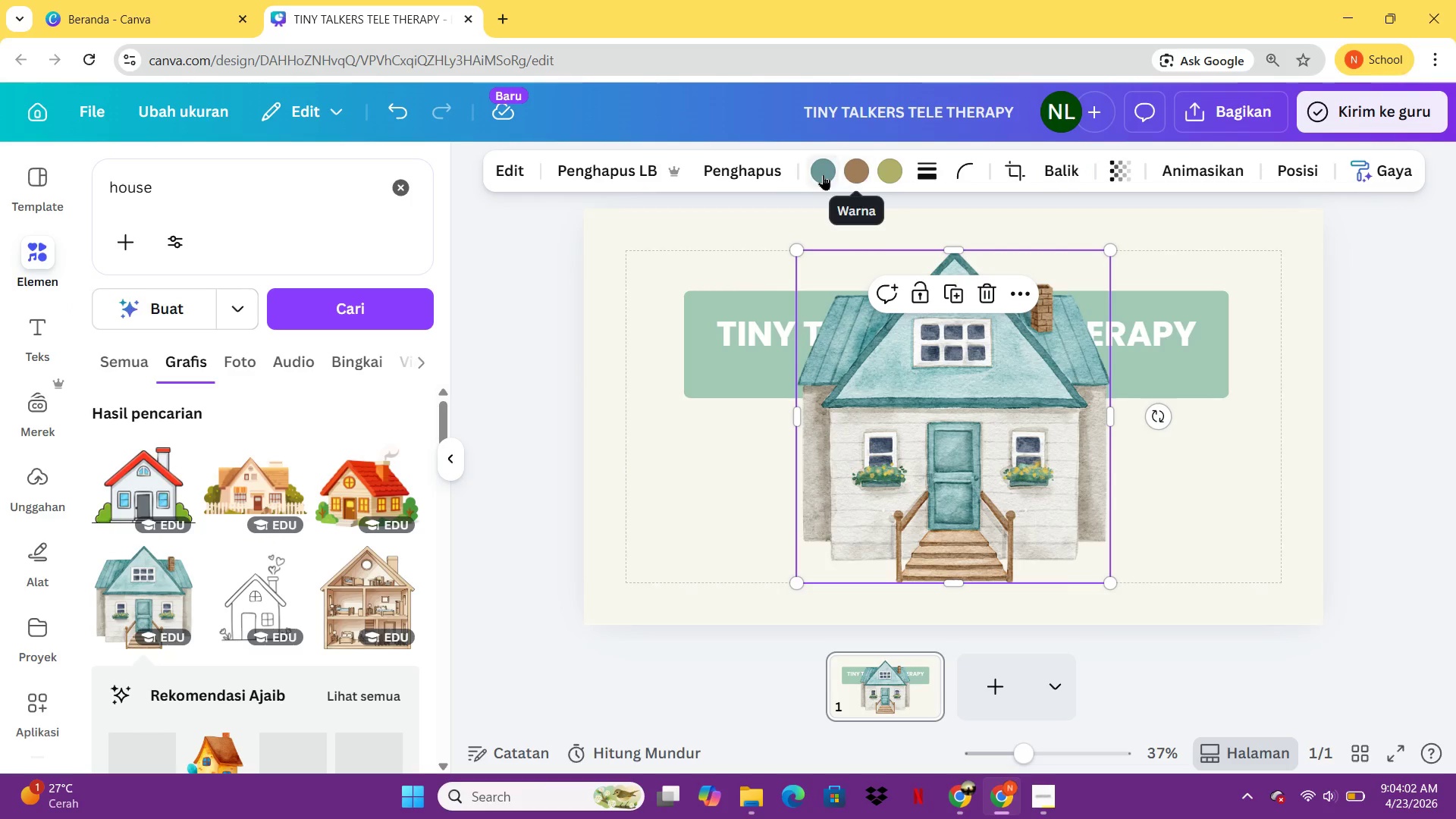 
key(Delete)
 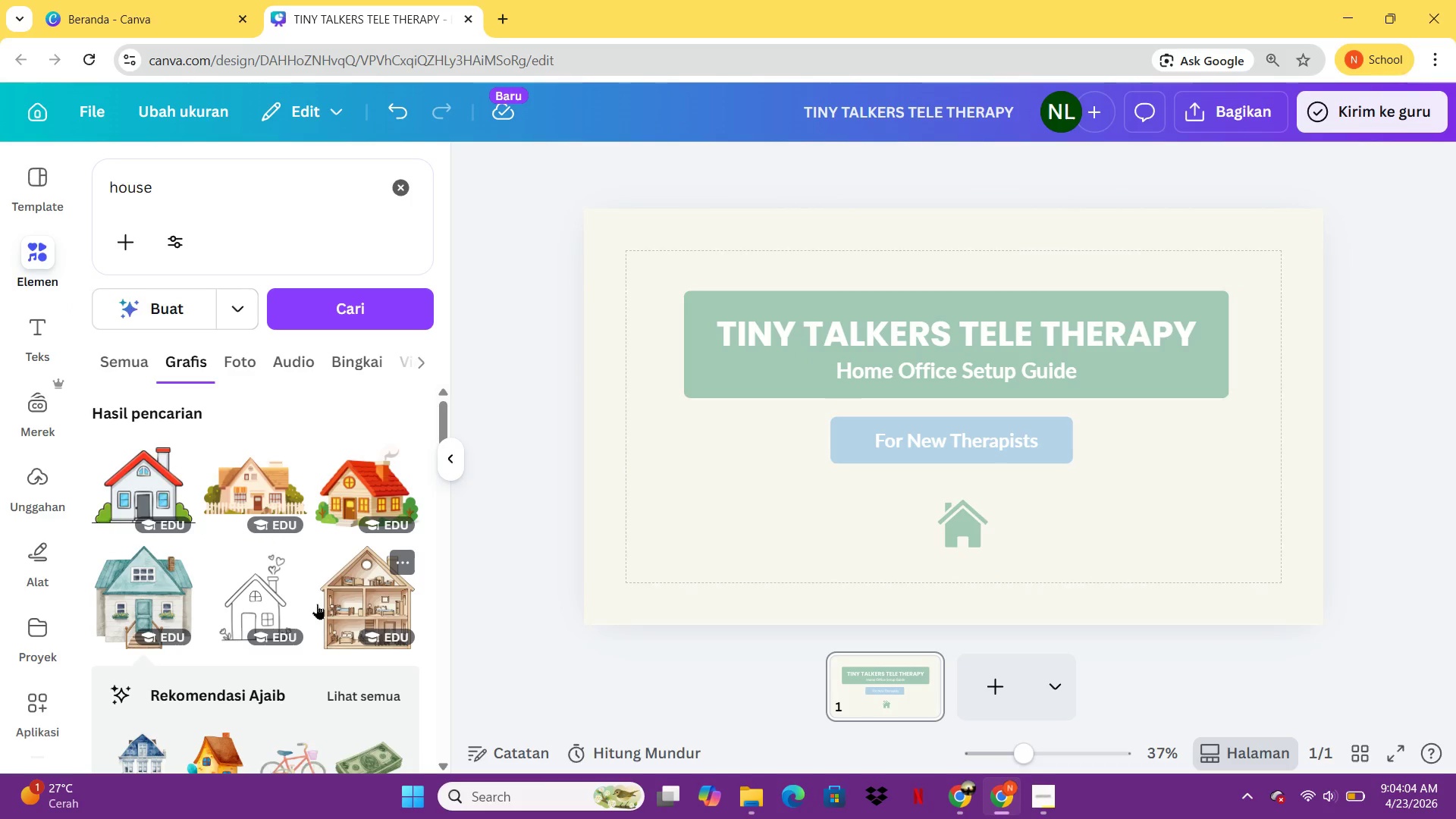 
mouse_move([350, 487])
 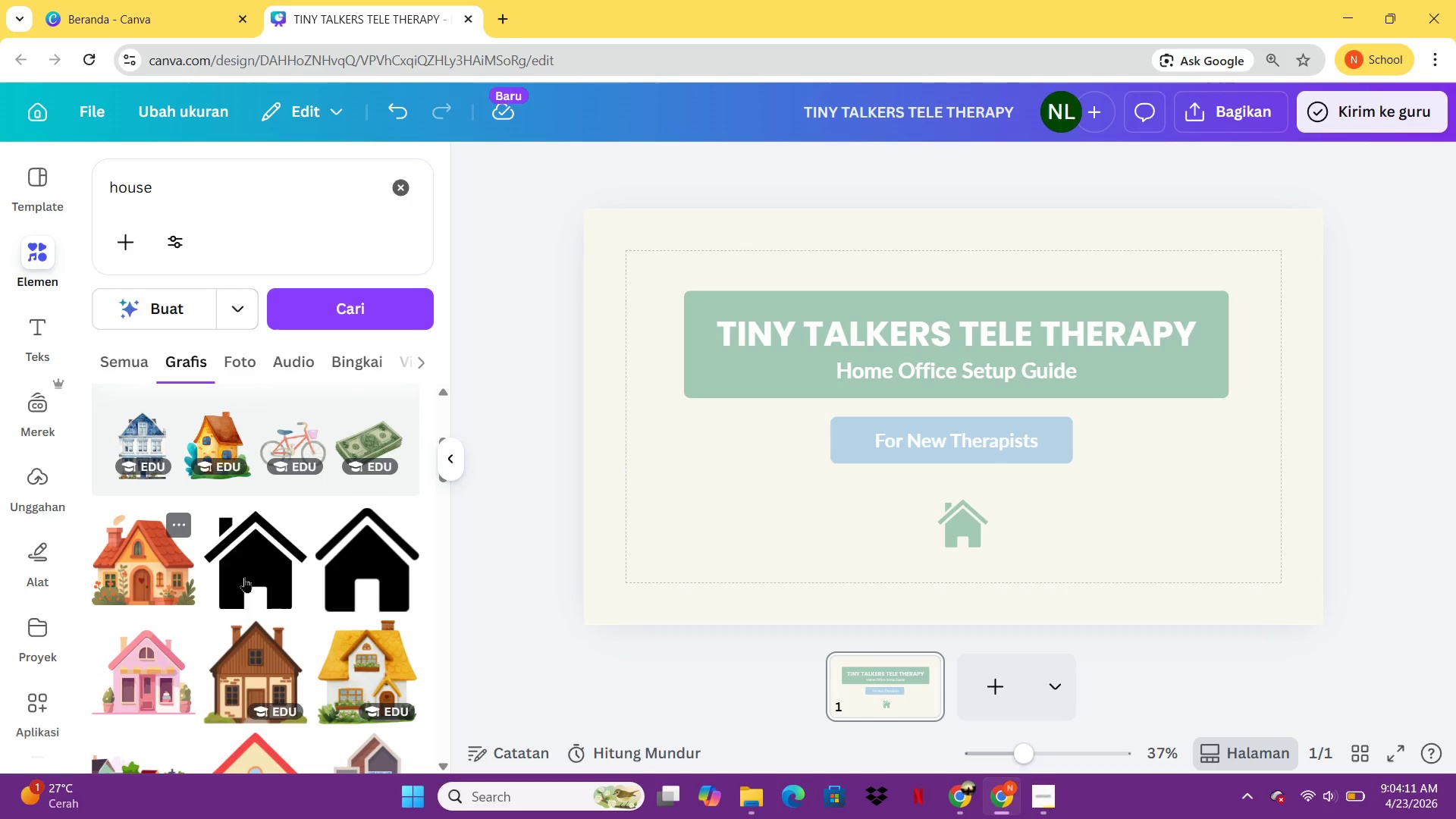 
wait(7.03)
 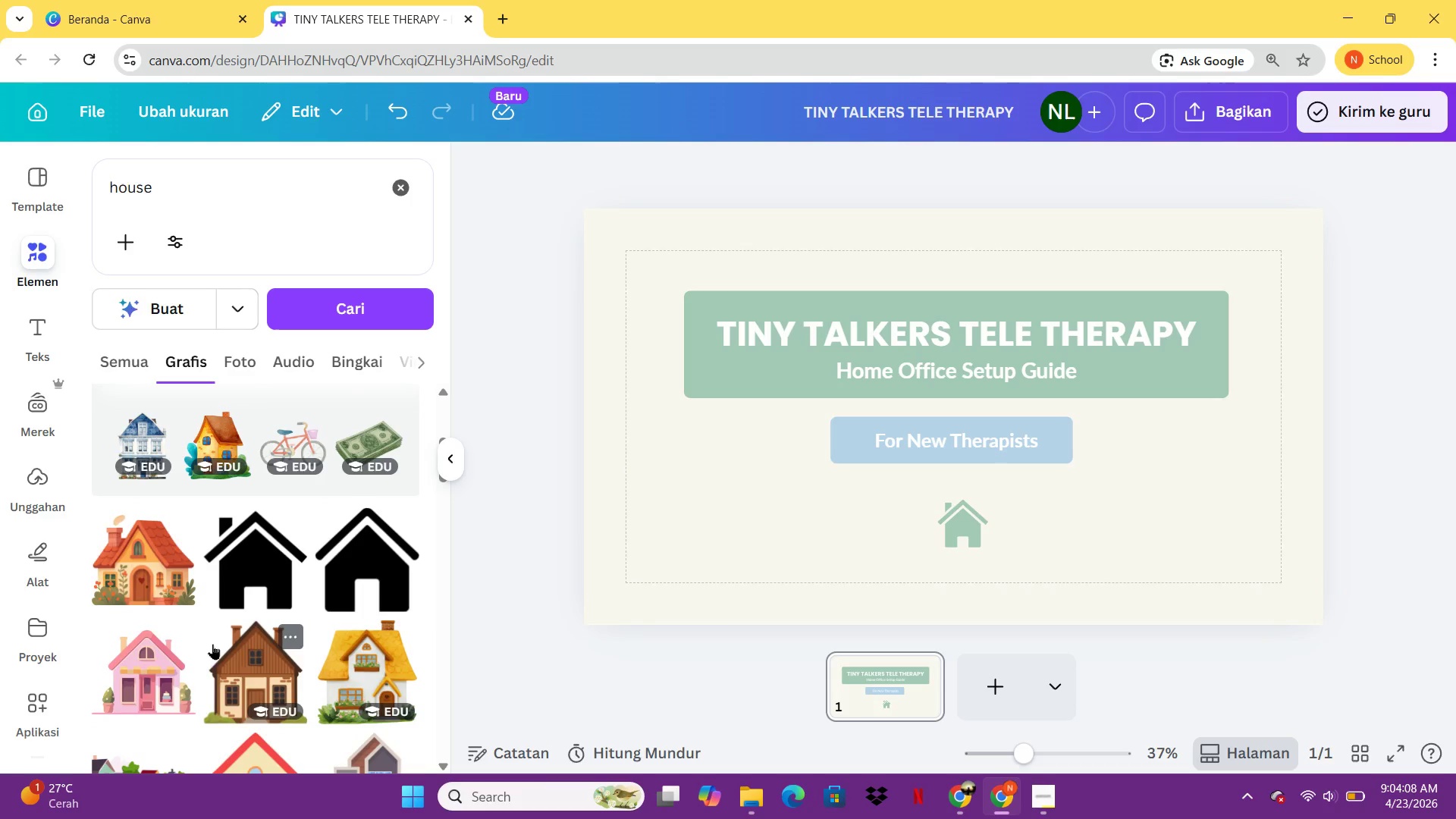 
left_click([140, 557])
 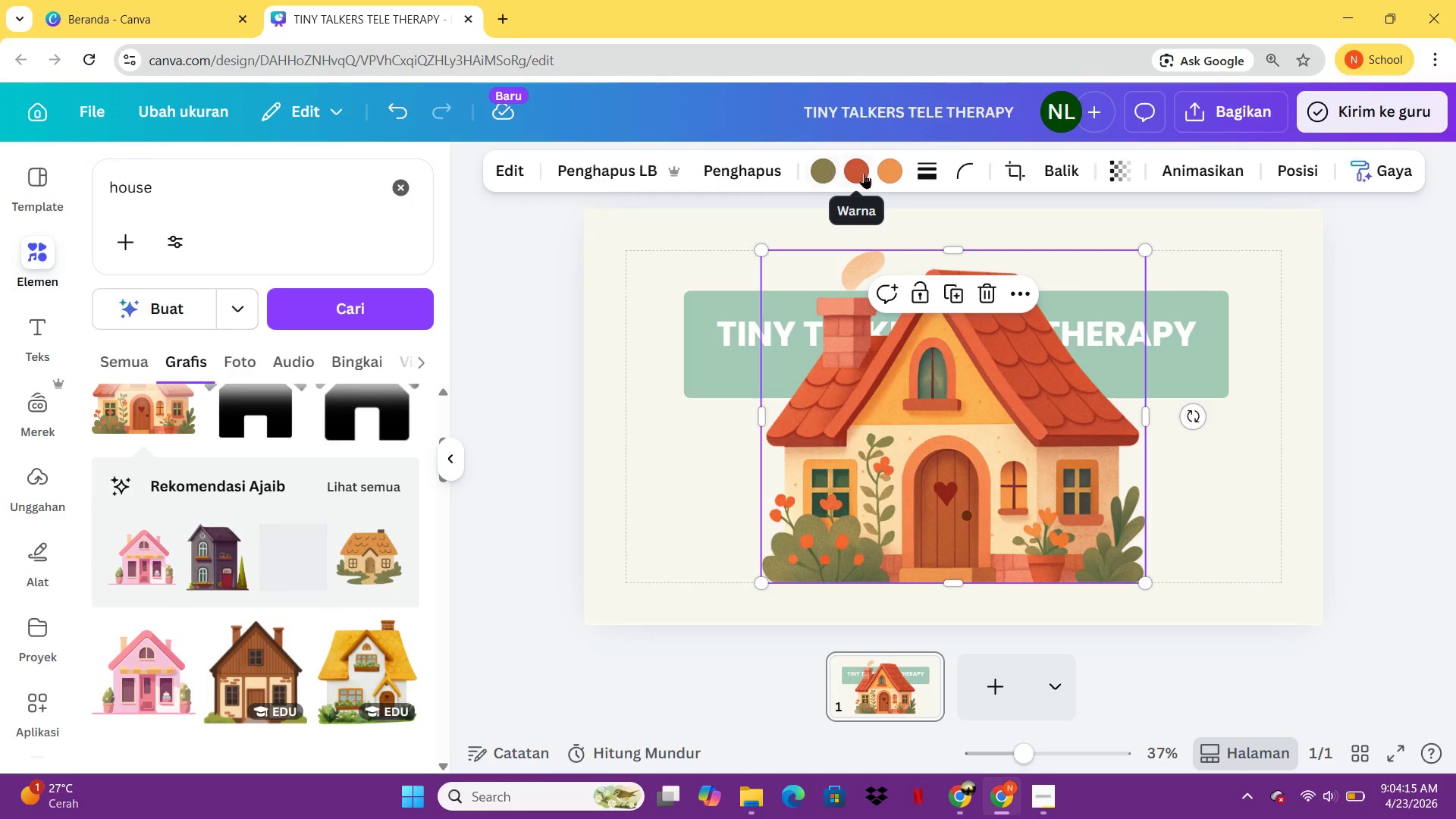 
left_click([862, 171])
 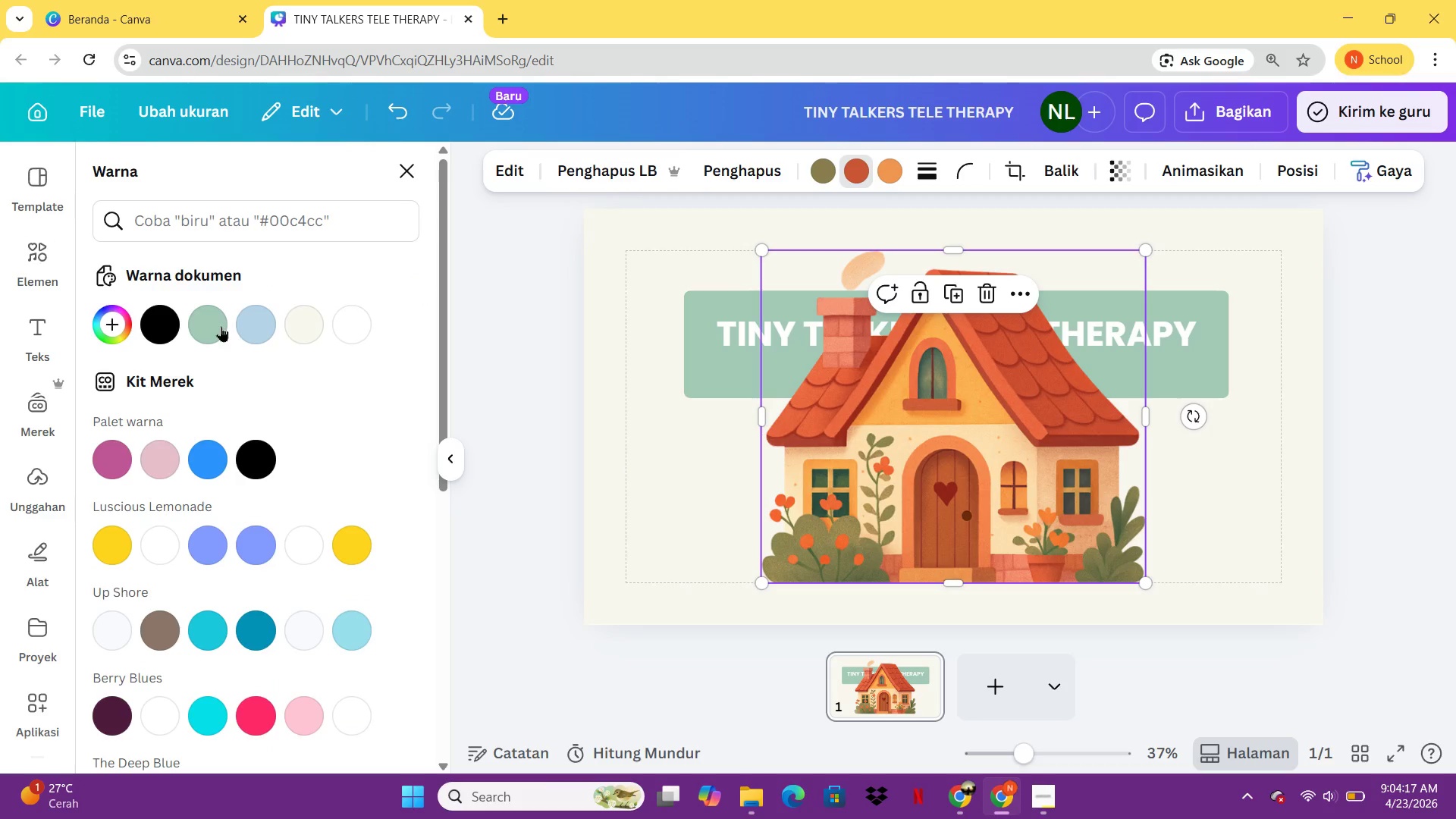 
left_click([209, 325])
 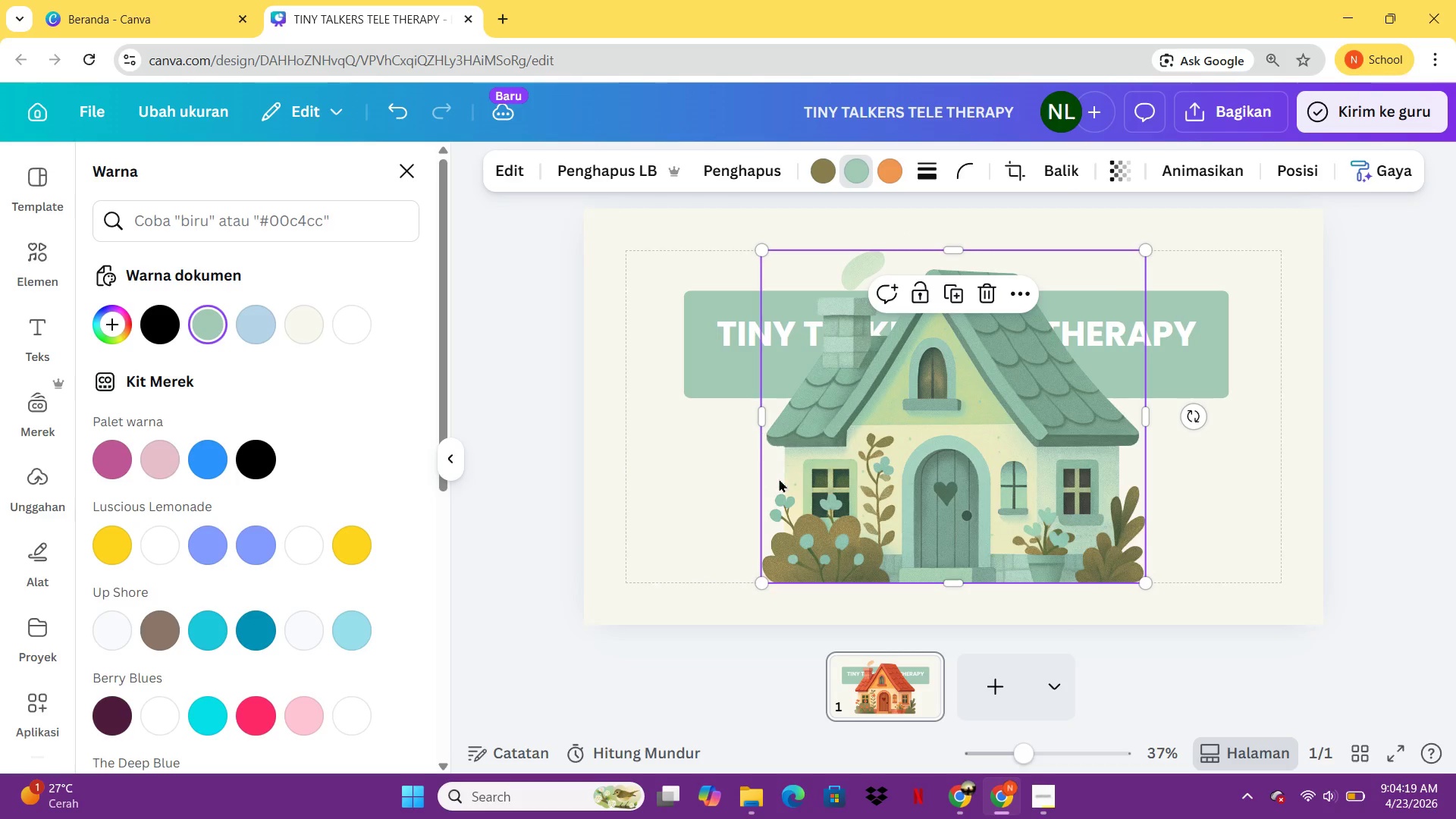 
left_click_drag(start_coordinate=[872, 483], to_coordinate=[1094, 479])
 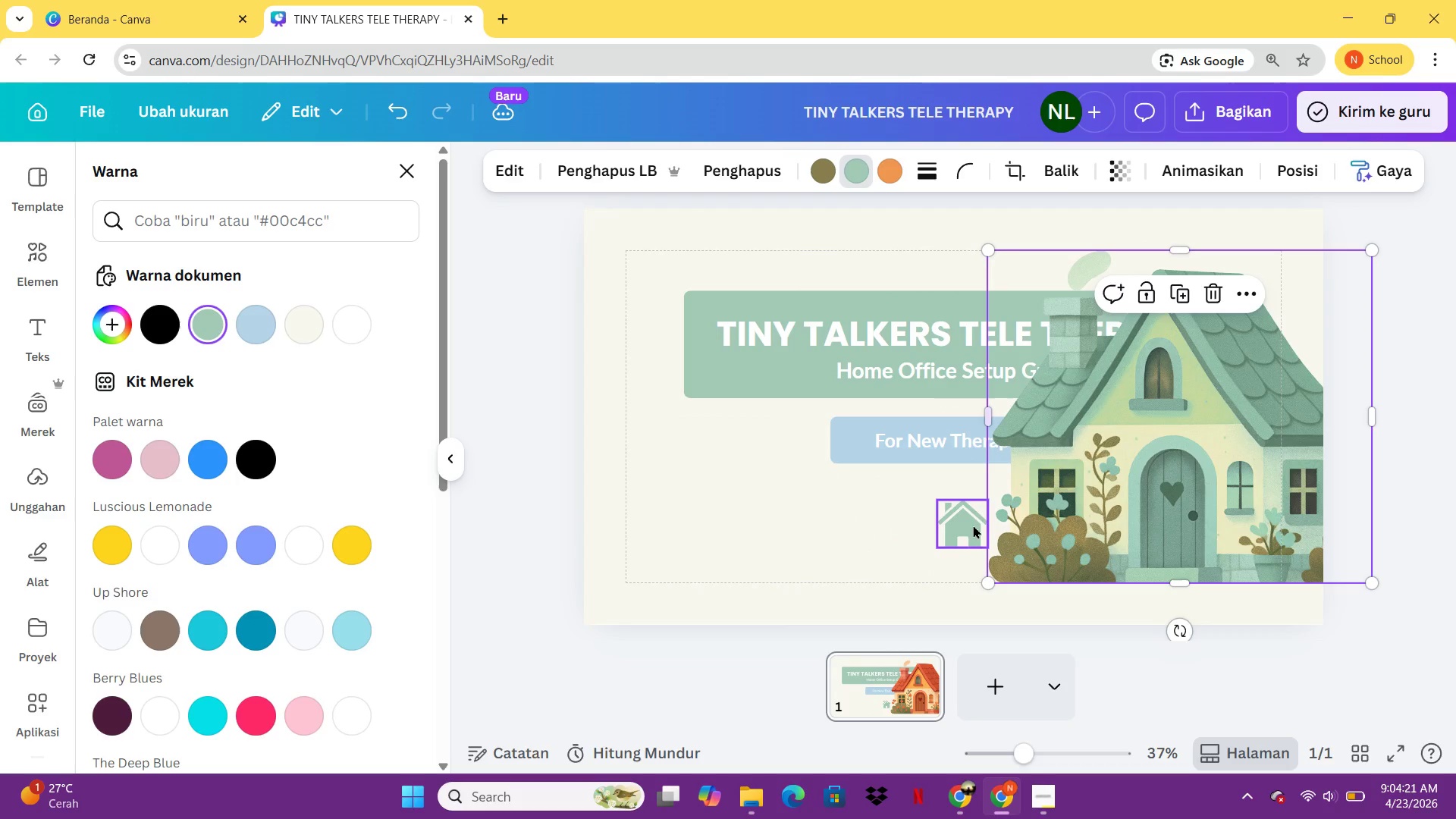 
left_click([971, 525])
 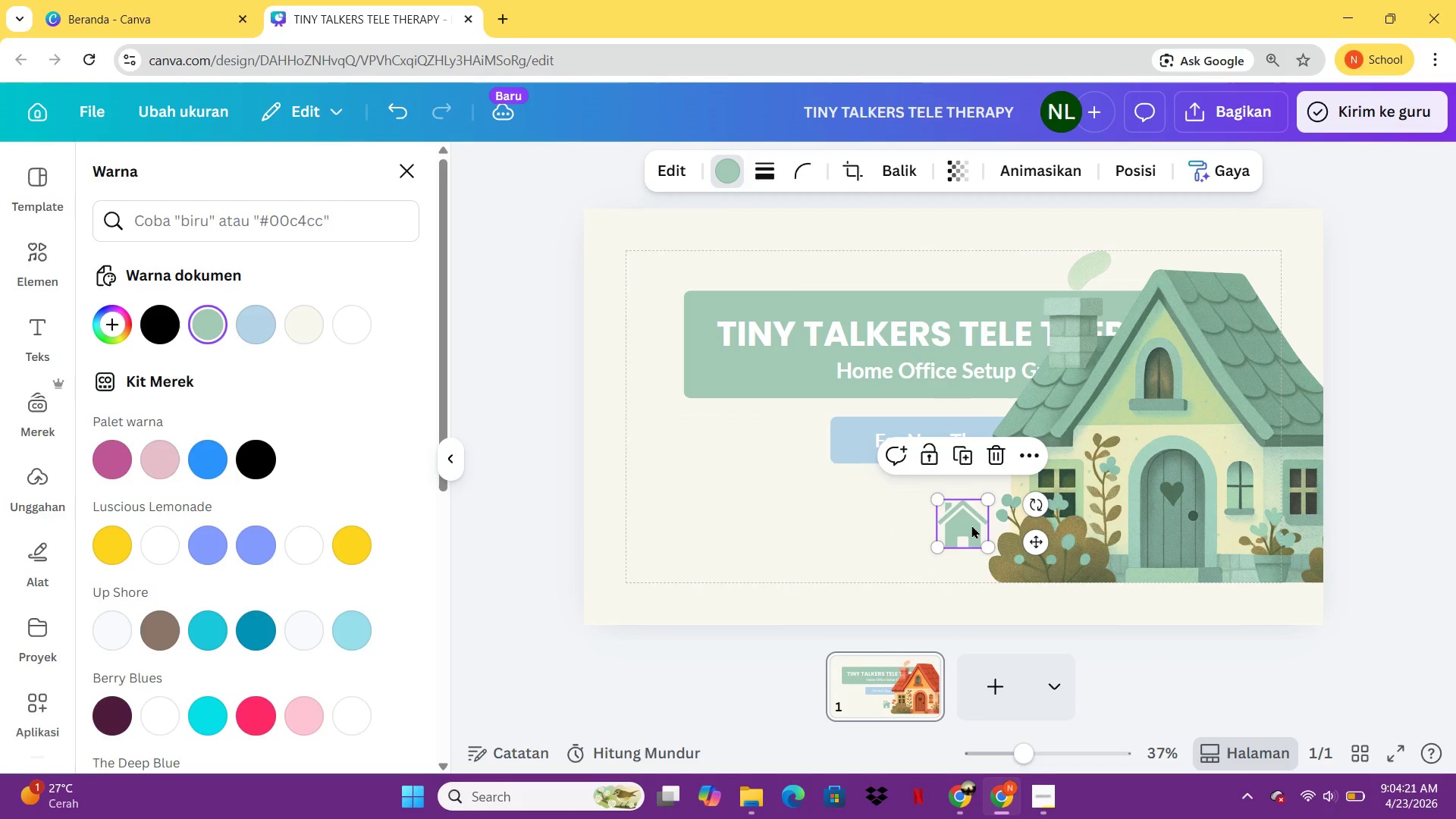 
key(Delete)
 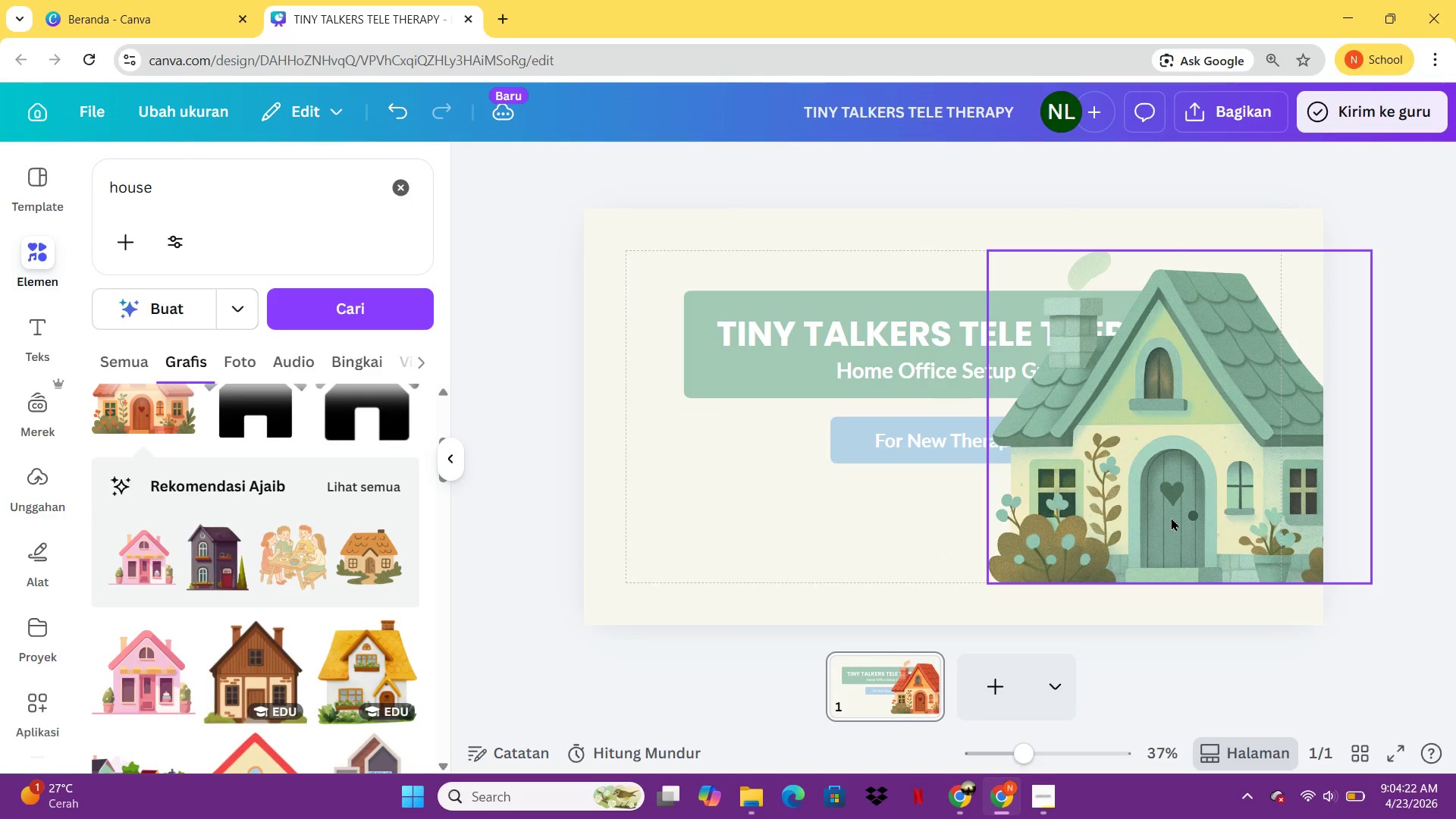 
left_click_drag(start_coordinate=[1173, 517], to_coordinate=[913, 504])
 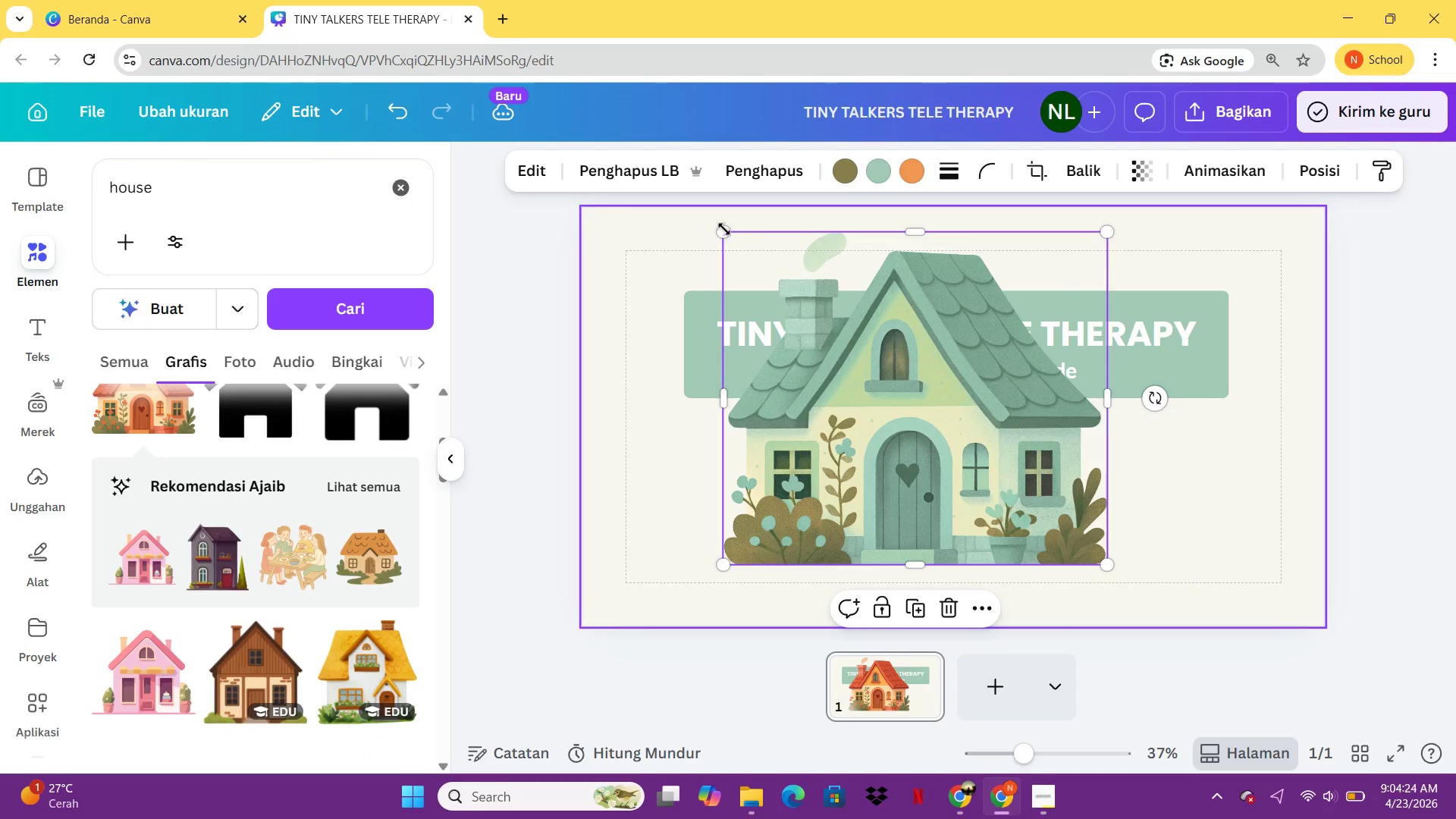 
left_click_drag(start_coordinate=[722, 228], to_coordinate=[869, 161])
 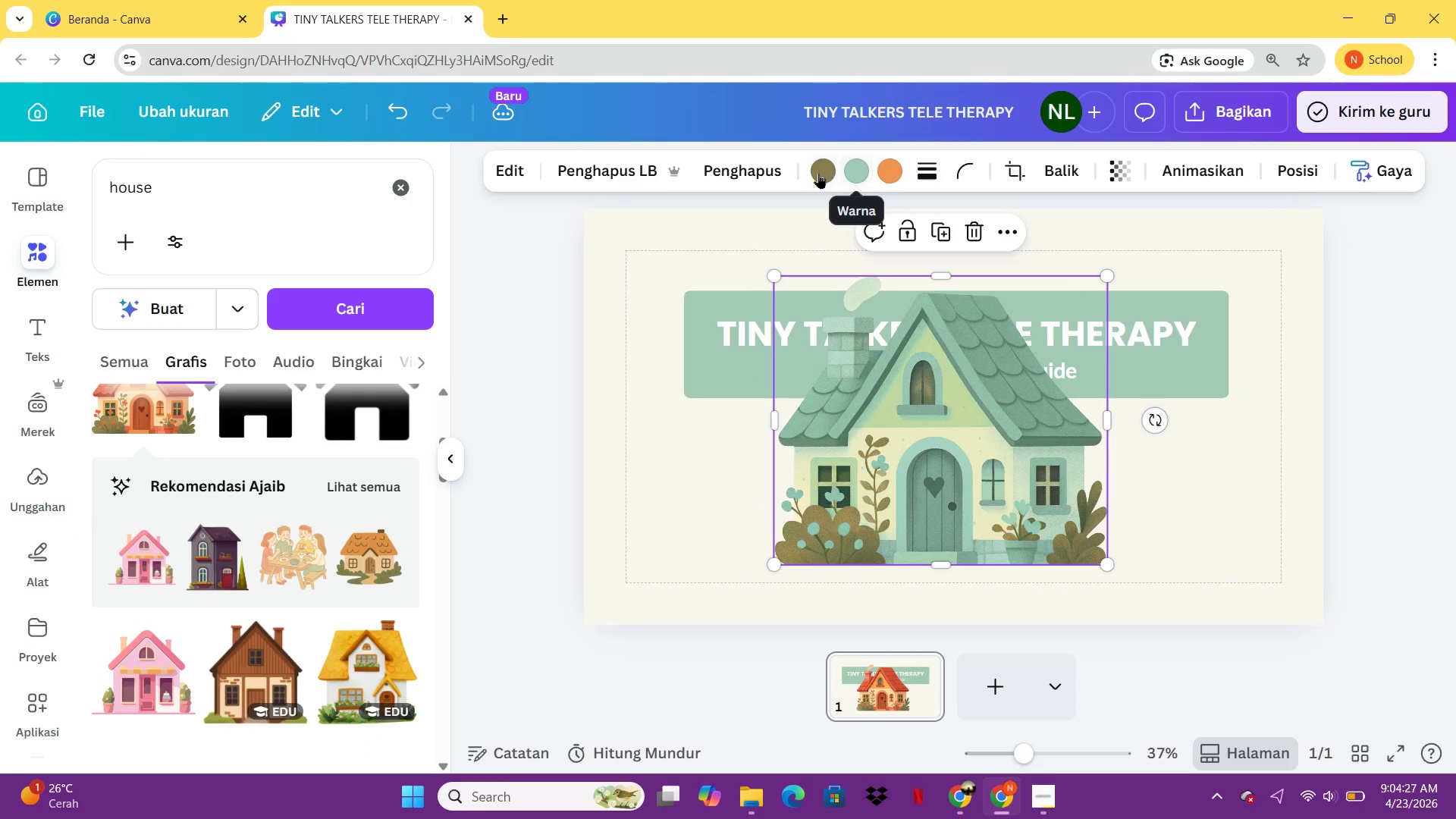 
left_click([817, 173])
 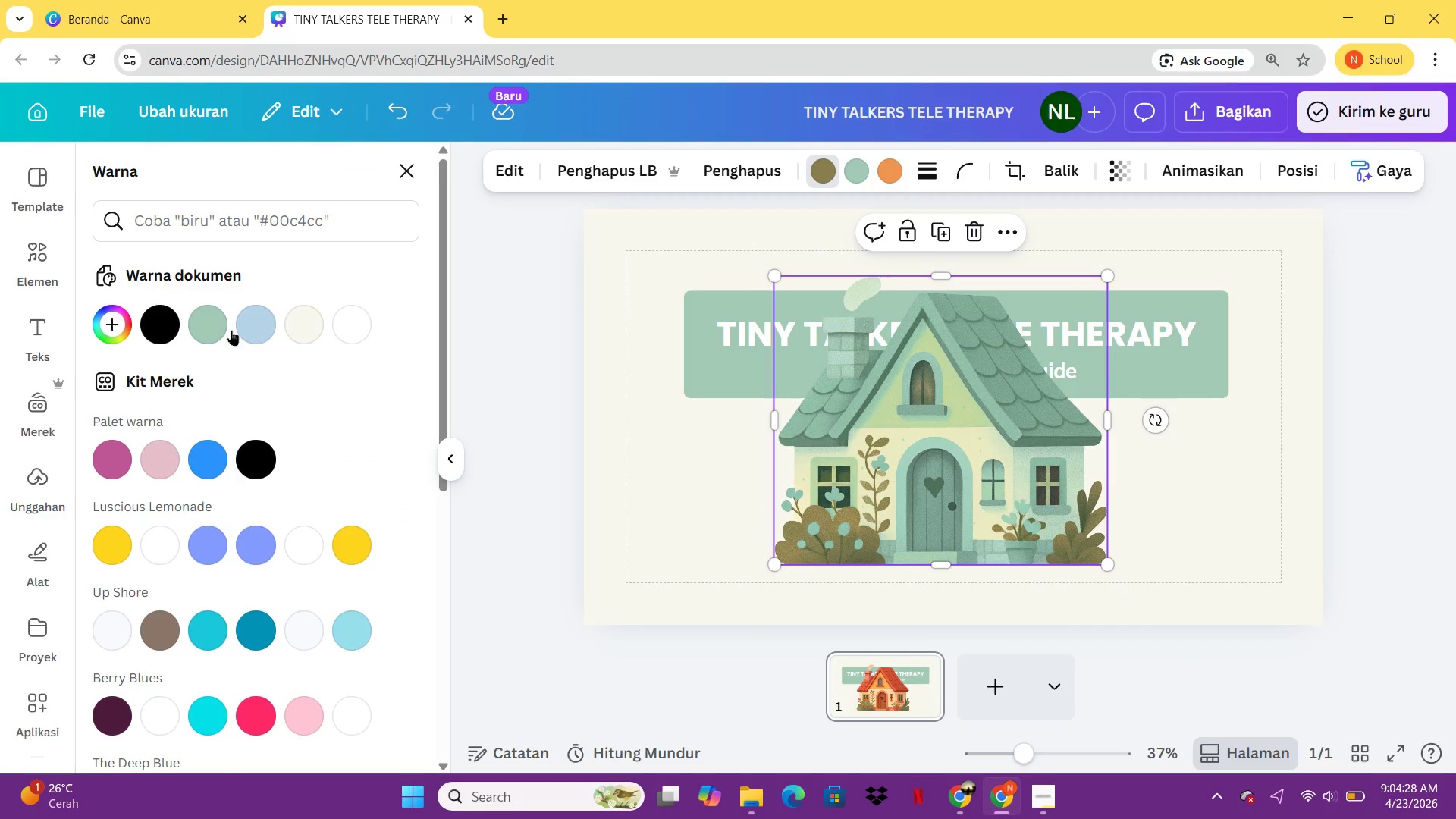 
left_click([209, 322])
 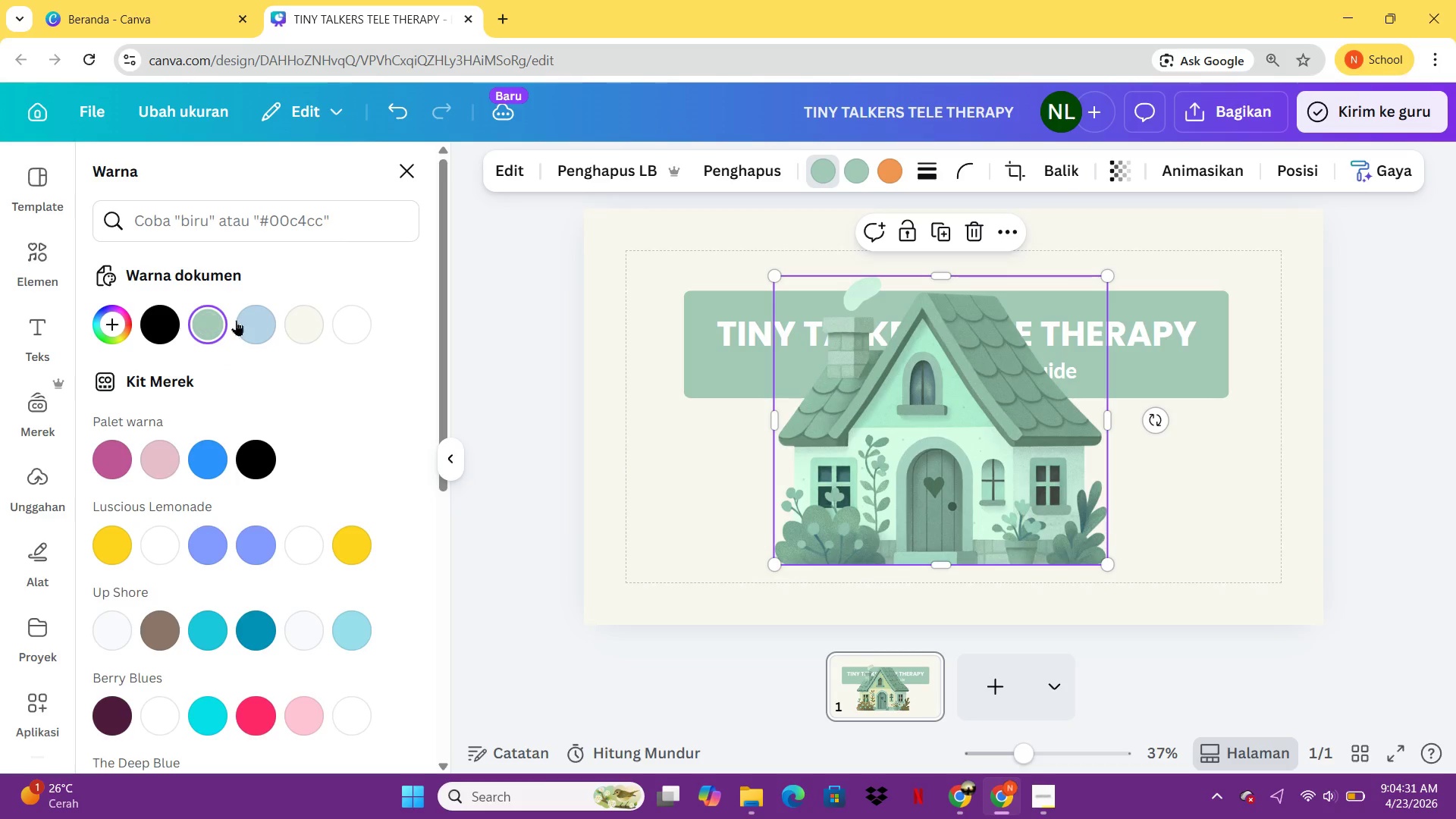 
left_click([290, 323])
 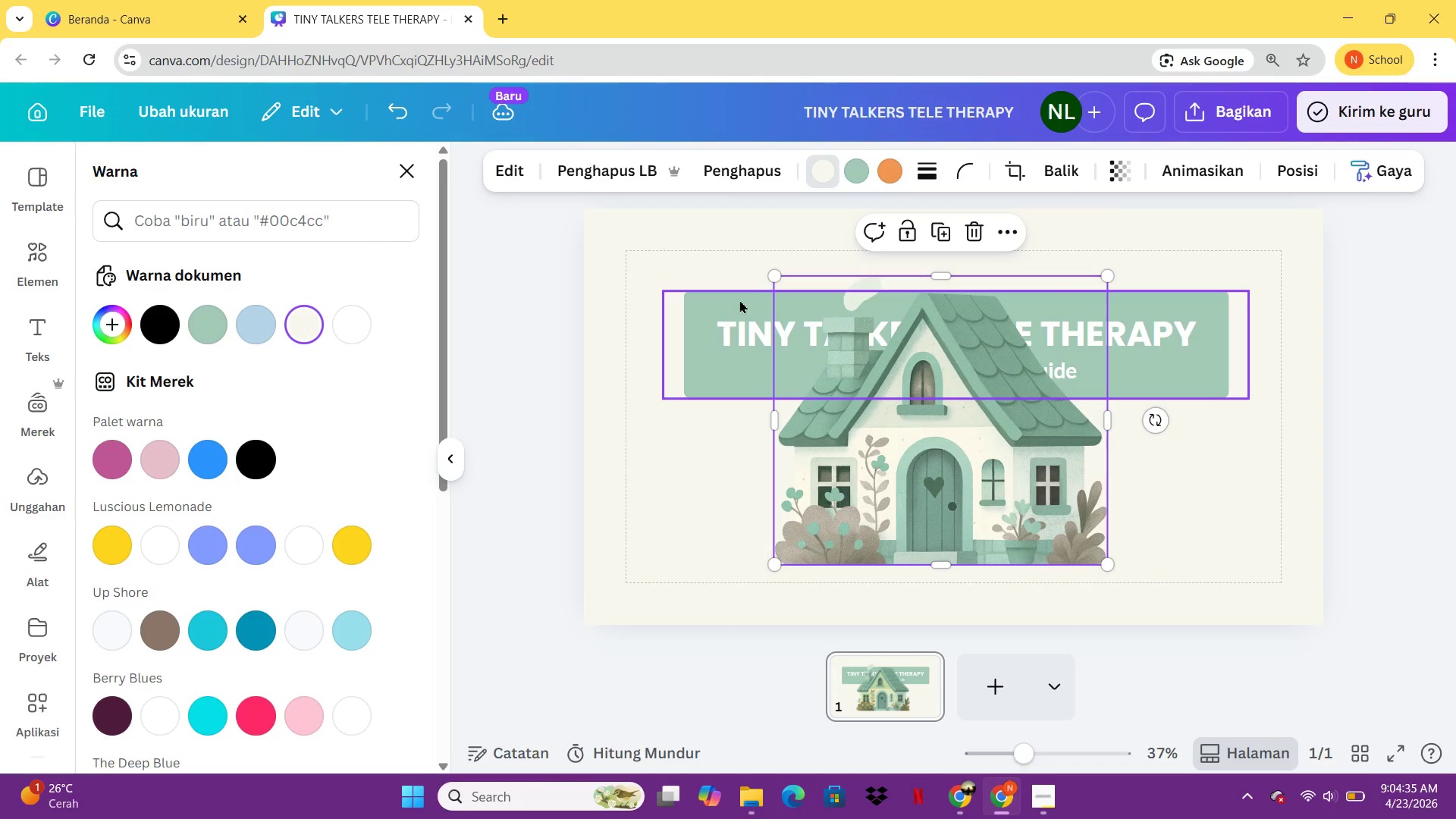 
left_click([774, 266])
 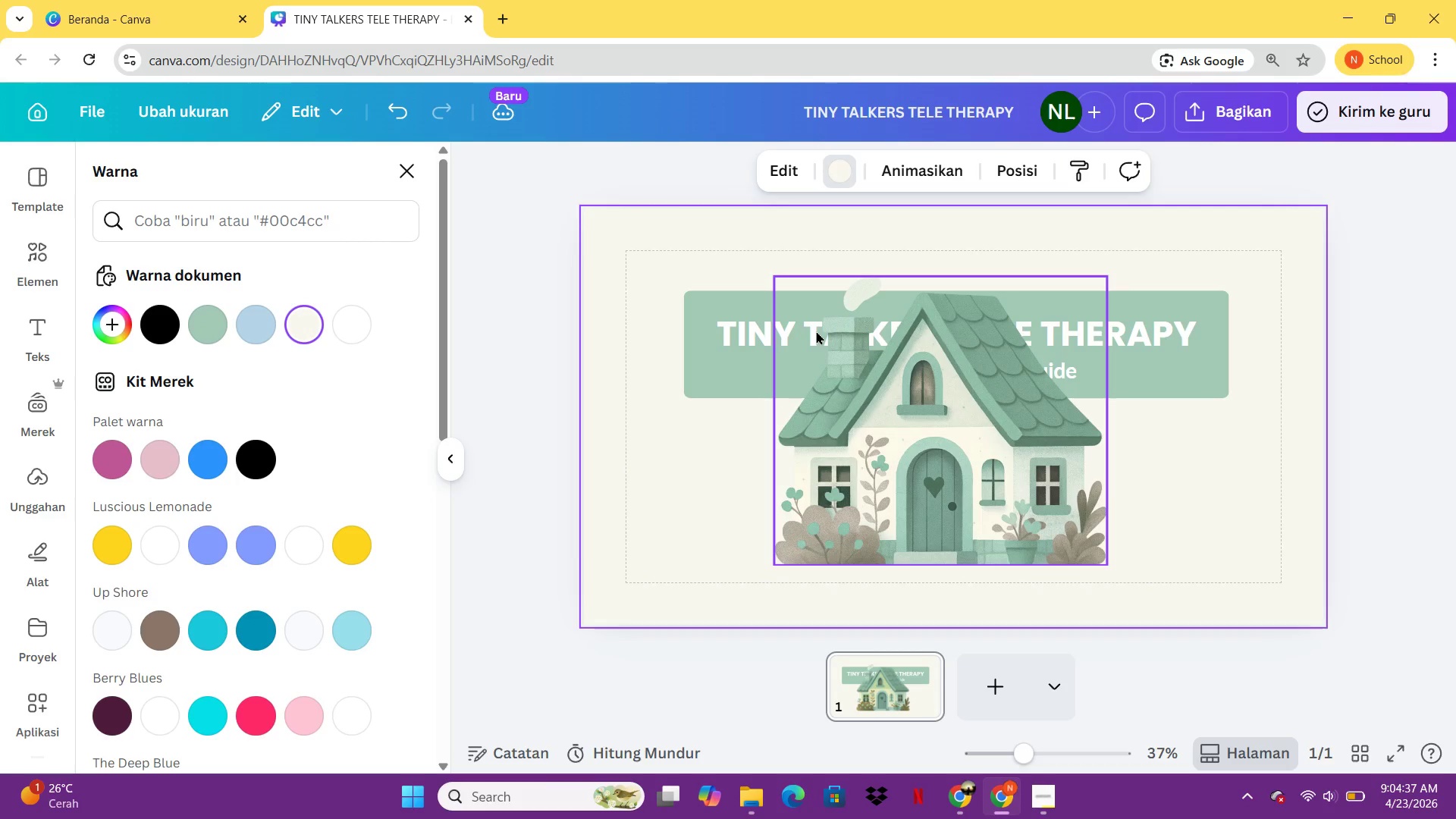 
left_click([830, 360])
 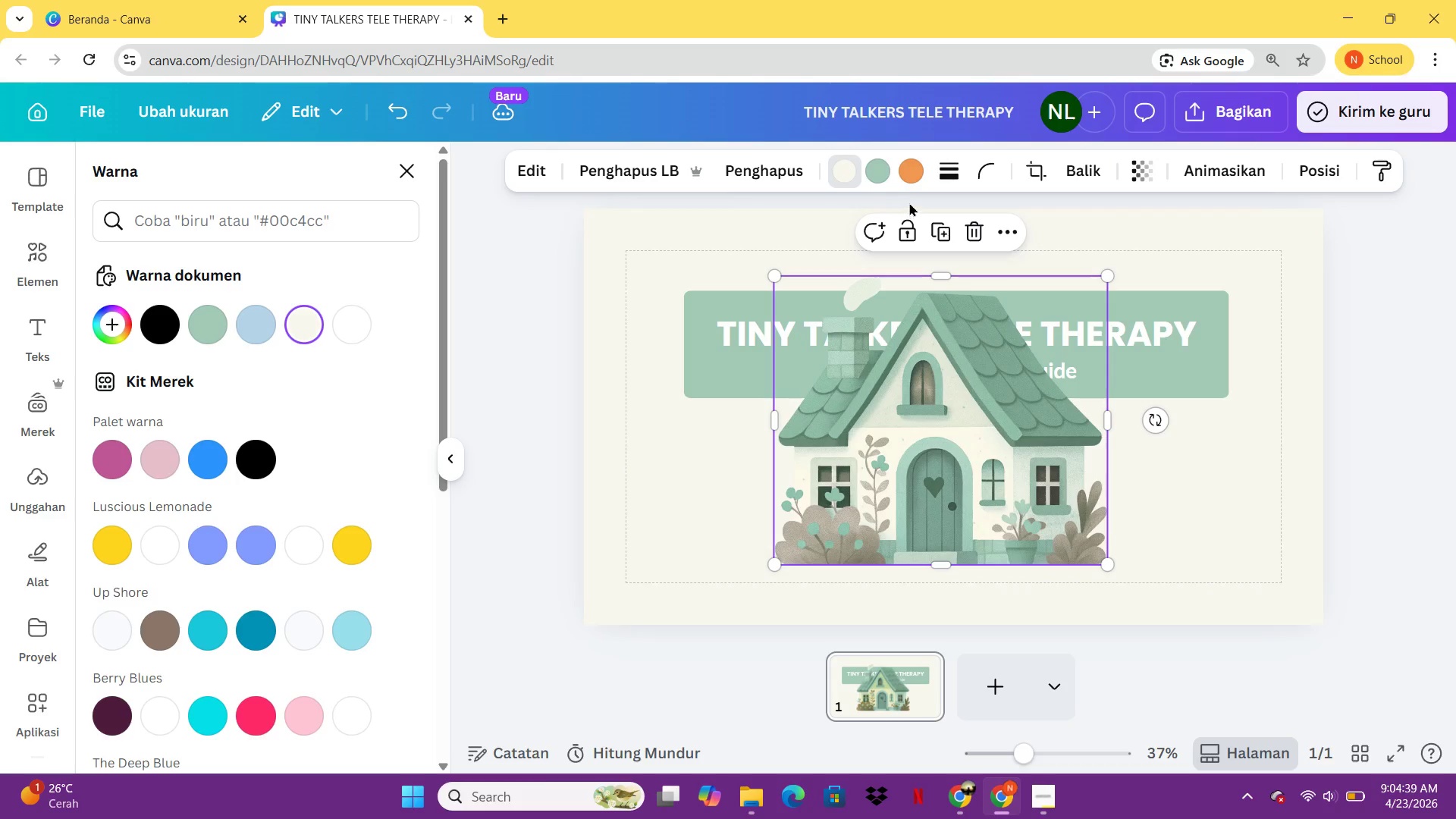 
left_click([912, 174])
 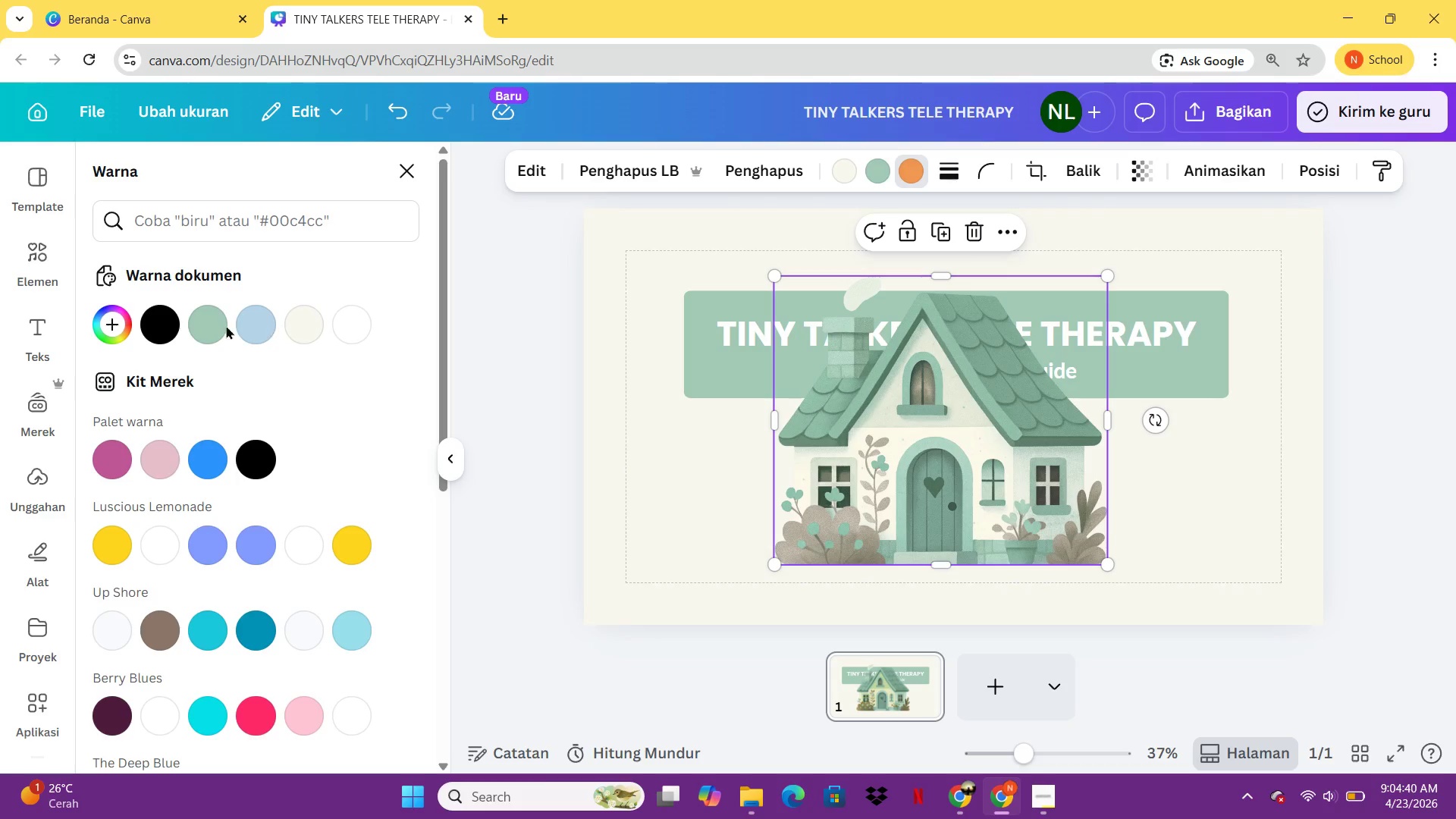 
left_click([209, 321])
 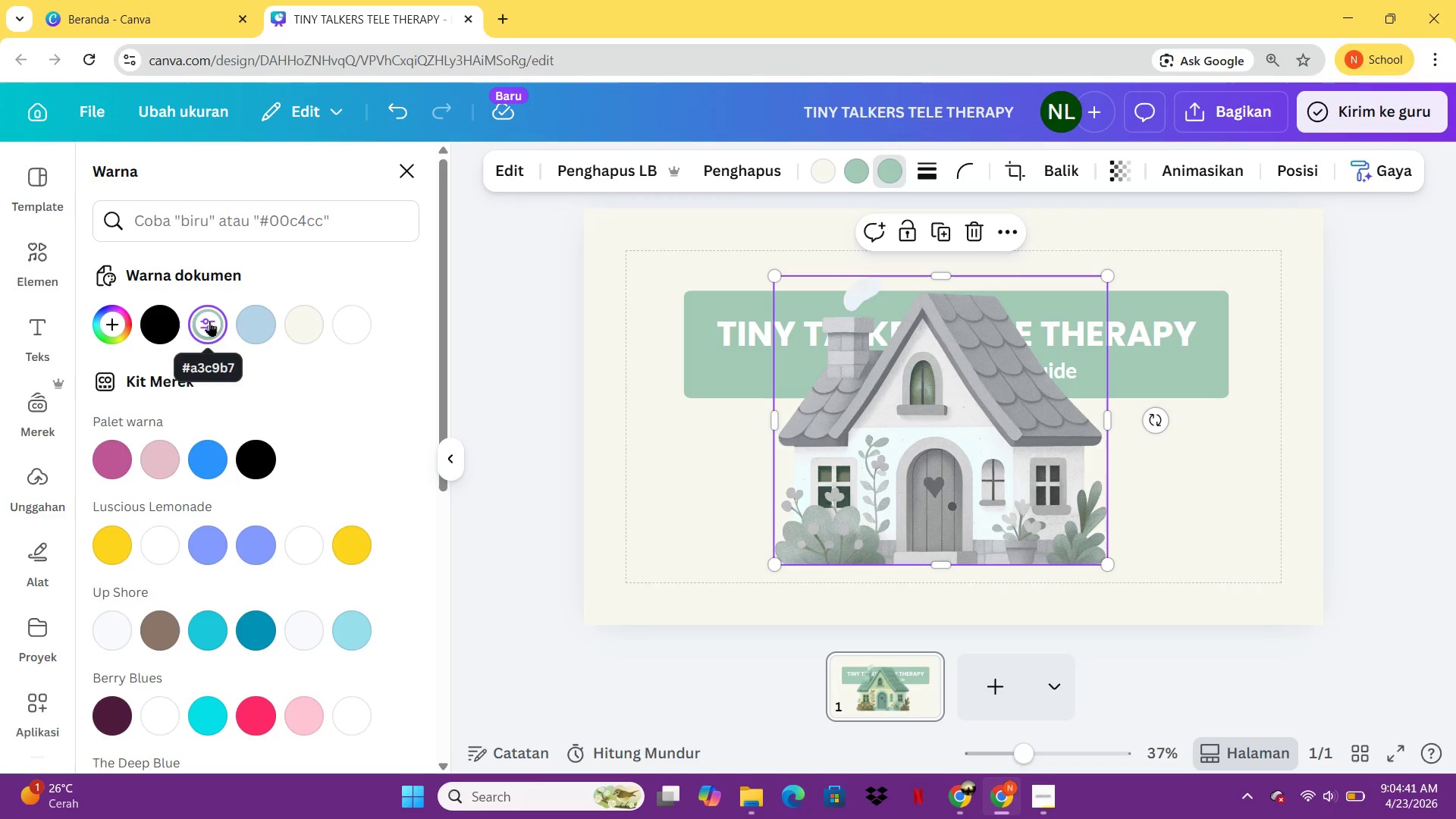 
key(Control+Z)
 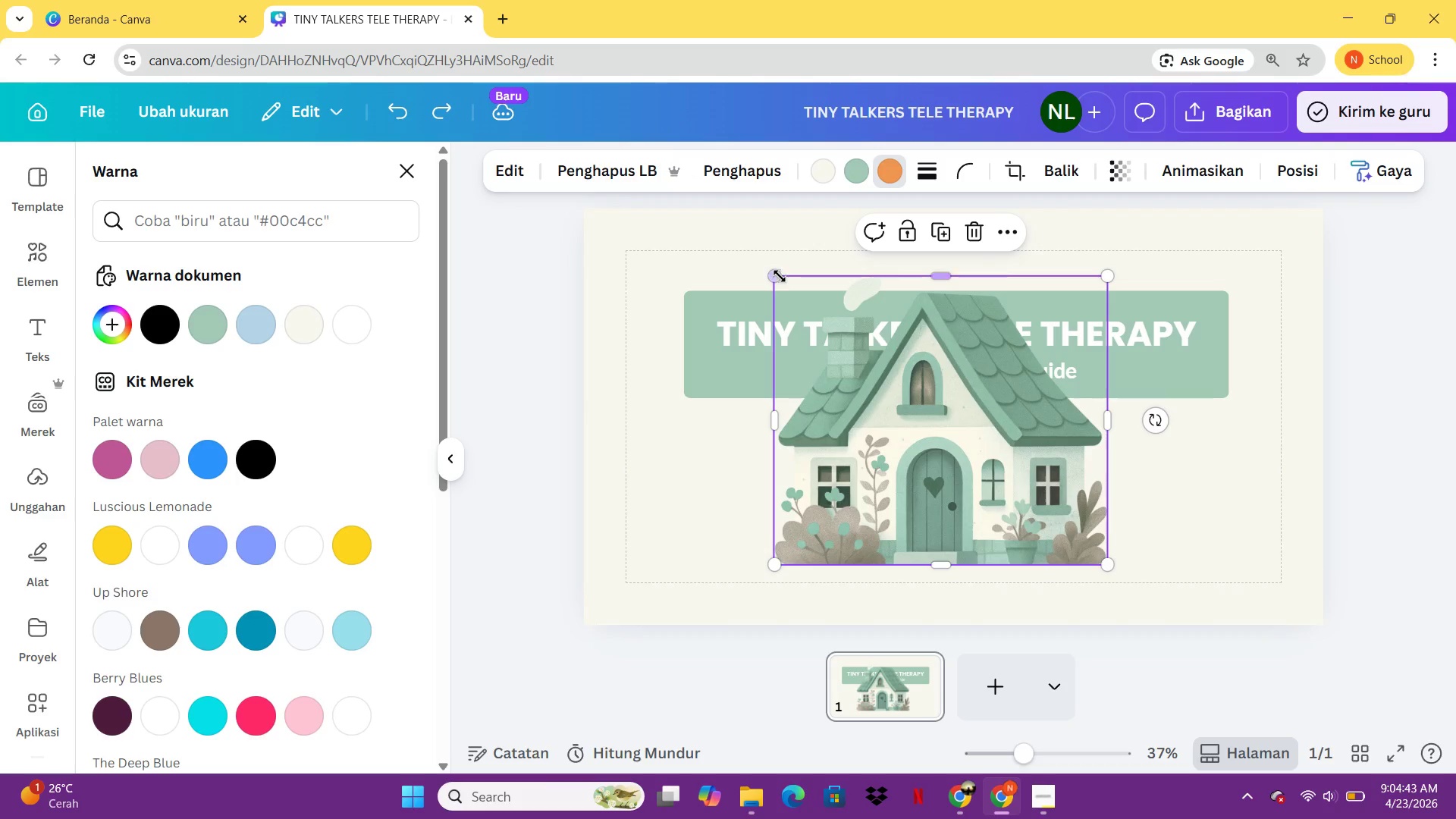 
left_click_drag(start_coordinate=[781, 273], to_coordinate=[1028, 508])
 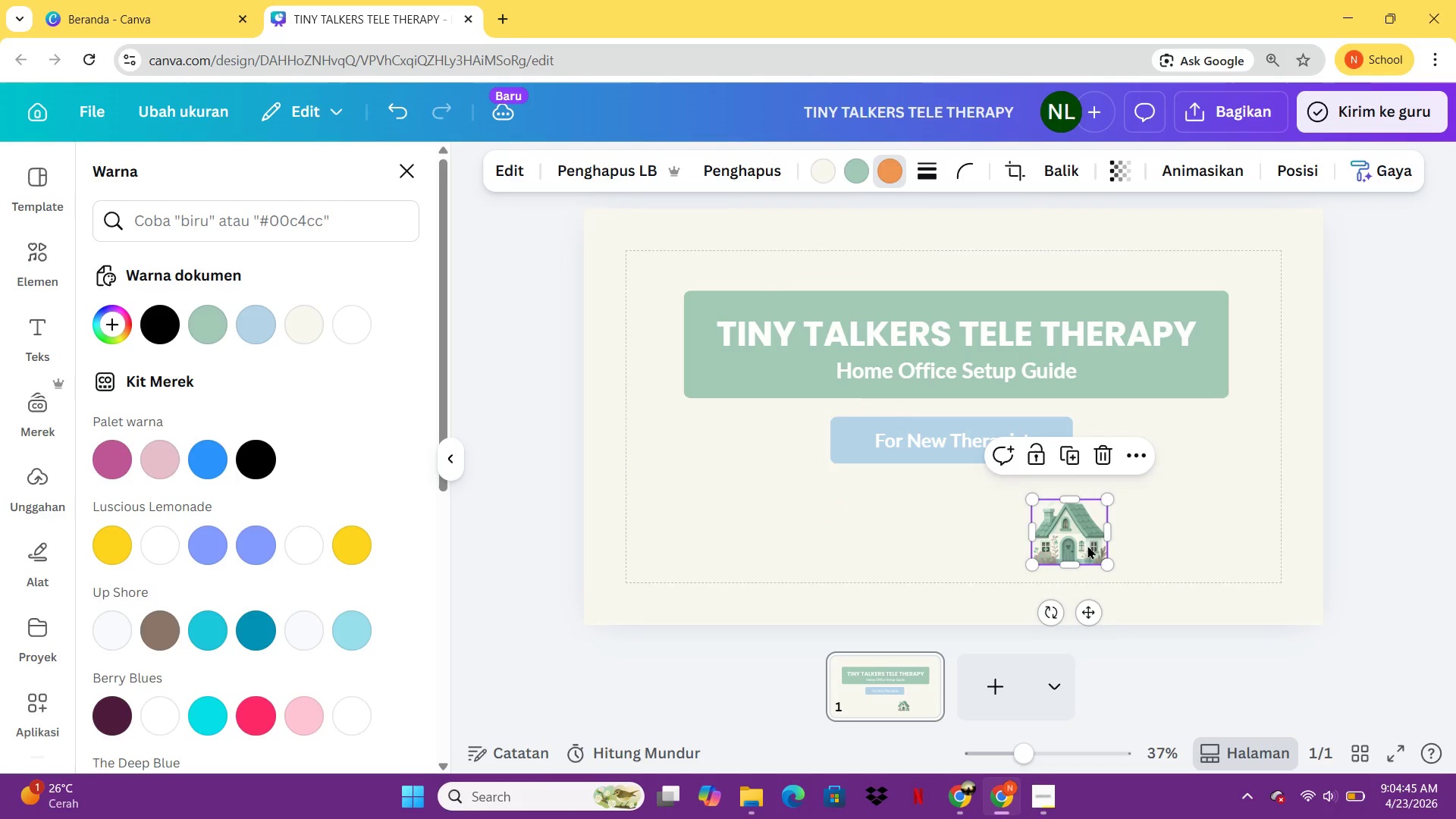 
left_click_drag(start_coordinate=[1076, 532], to_coordinate=[959, 522])
 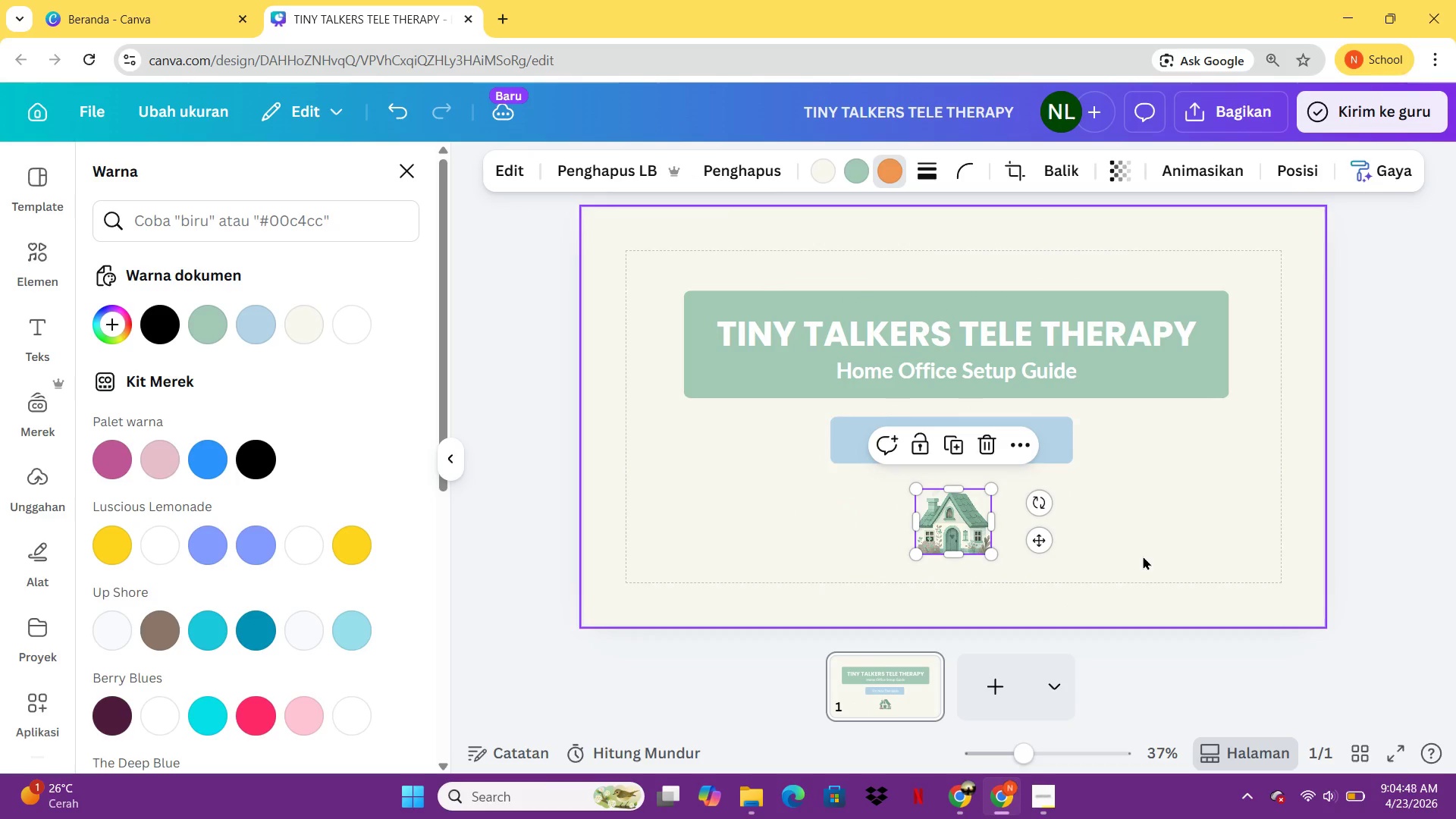 
left_click([1143, 556])
 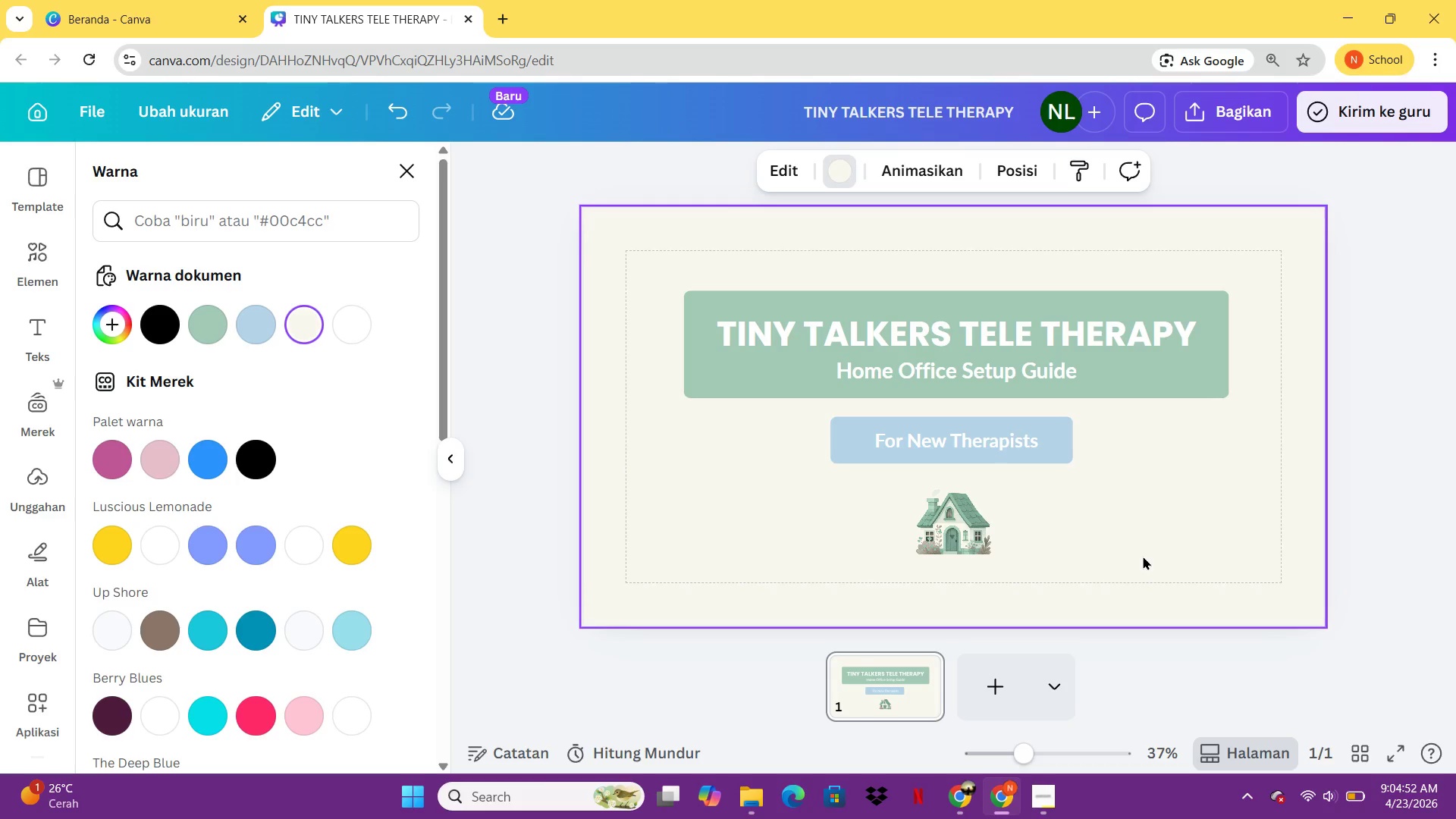 
wait(5.55)
 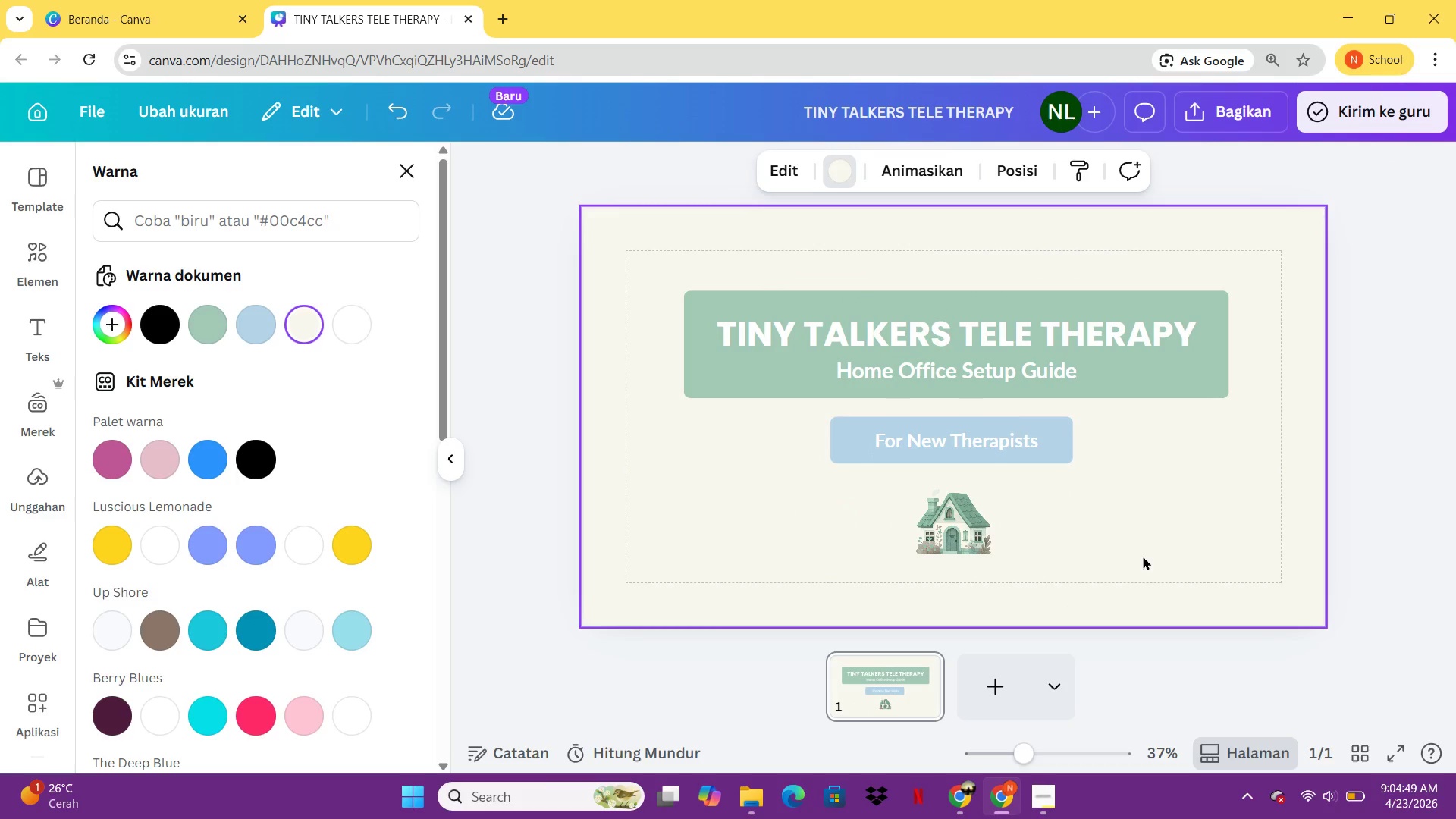 
left_click([999, 688])
 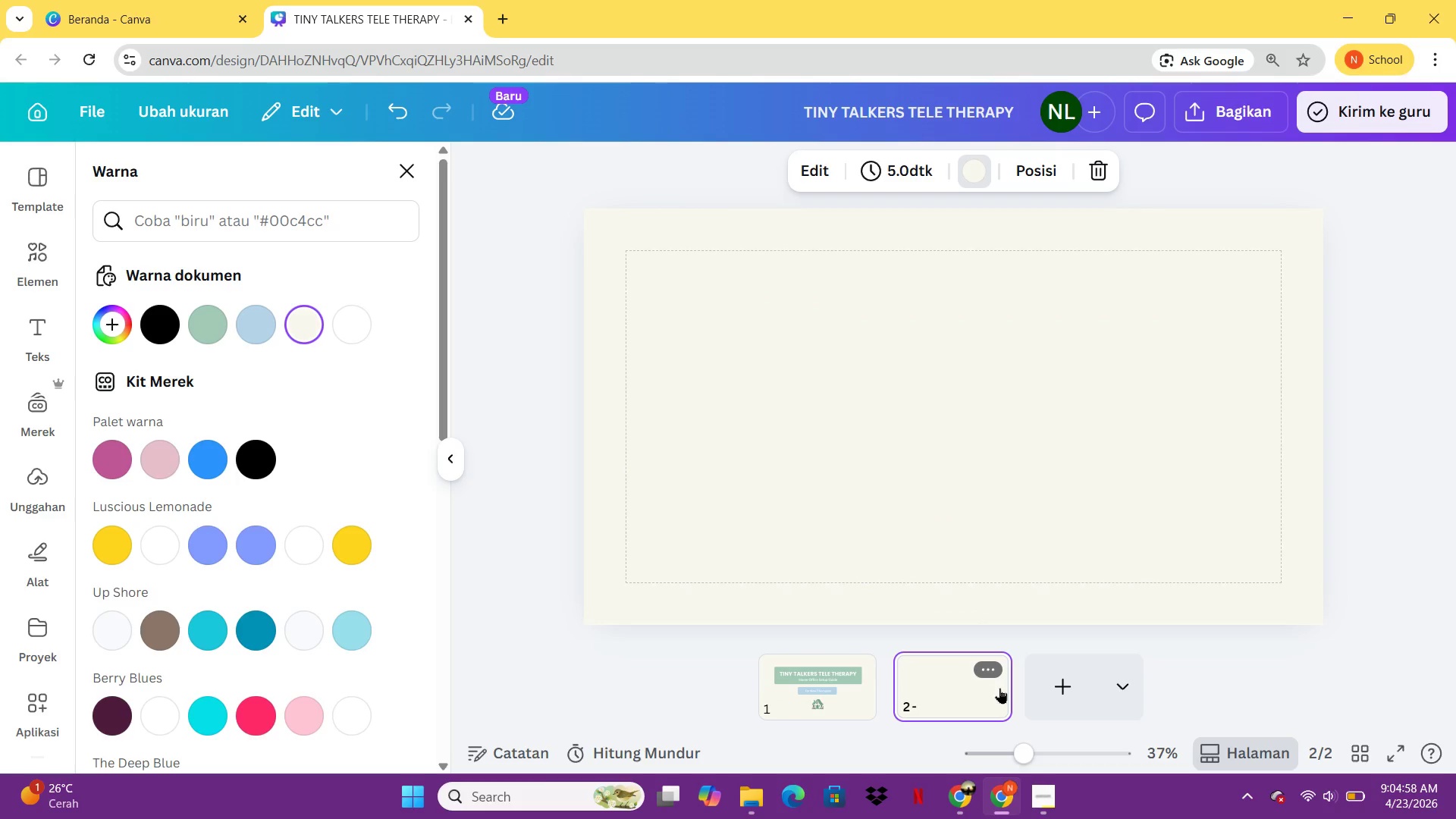 
wait(6.94)
 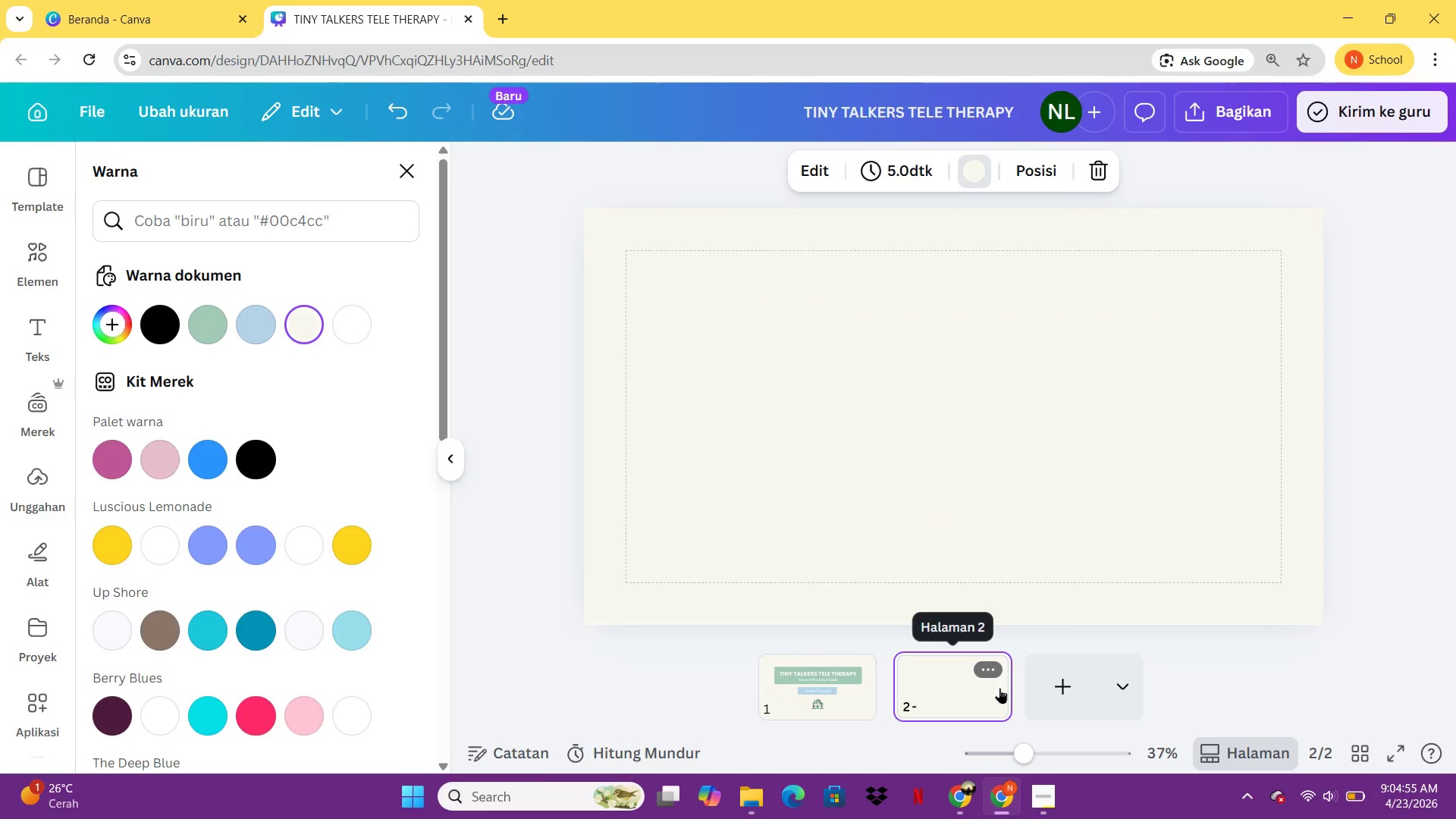 
left_click([831, 699])
 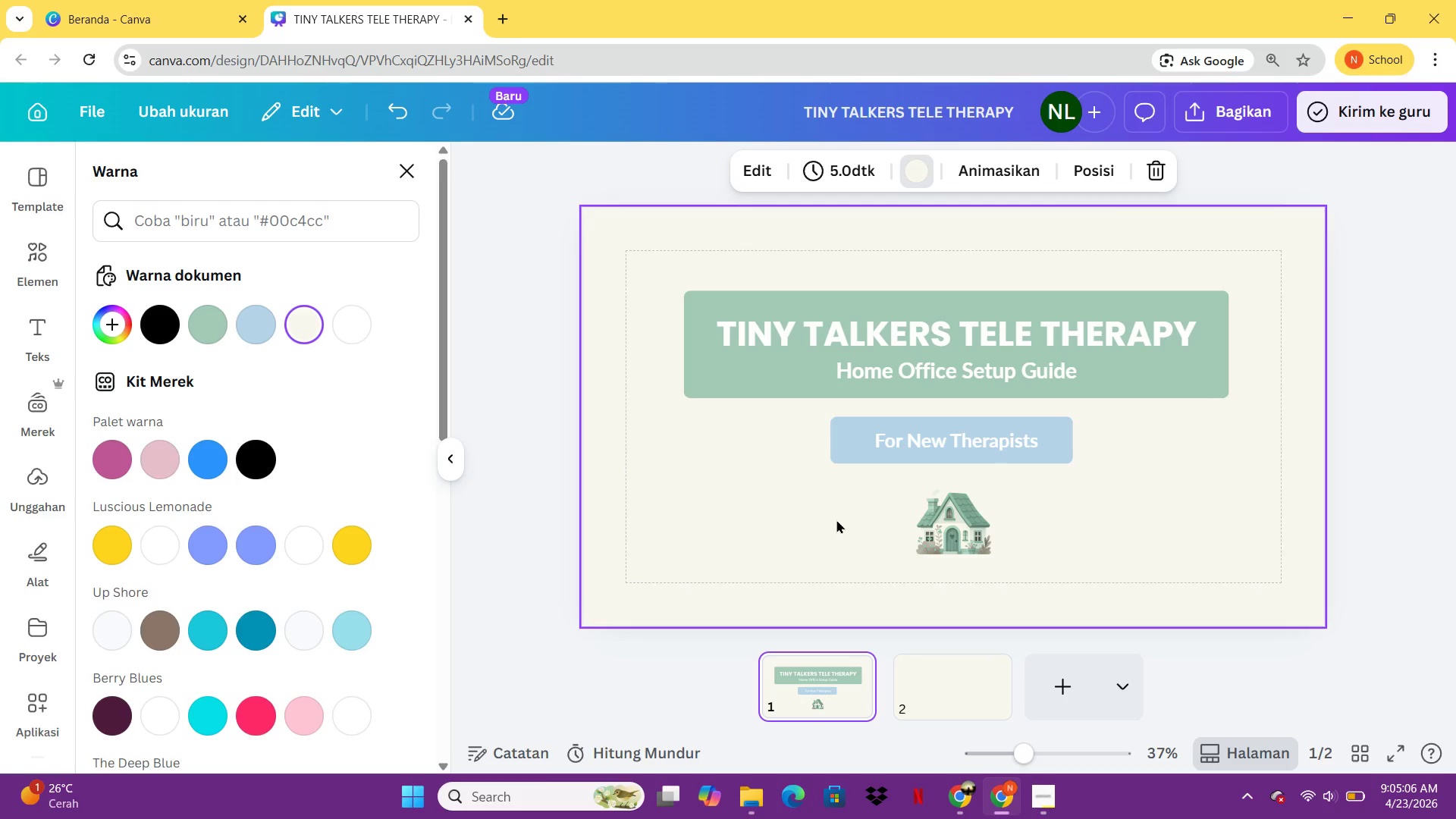 
wait(7.23)
 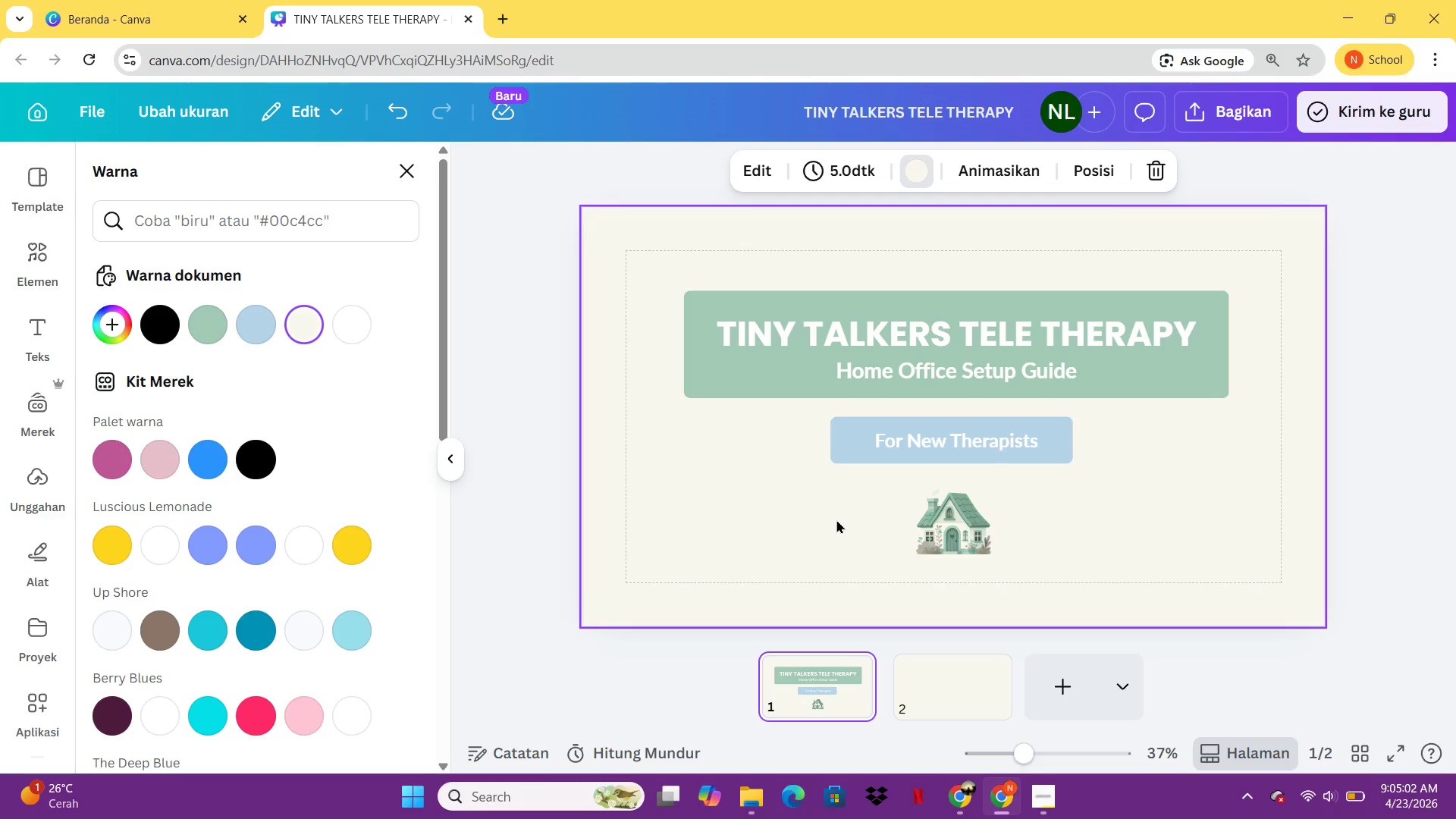 
left_click([908, 337])
 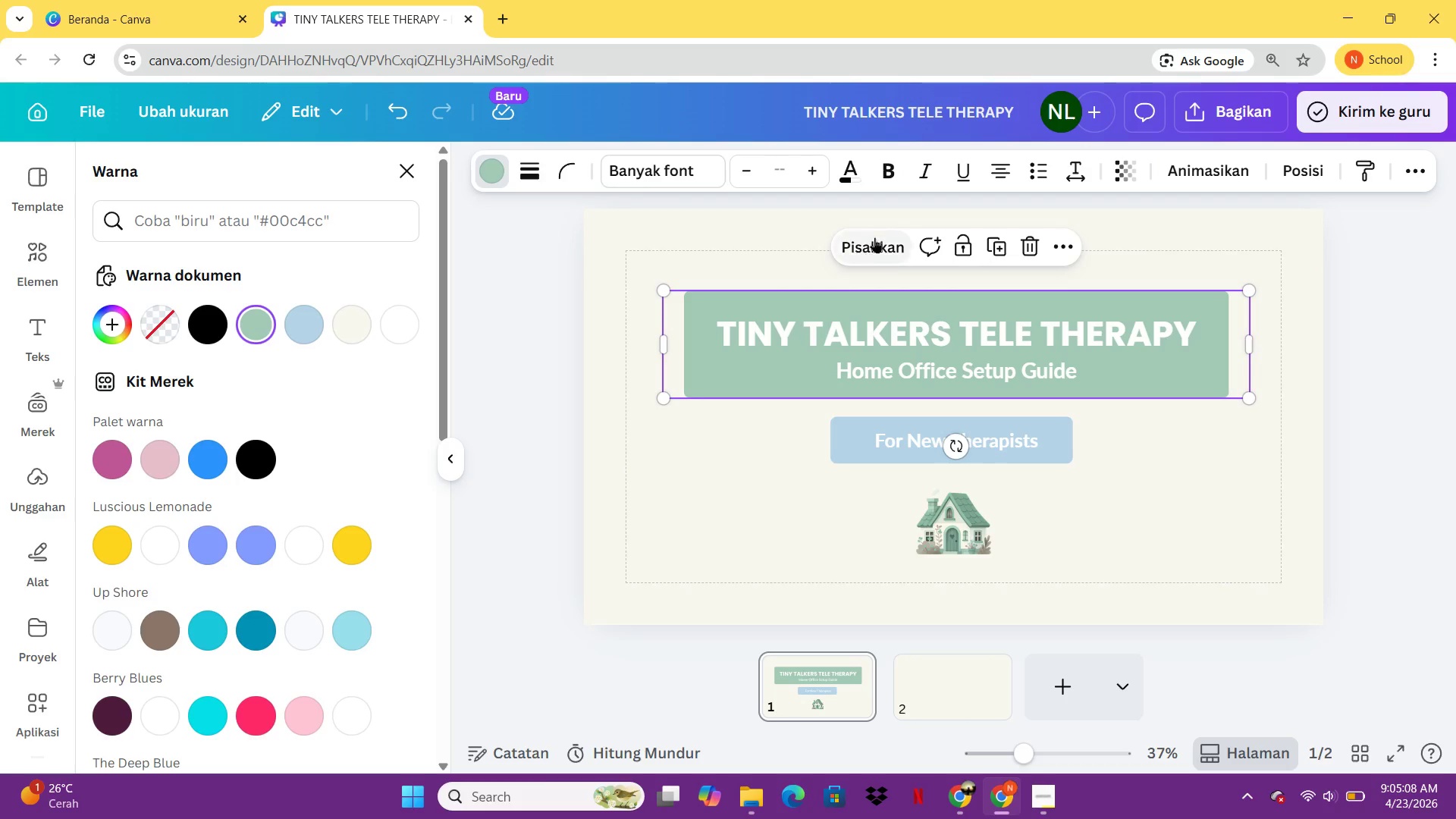 
left_click([875, 237])
 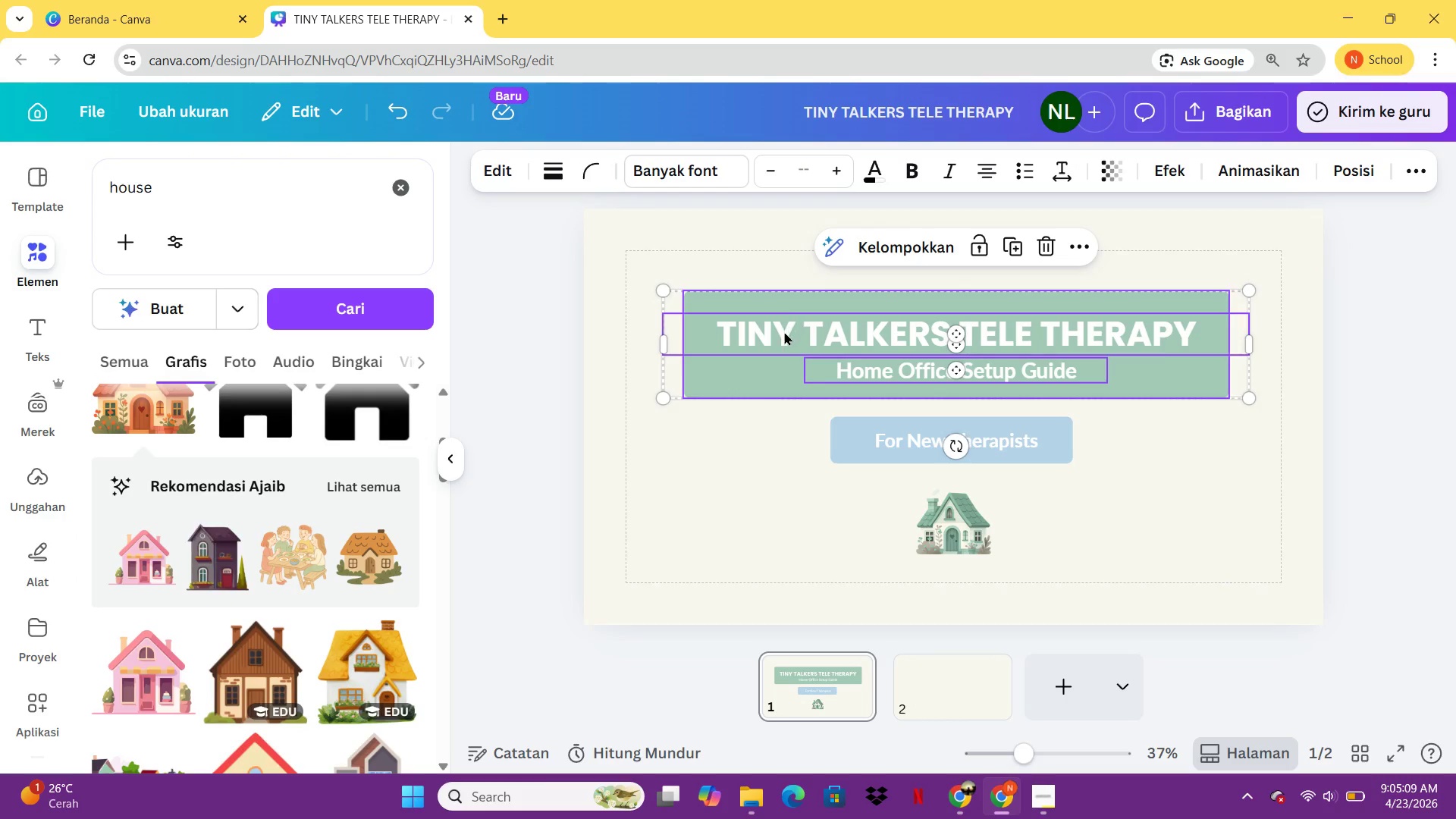 
left_click([783, 334])
 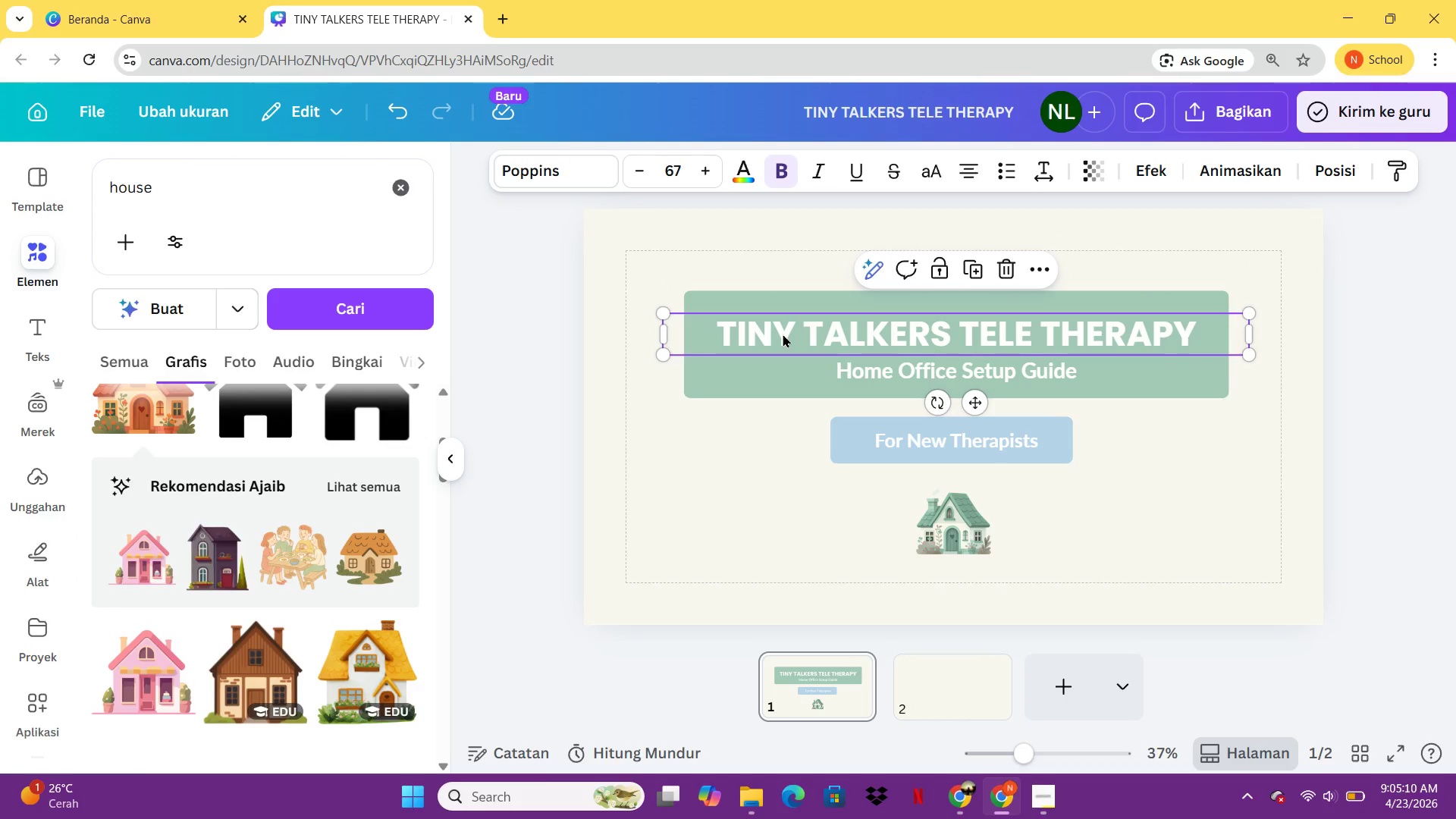 
key(Control+C)
 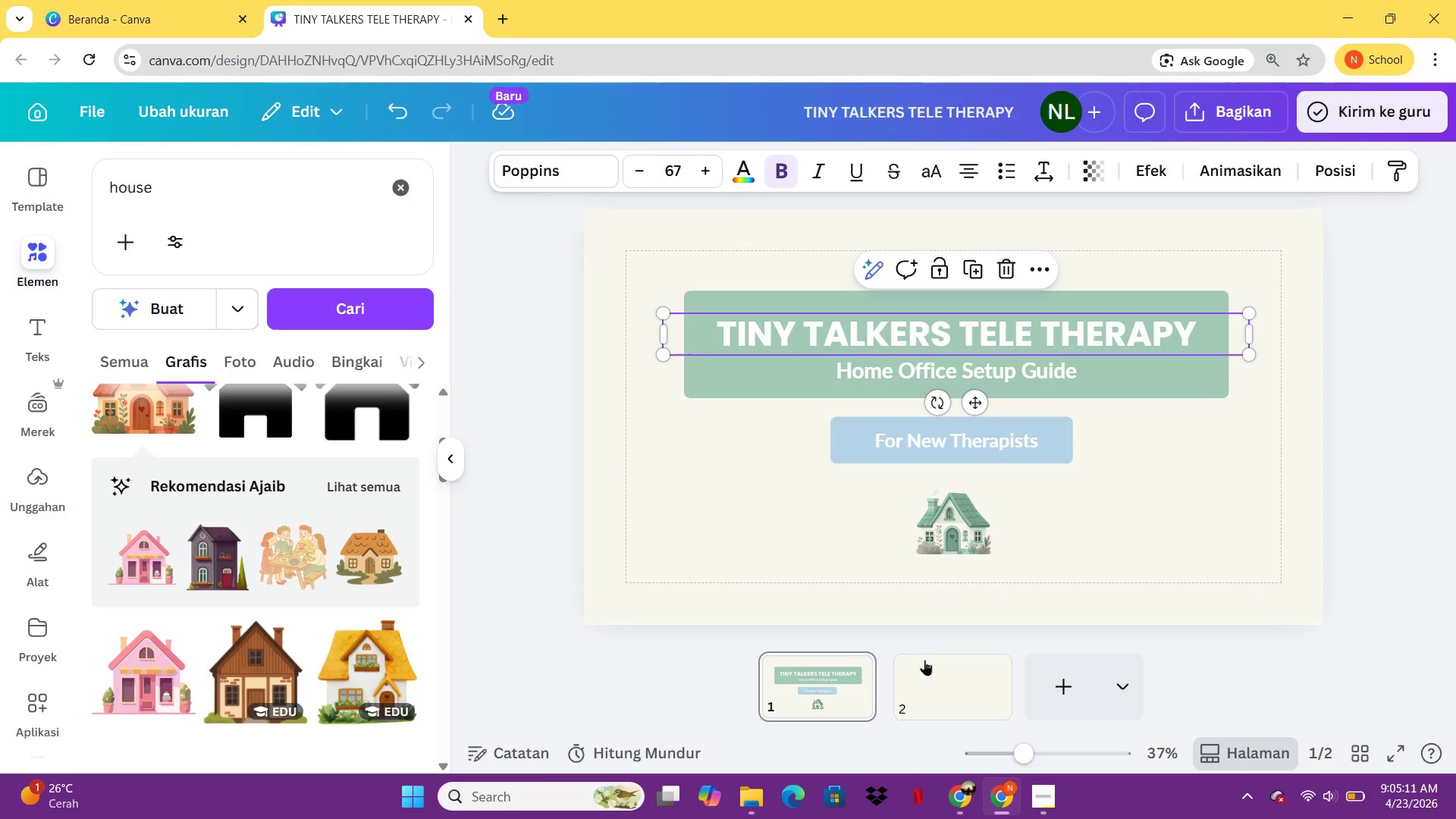 
left_click([930, 682])
 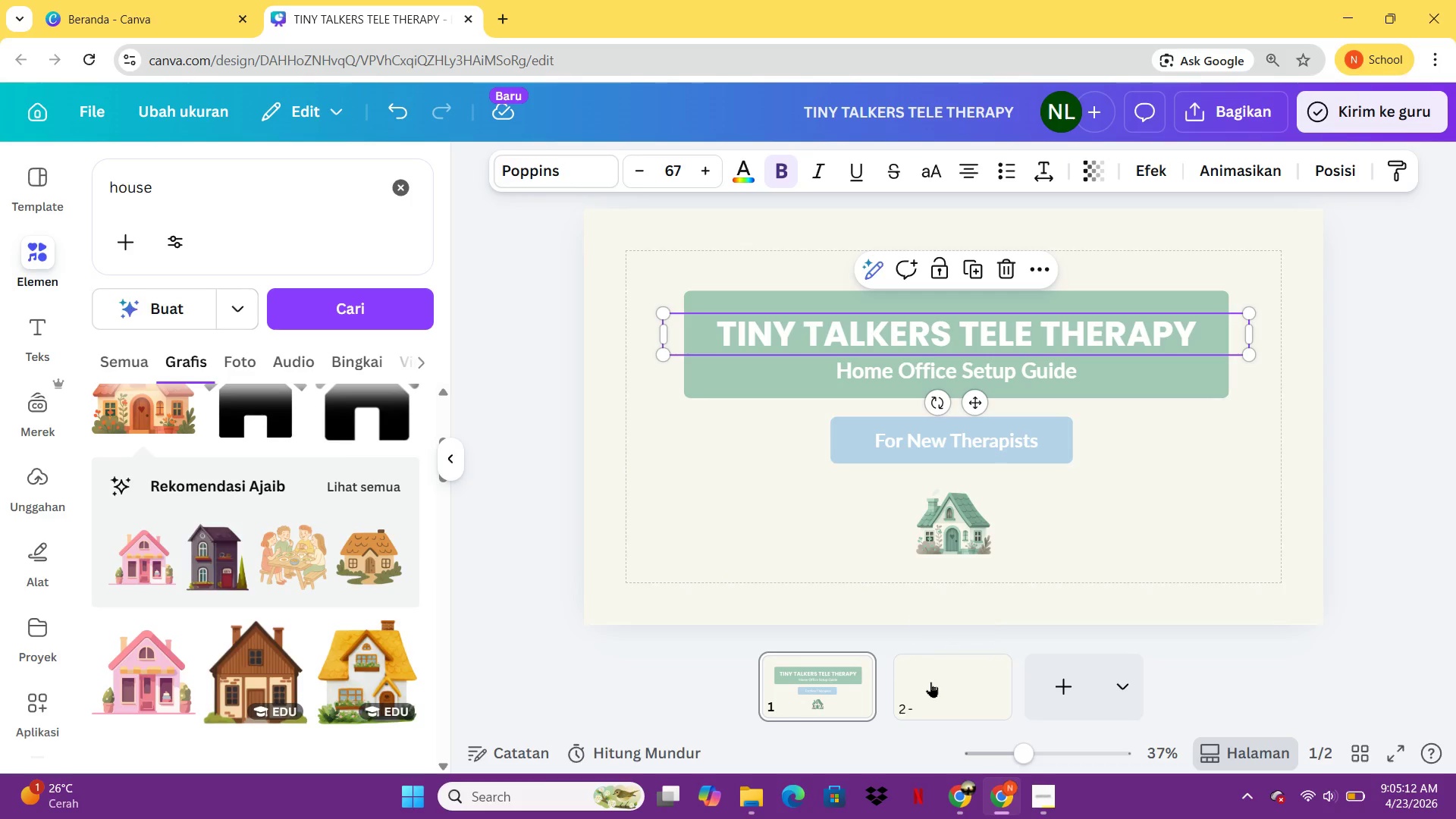 
key(Control+V)
 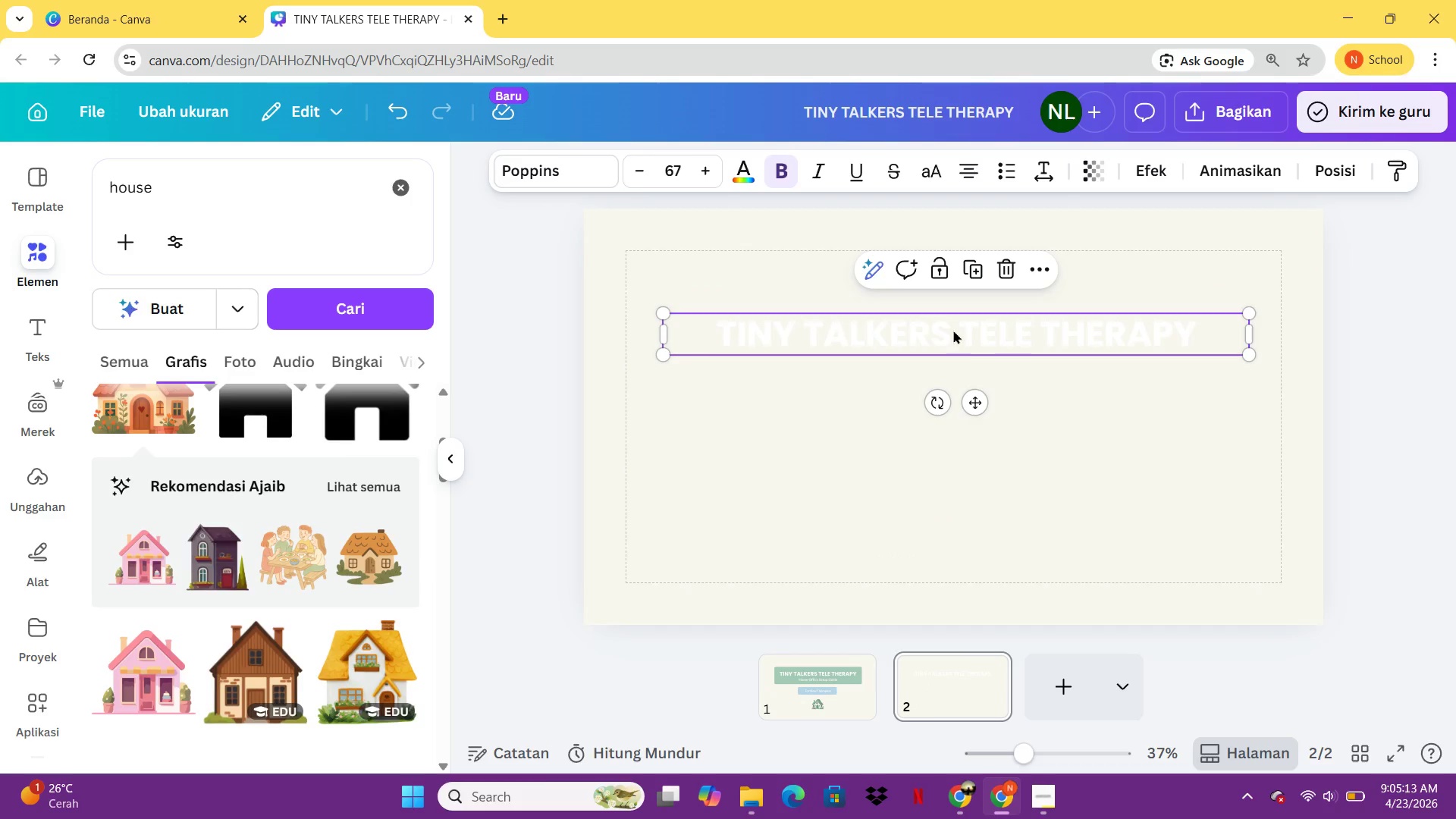 
double_click([954, 330])
 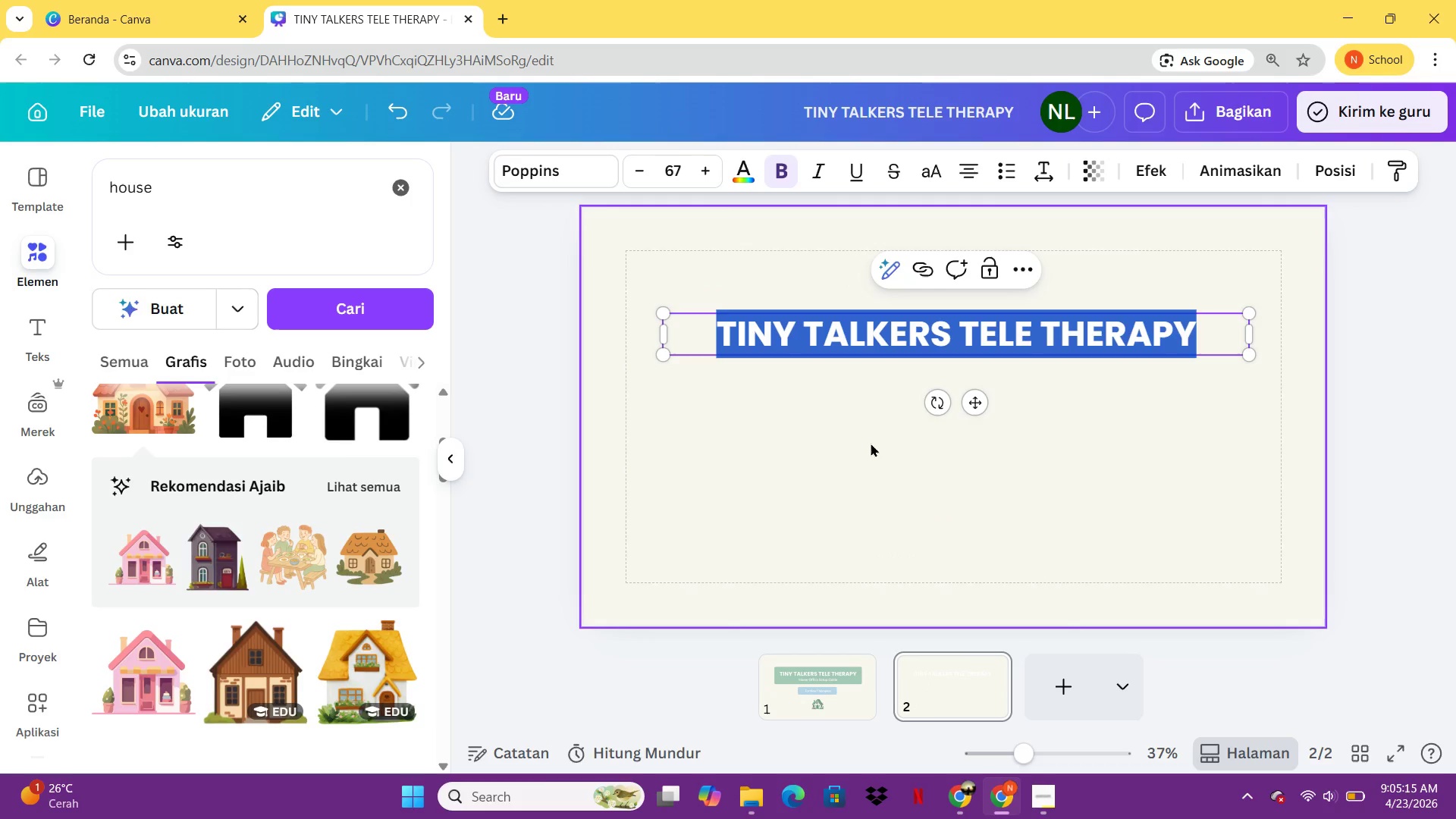 
left_click([849, 479])
 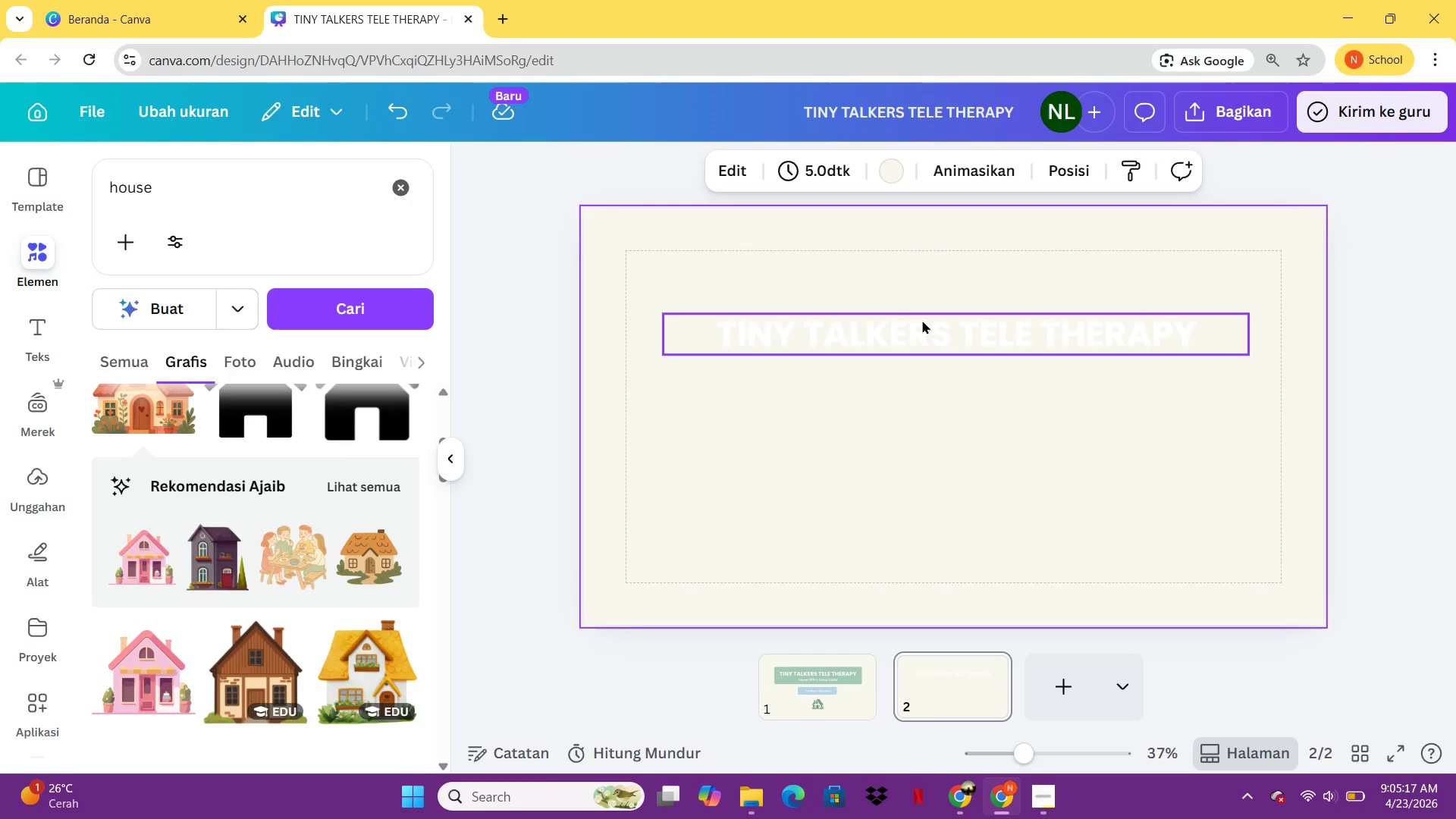 
left_click([922, 320])
 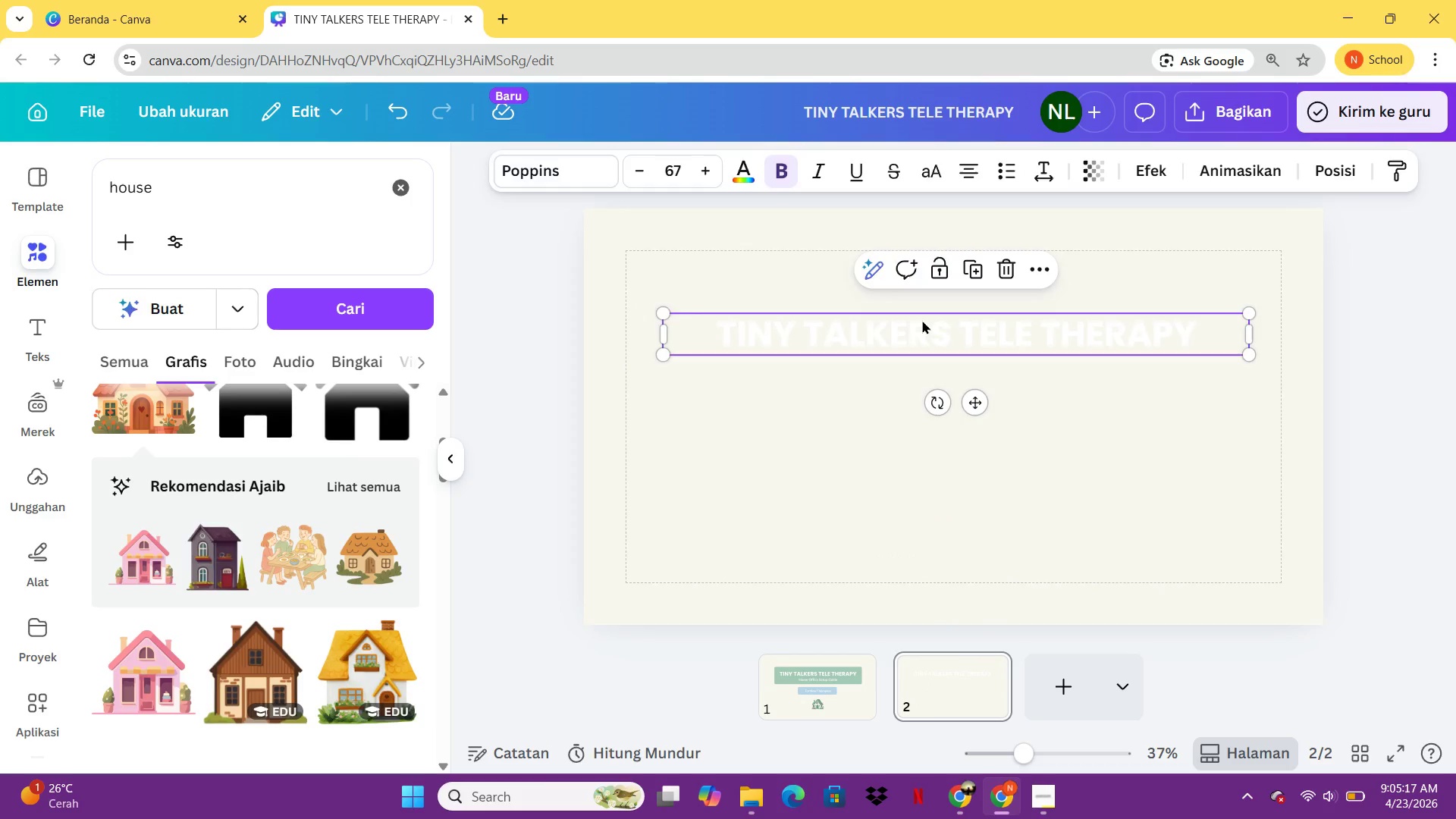 
key(Delete)
 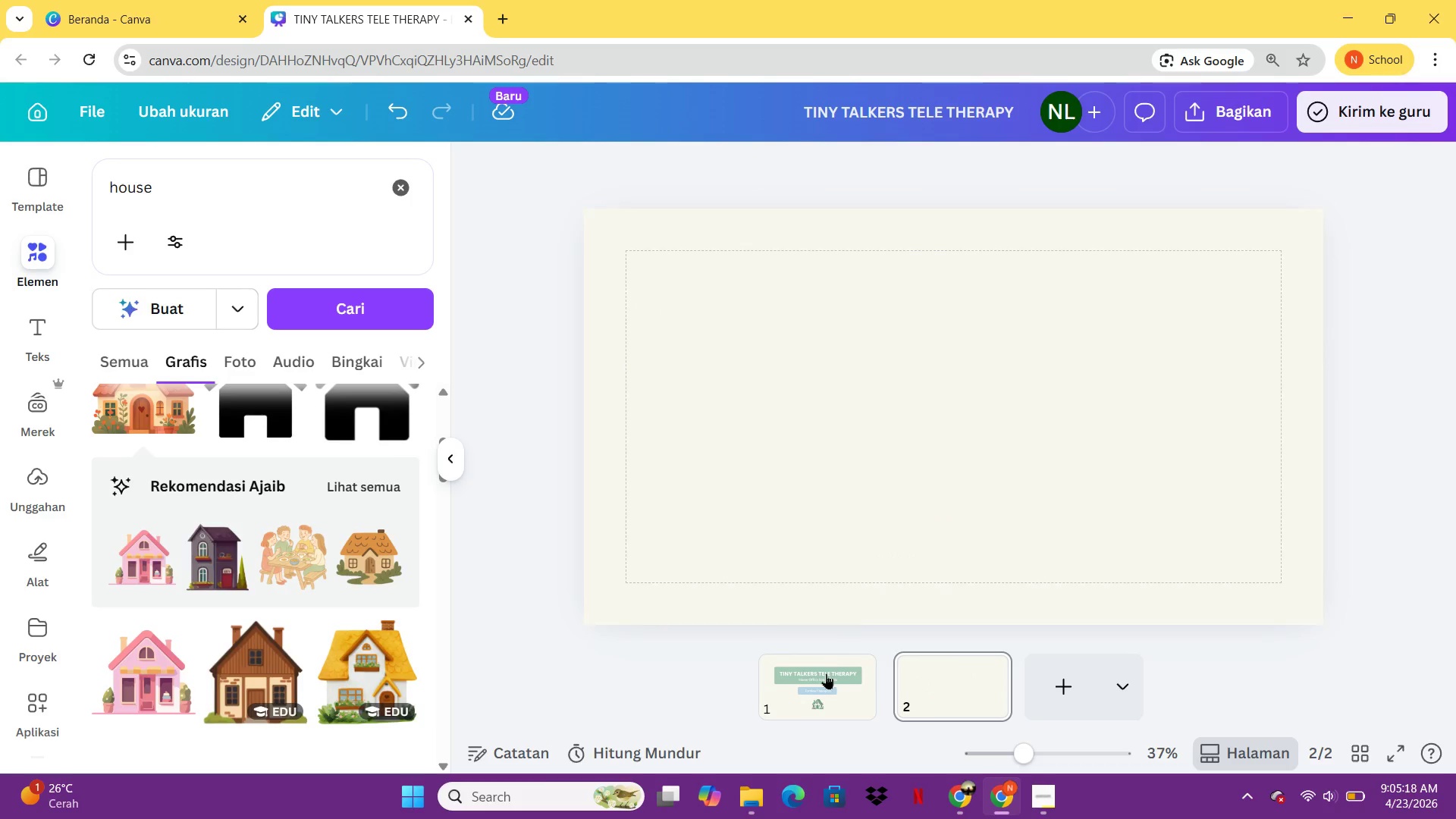 
left_click([826, 673])
 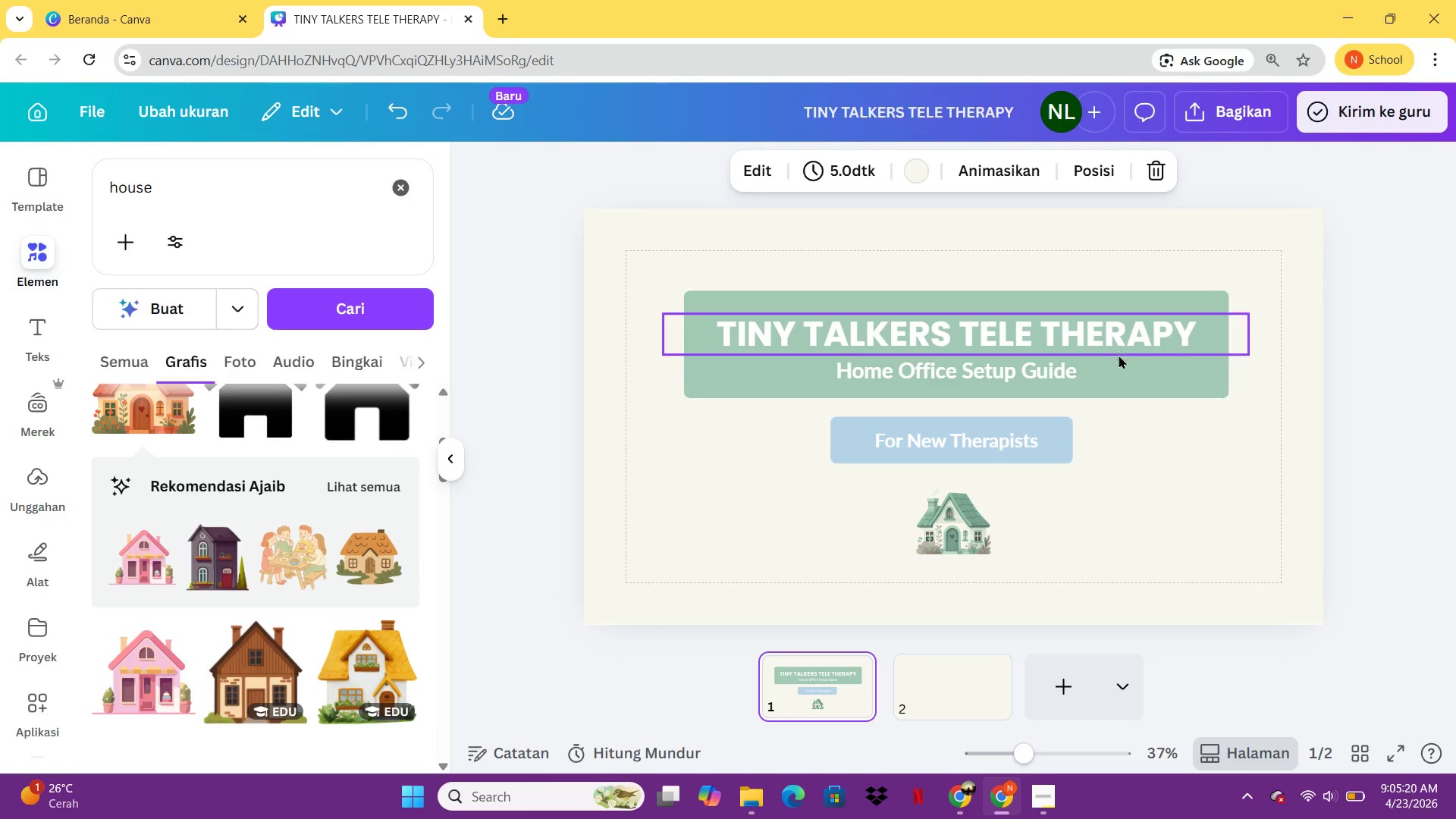 
left_click([1122, 372])
 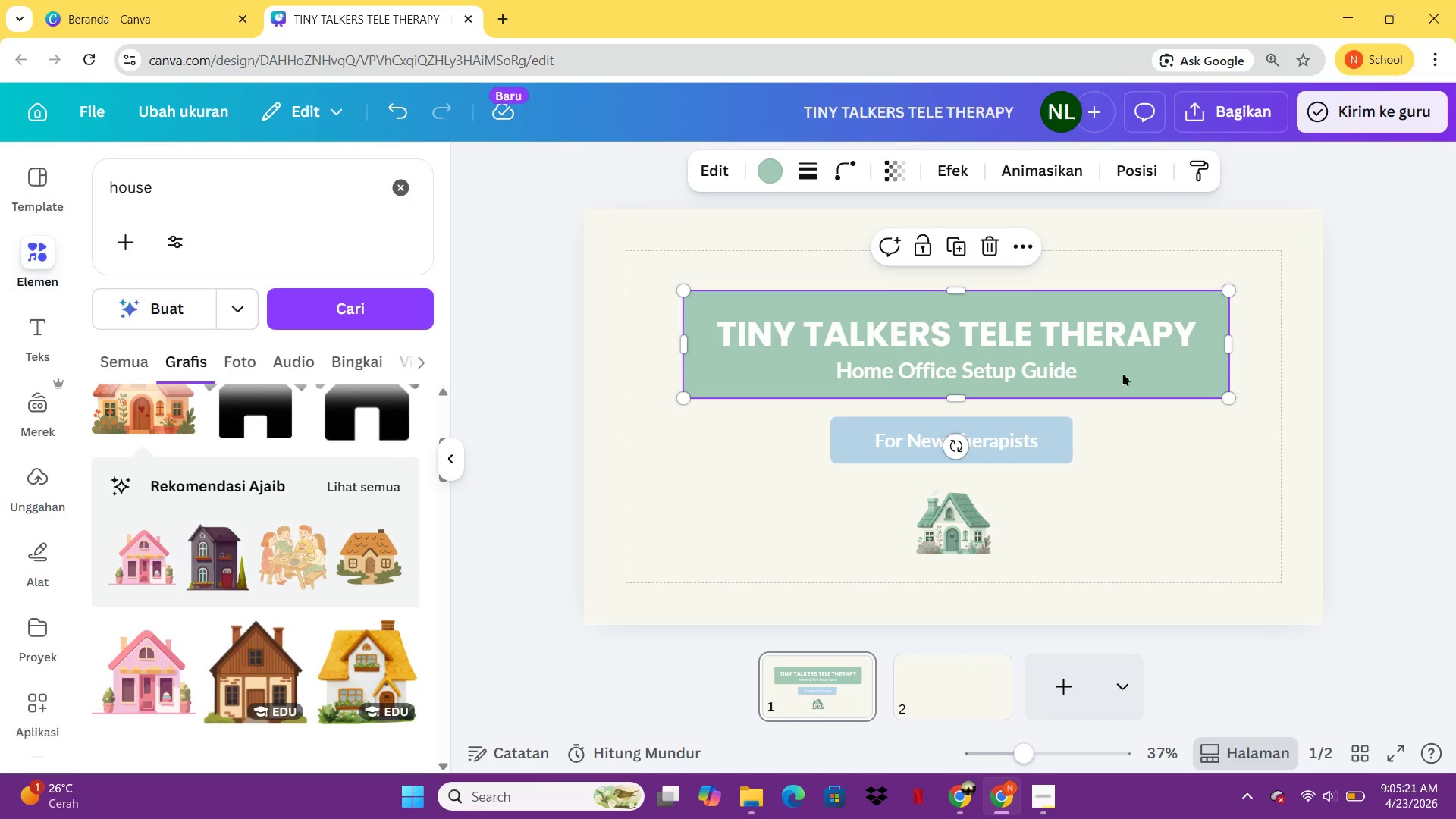 
hold_key(key=ShiftLeft, duration=0.78)
left_click([1087, 331])
 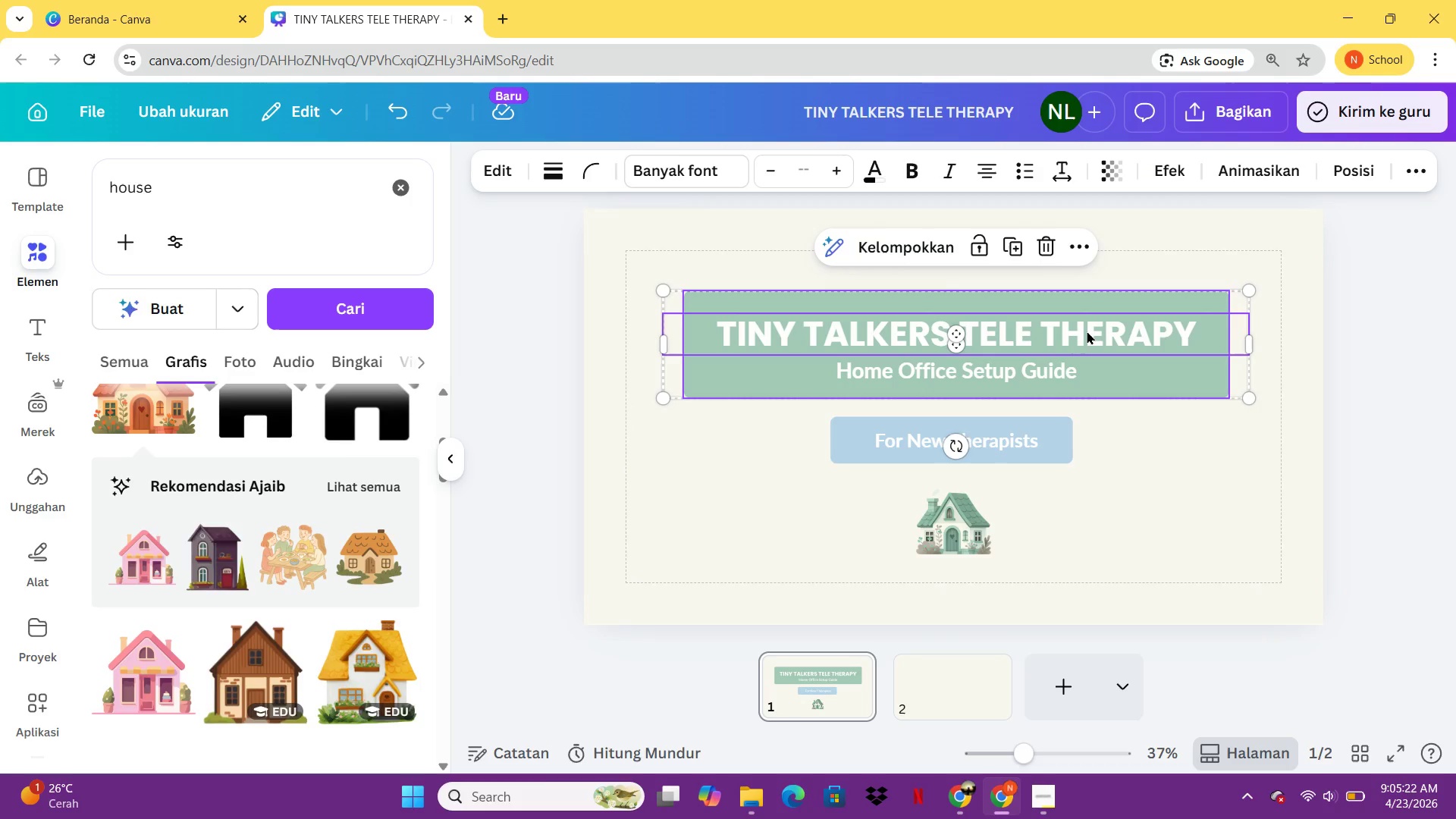 
key(Control+ControlLeft)
 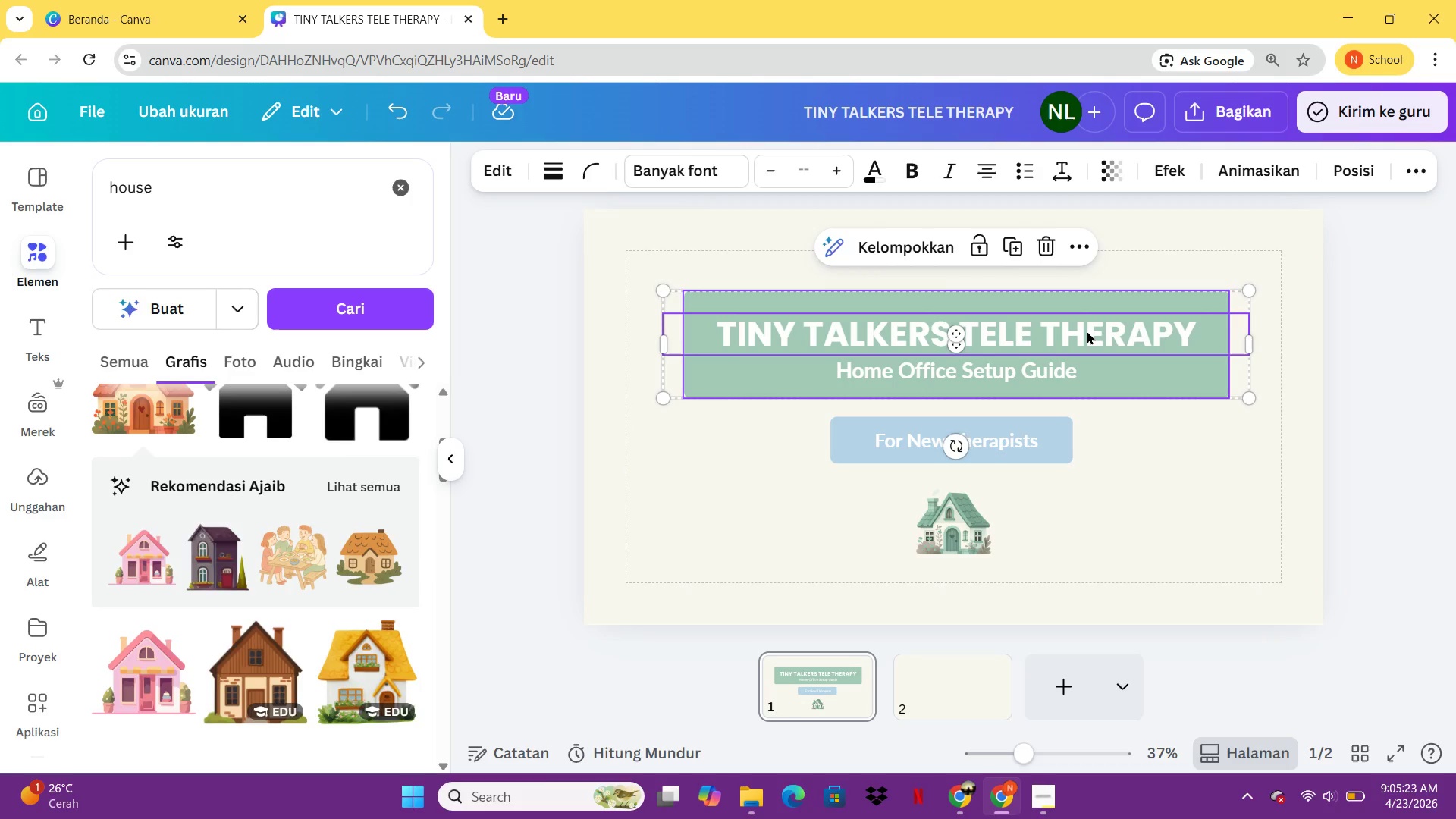 
key(Control+C)
 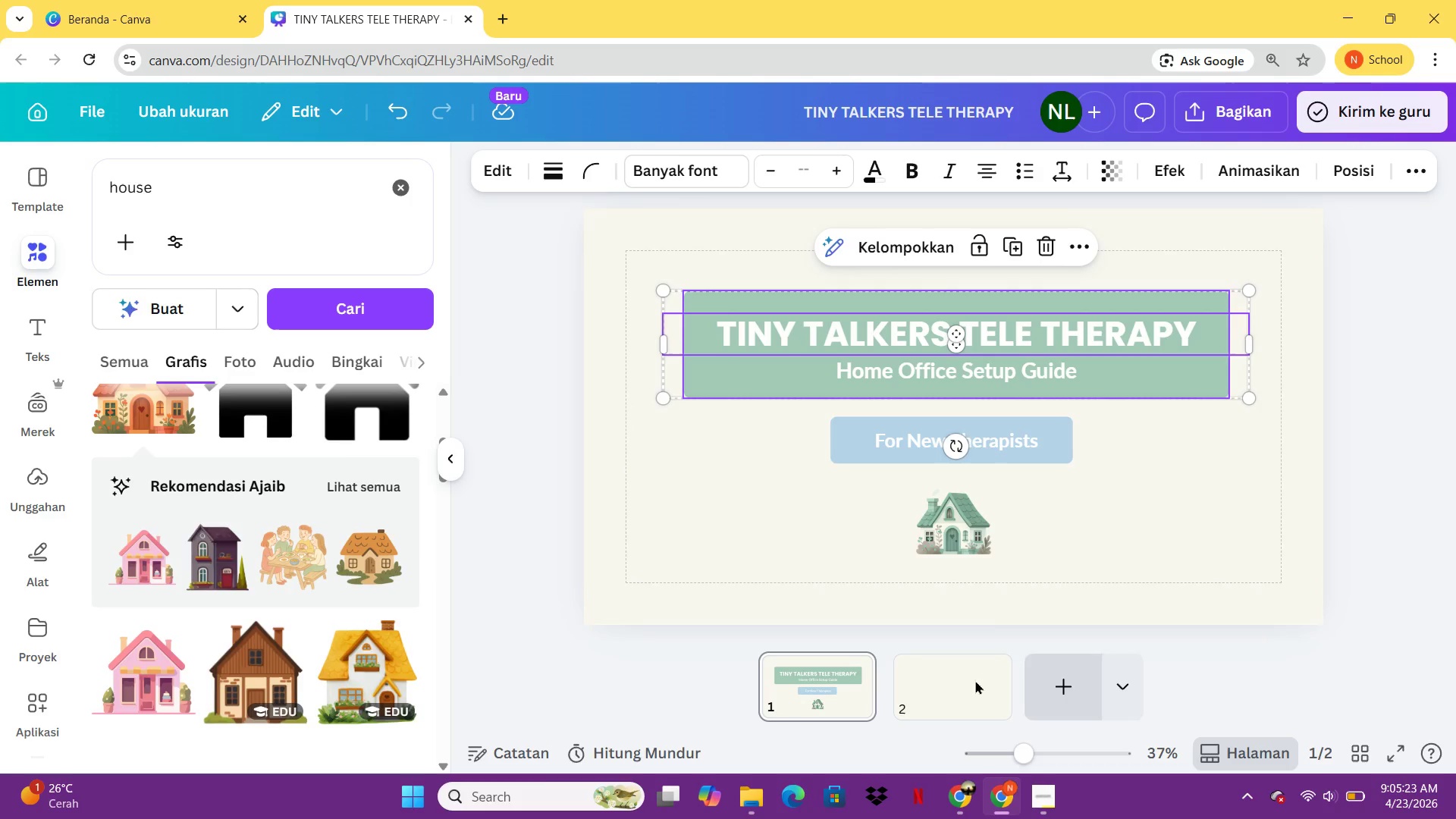 
left_click([974, 680])
 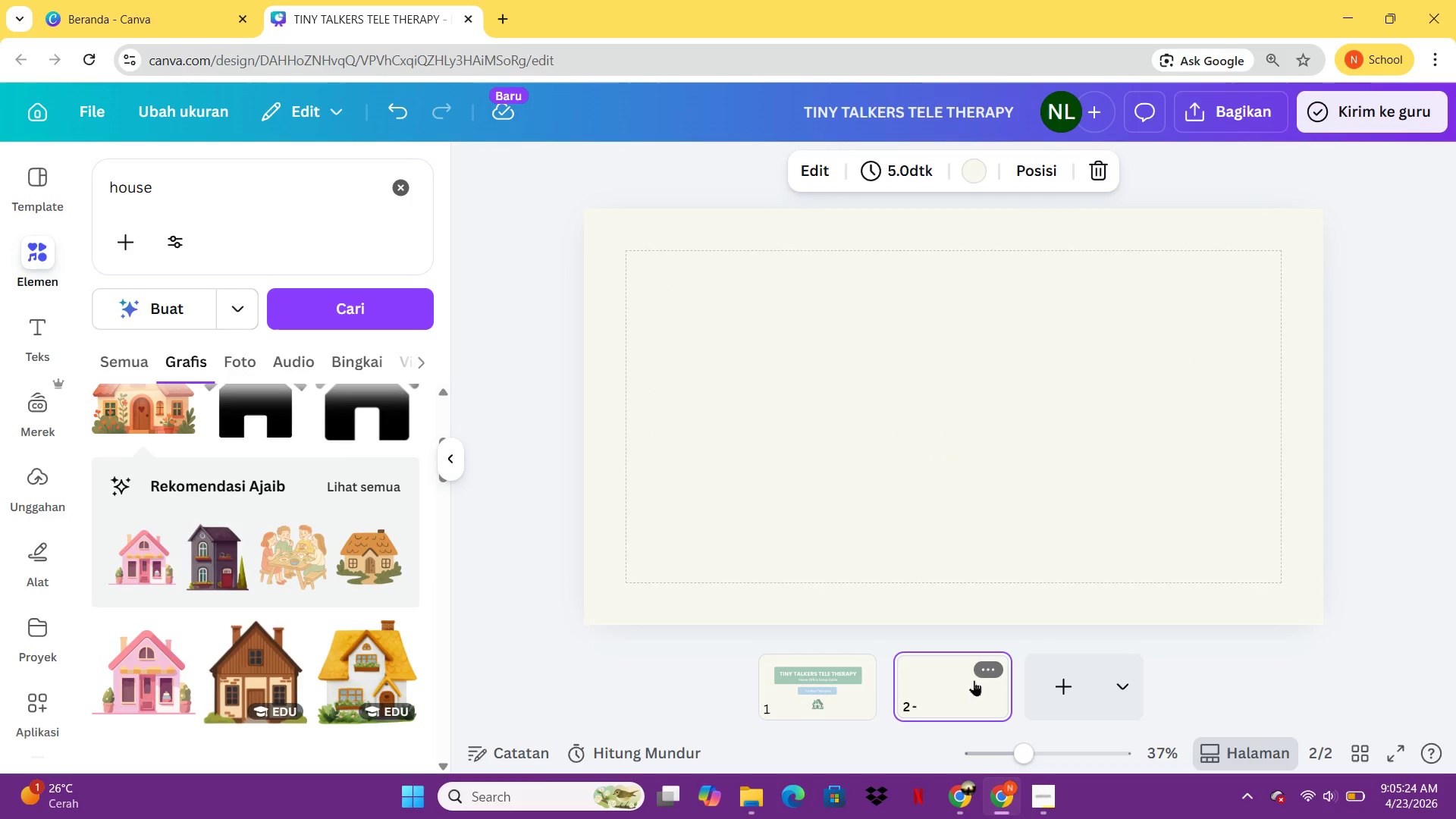 
key(Control+ControlLeft)
 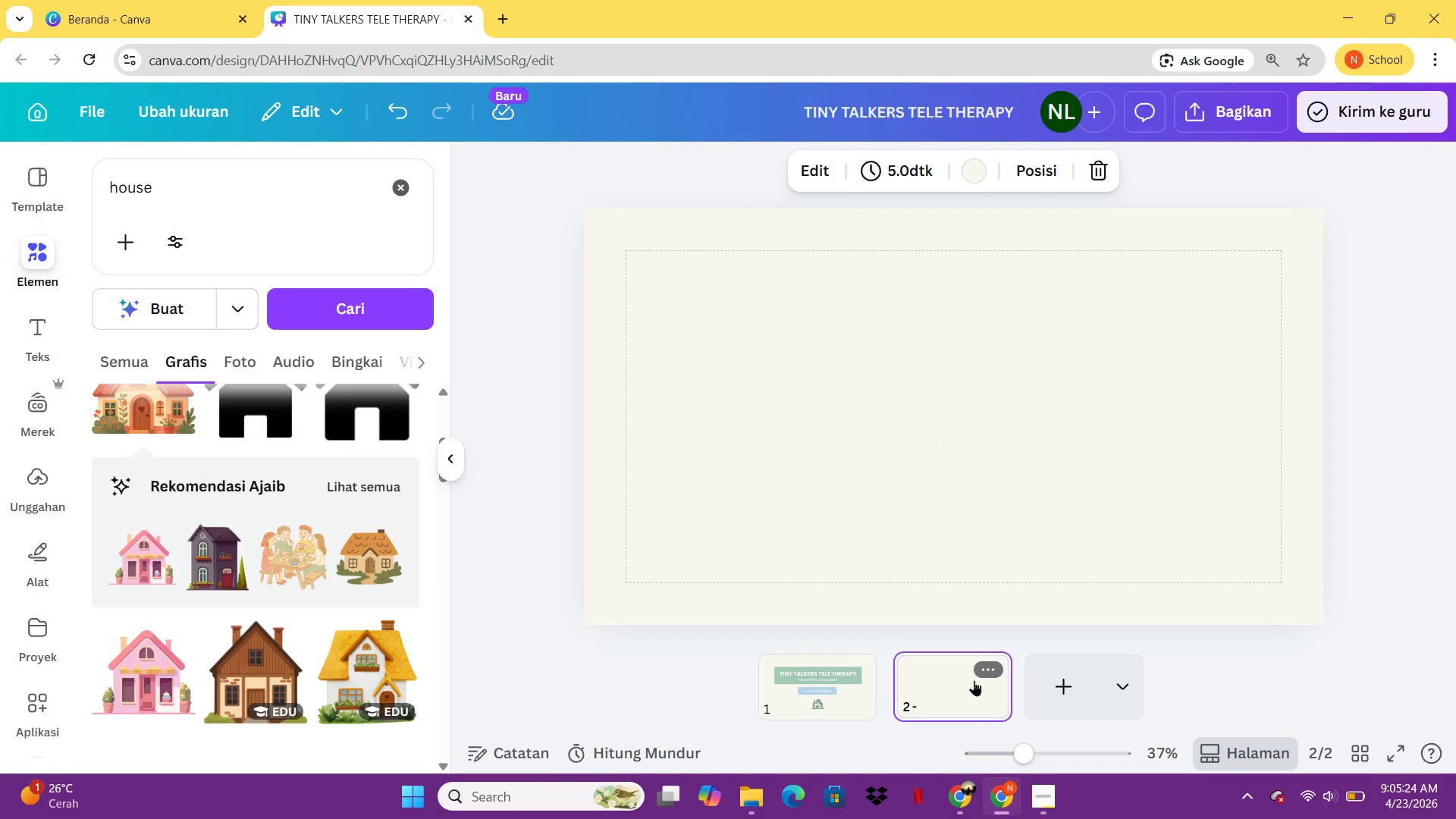 
key(Control+V)
 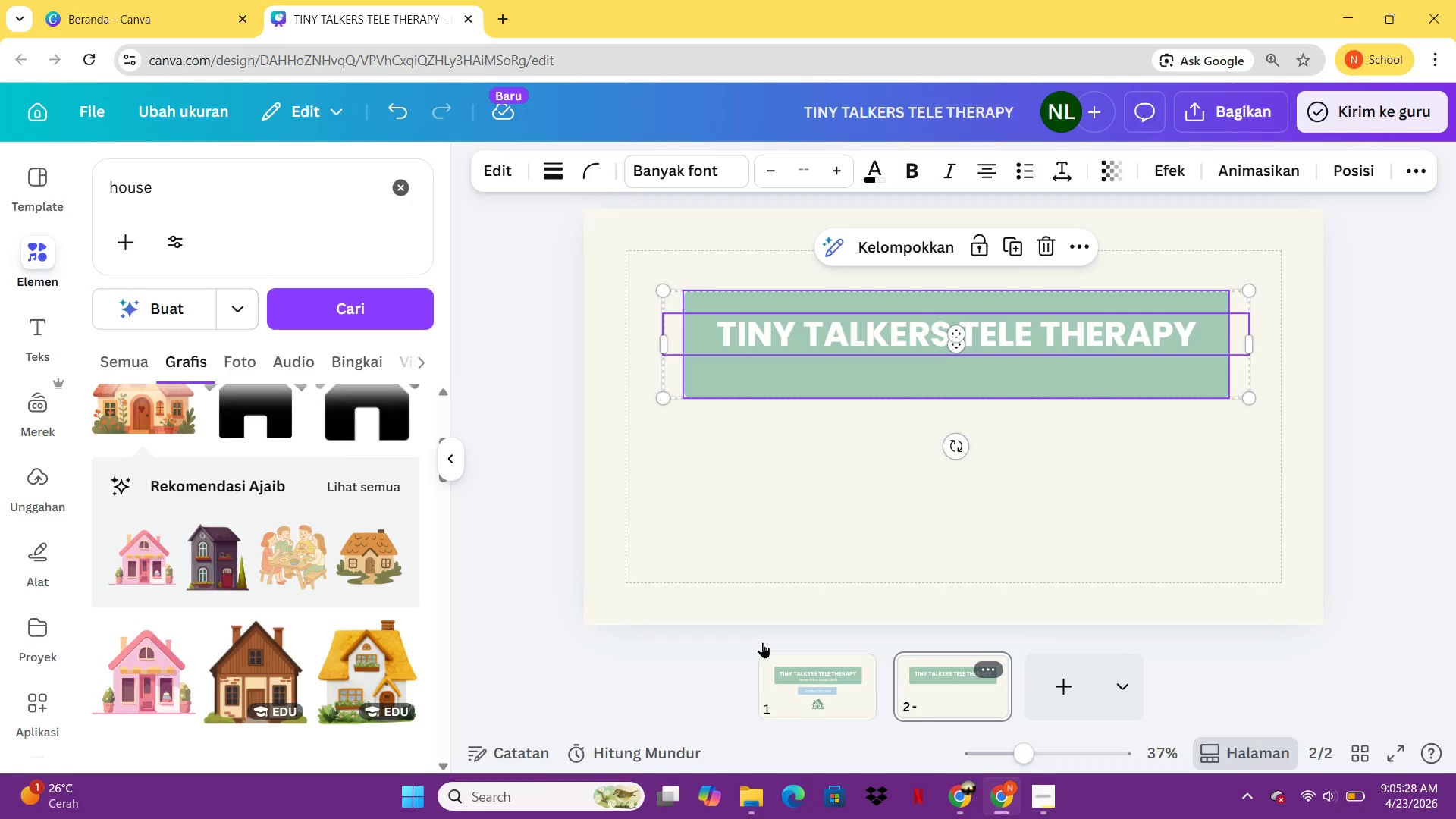 
wait(5.27)
 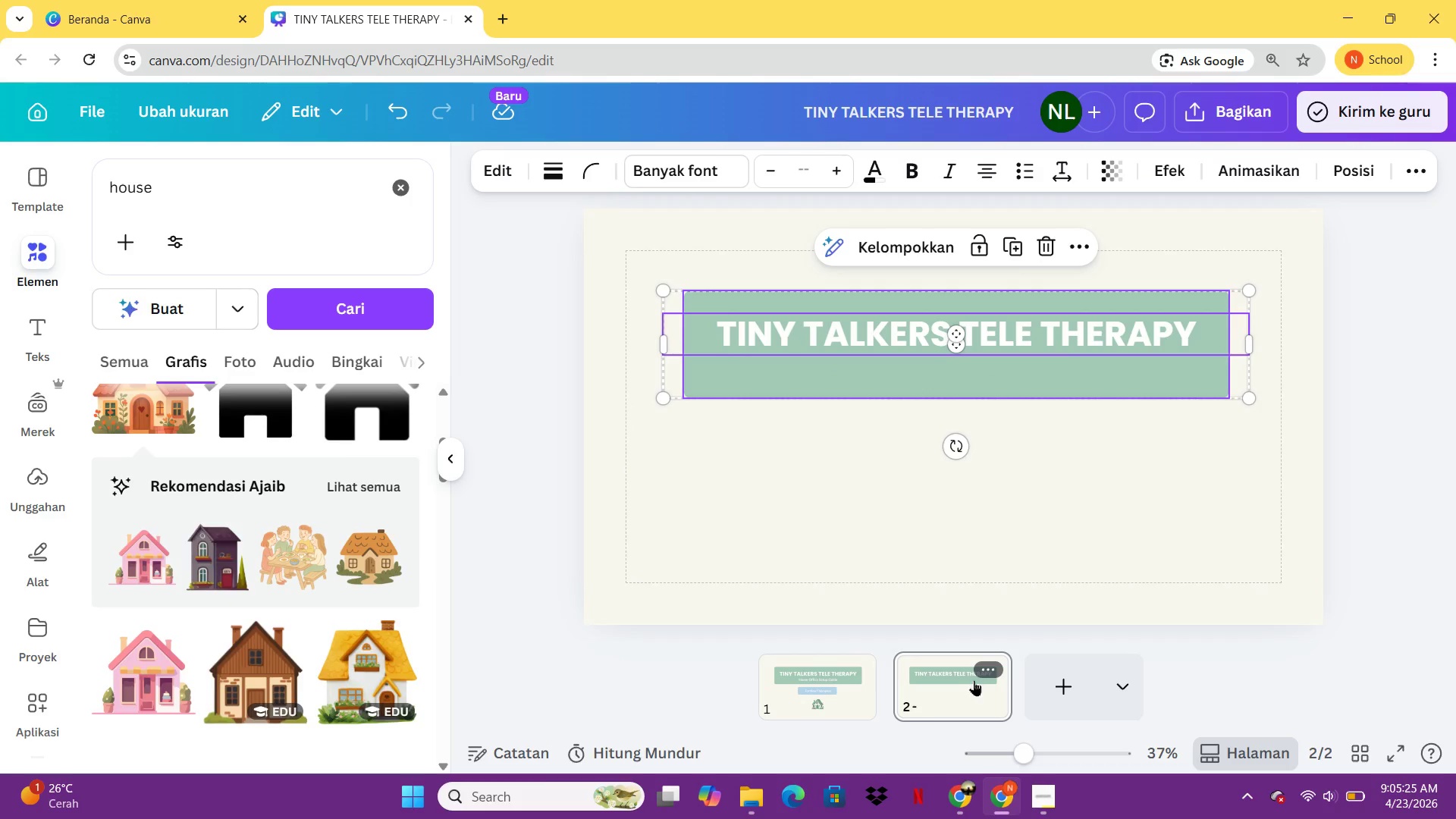 
double_click([872, 322])
 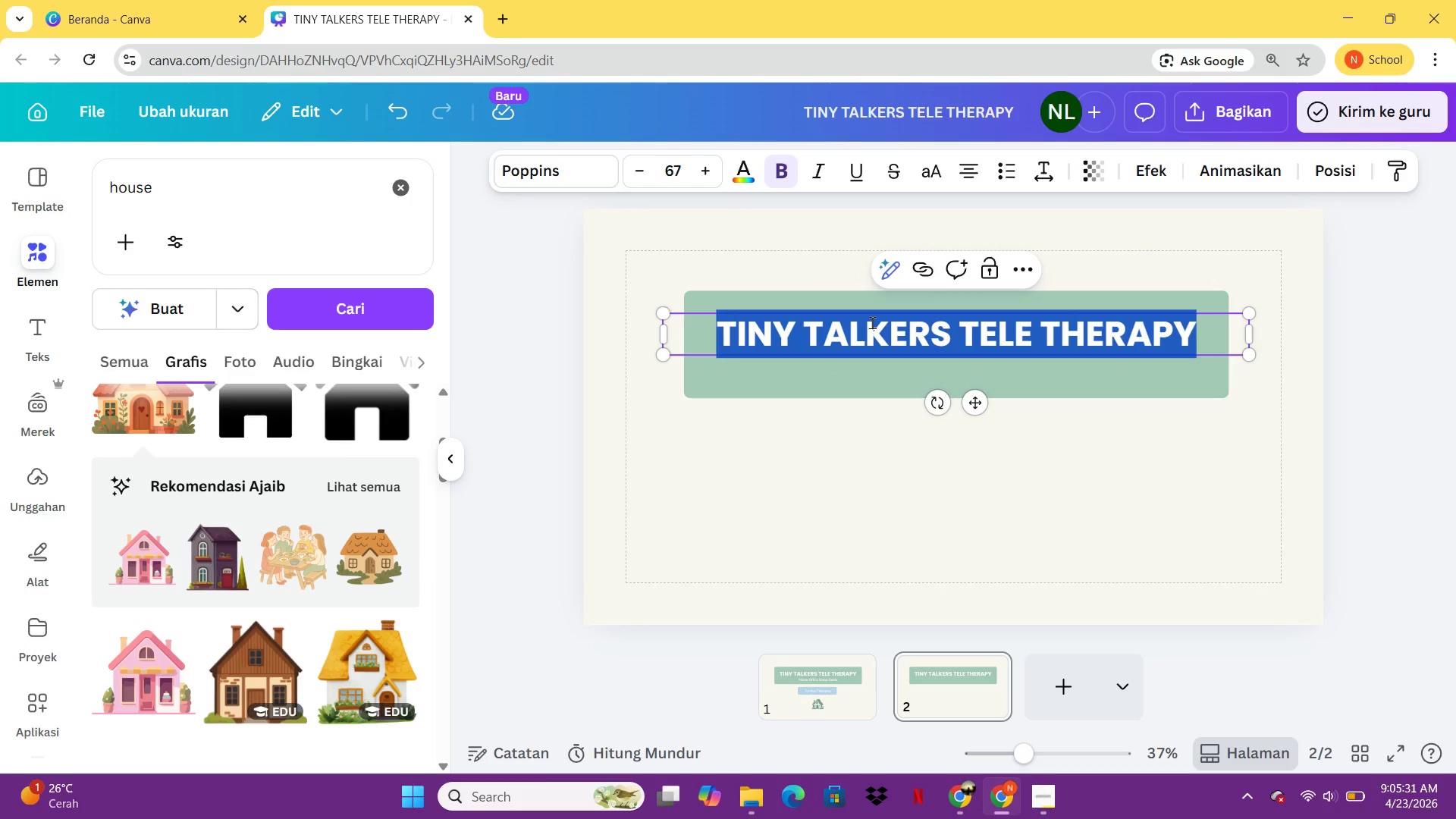 
key(Control+CapsLock)
 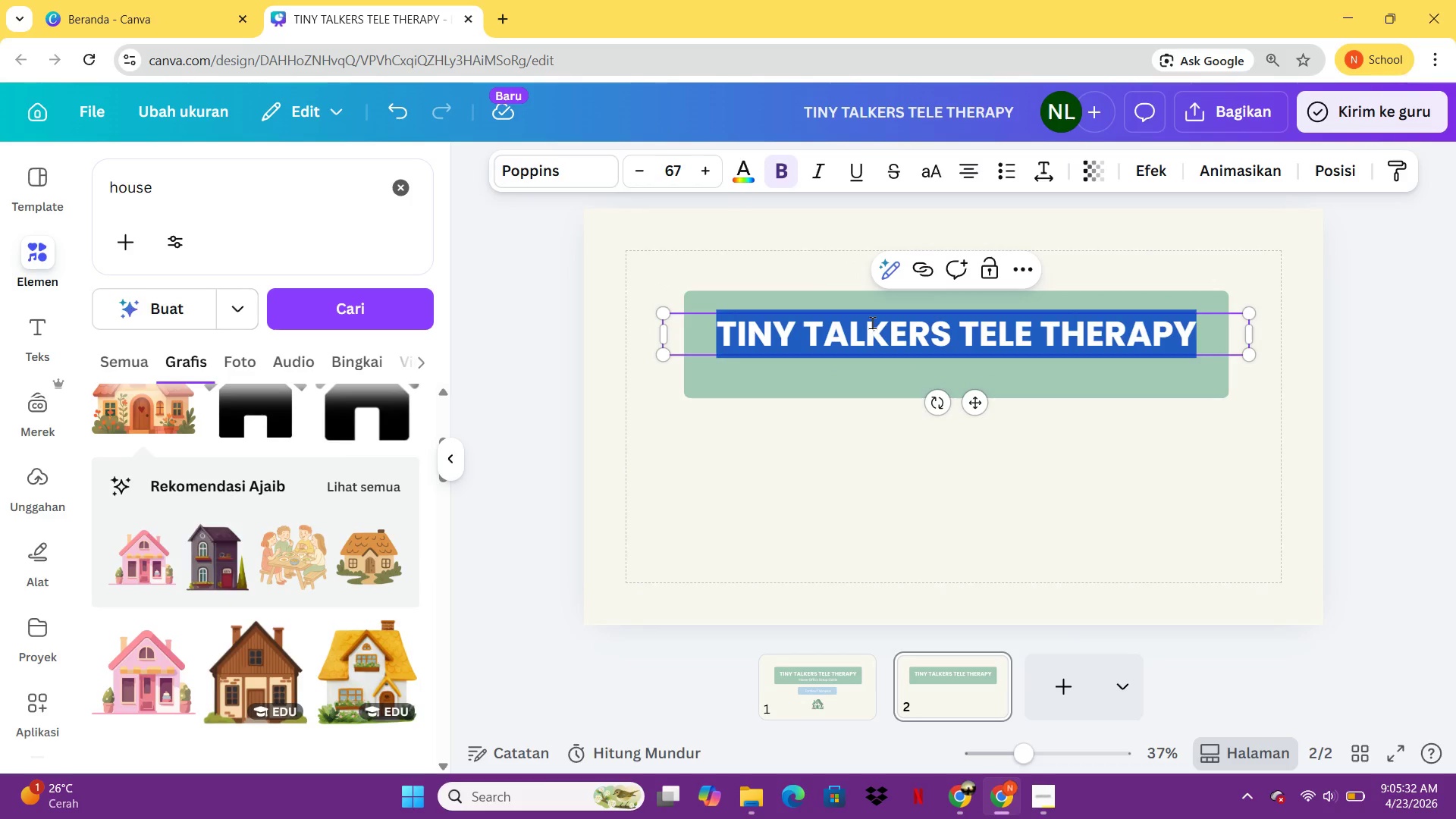 
key(Control+CapsLock)
 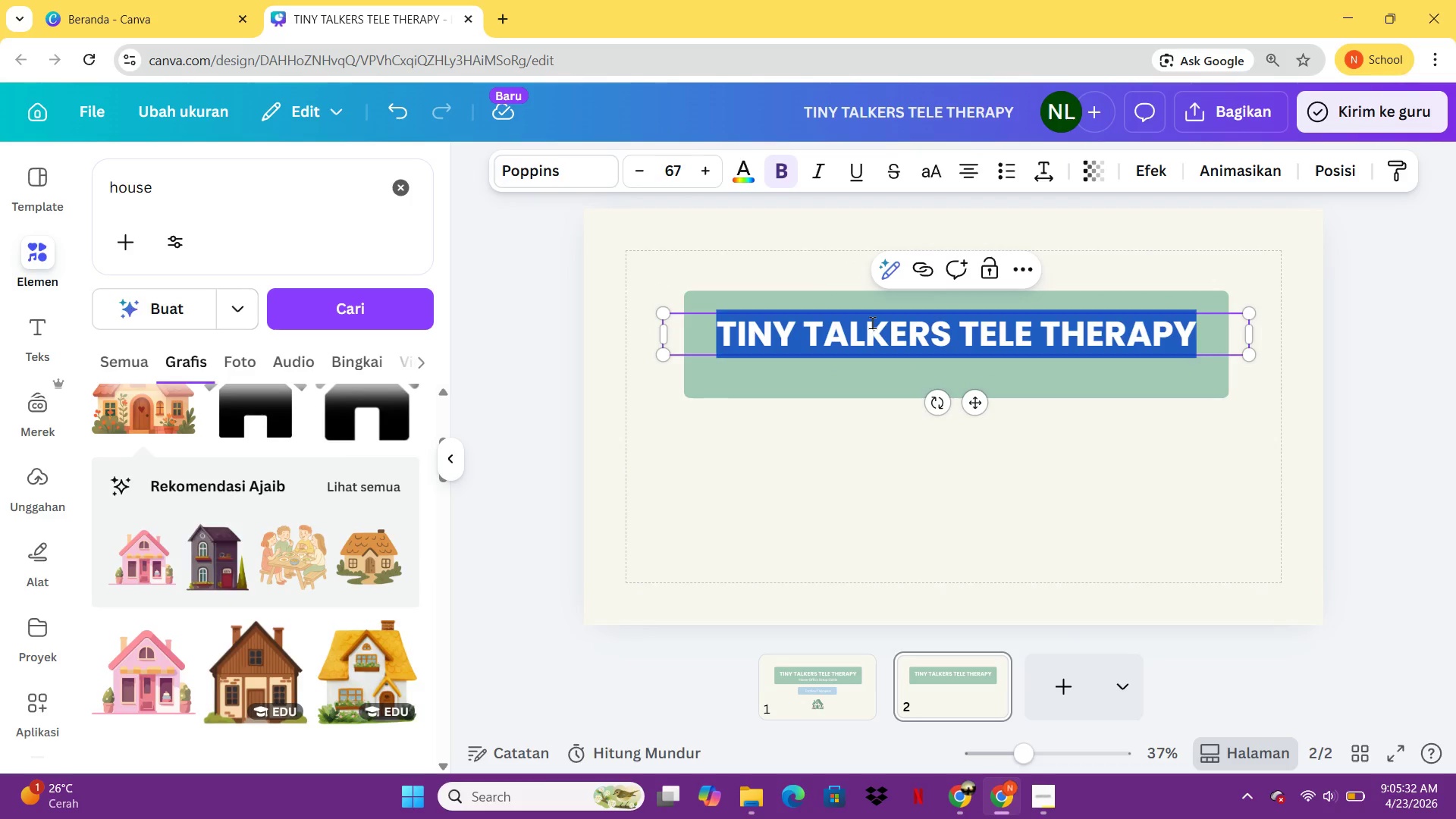 
key(Control+Shift+ShiftLeft)
 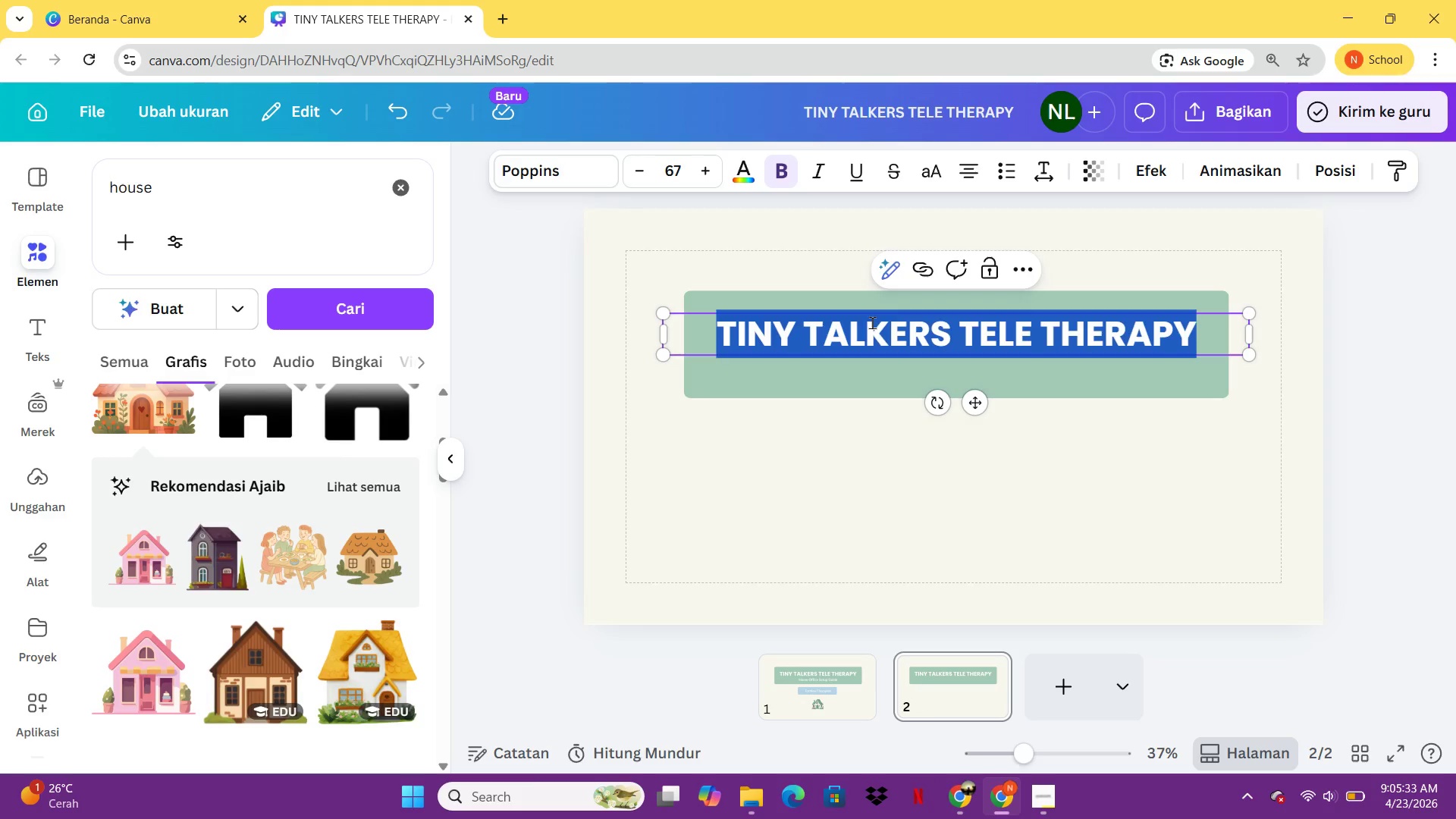 
key(Control+Shift+T)
 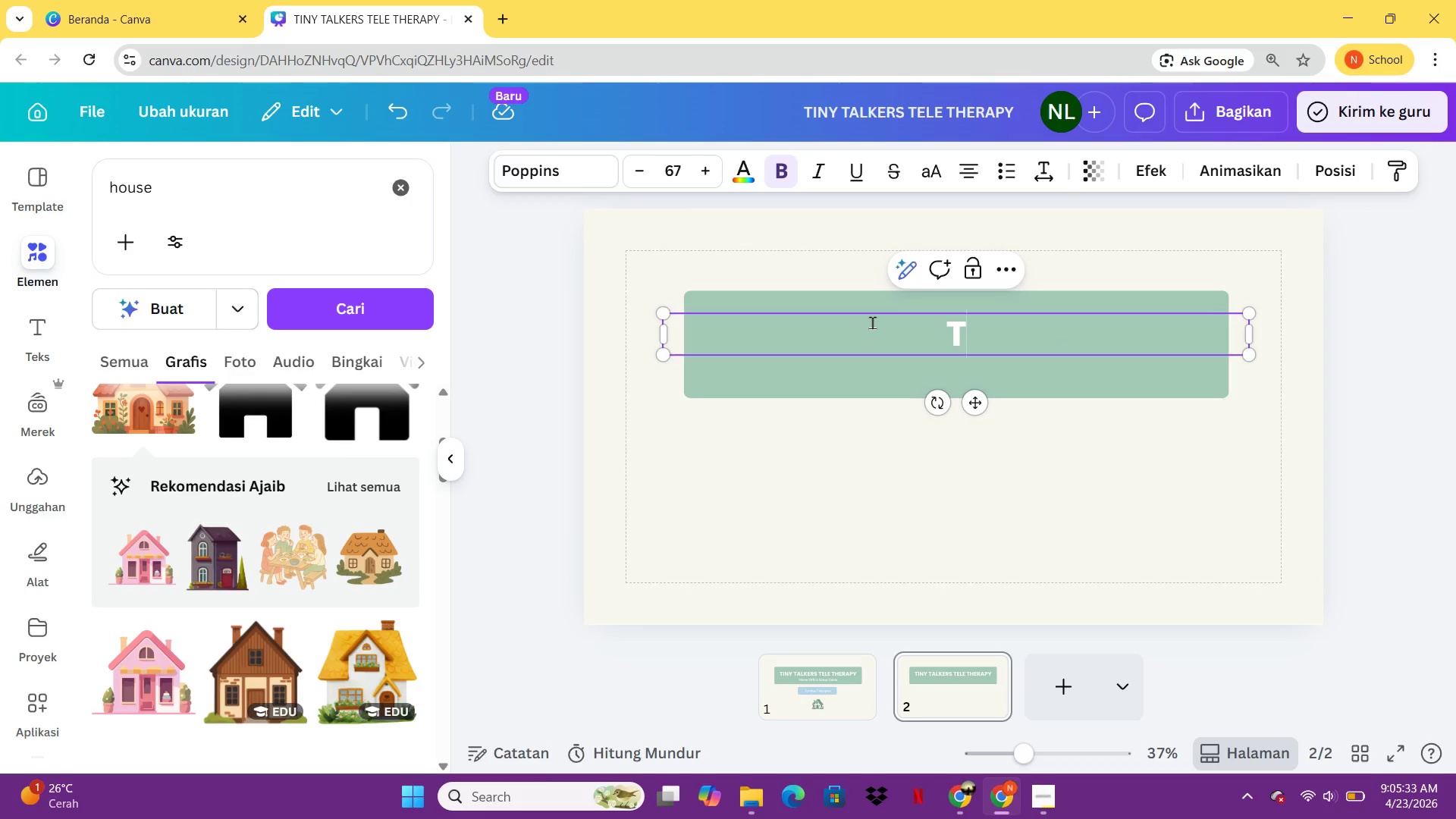 
type(he Virtual Play Box)
 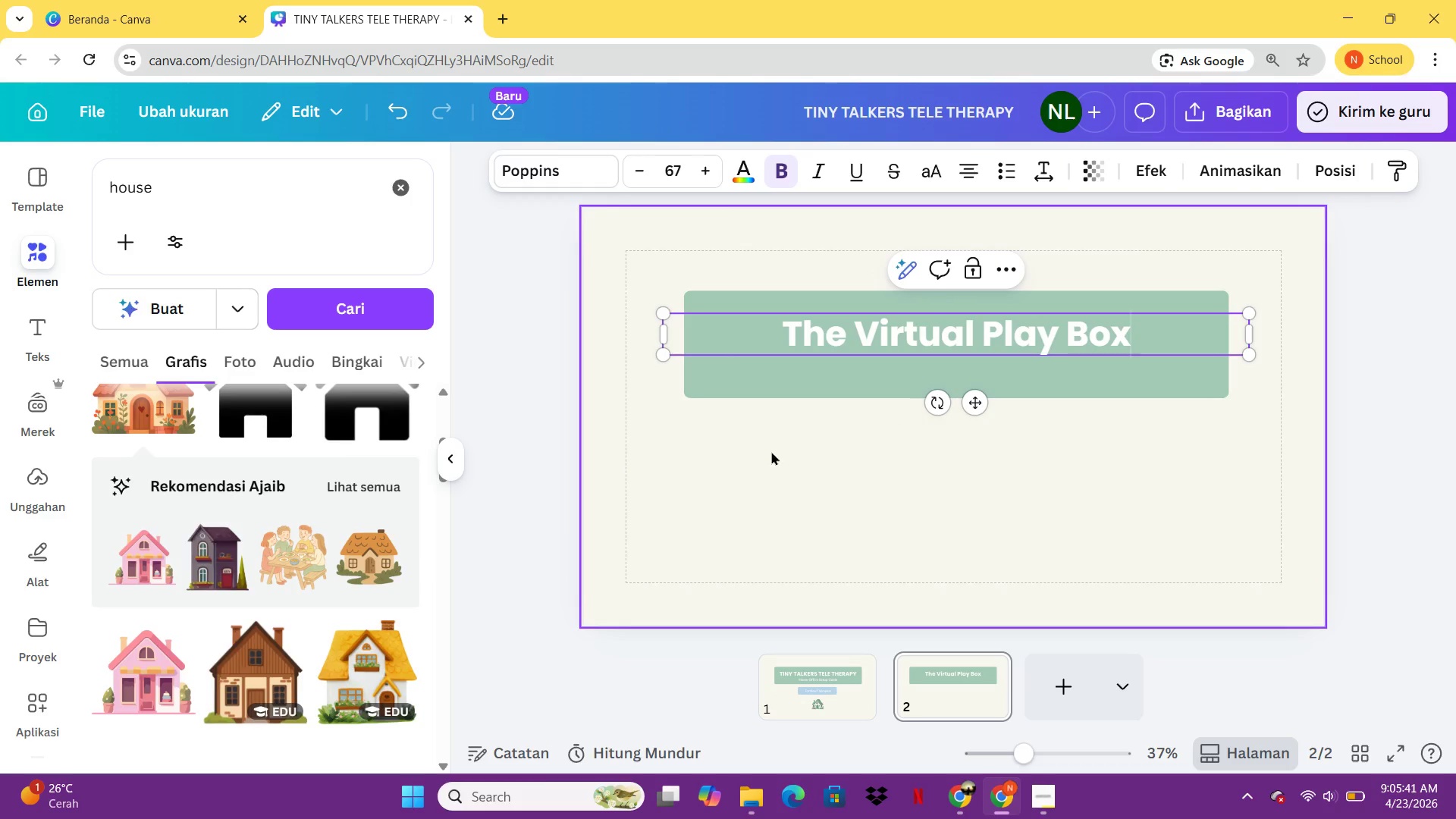 
left_click([790, 384])
 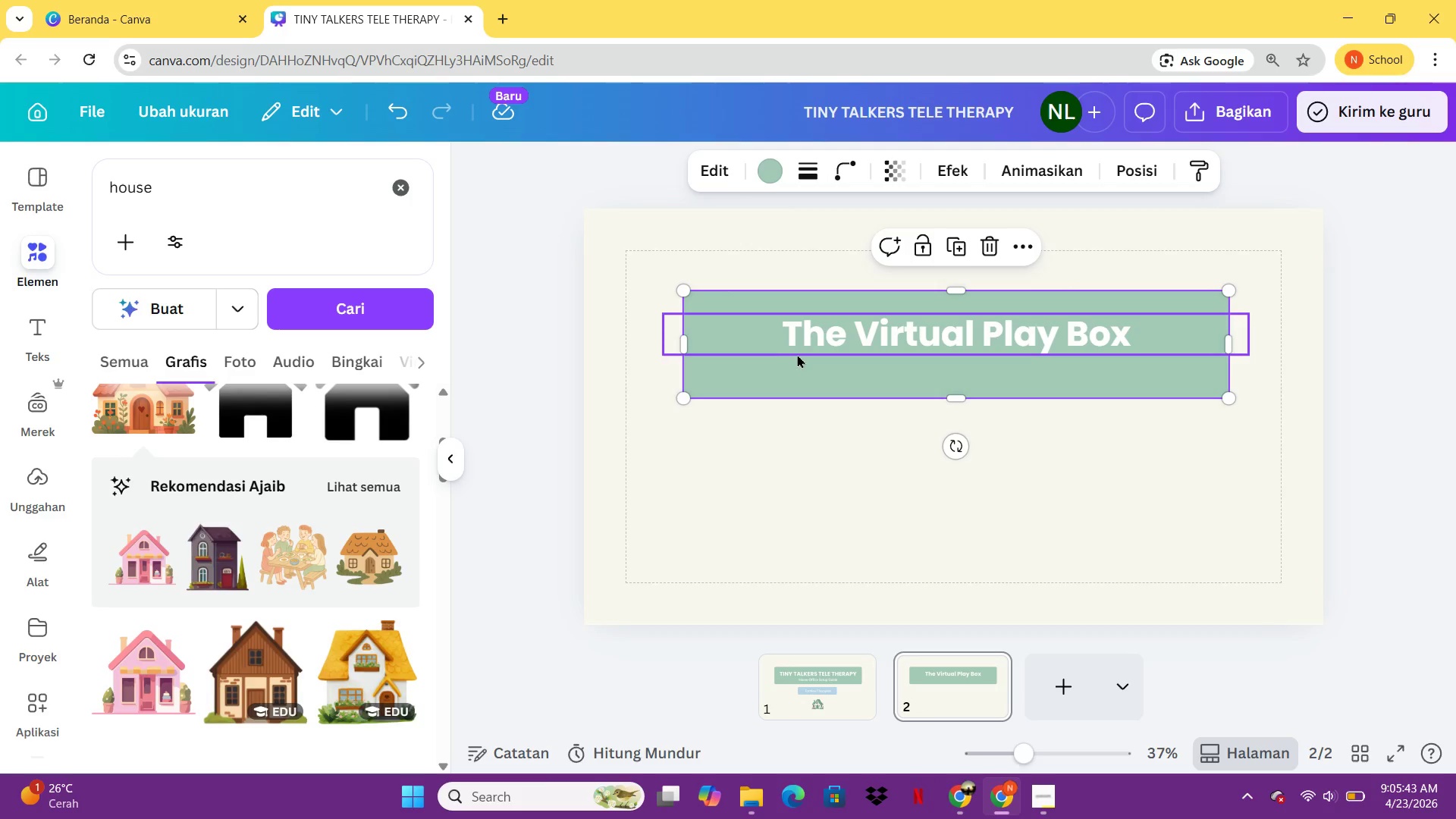 
left_click([811, 340])
 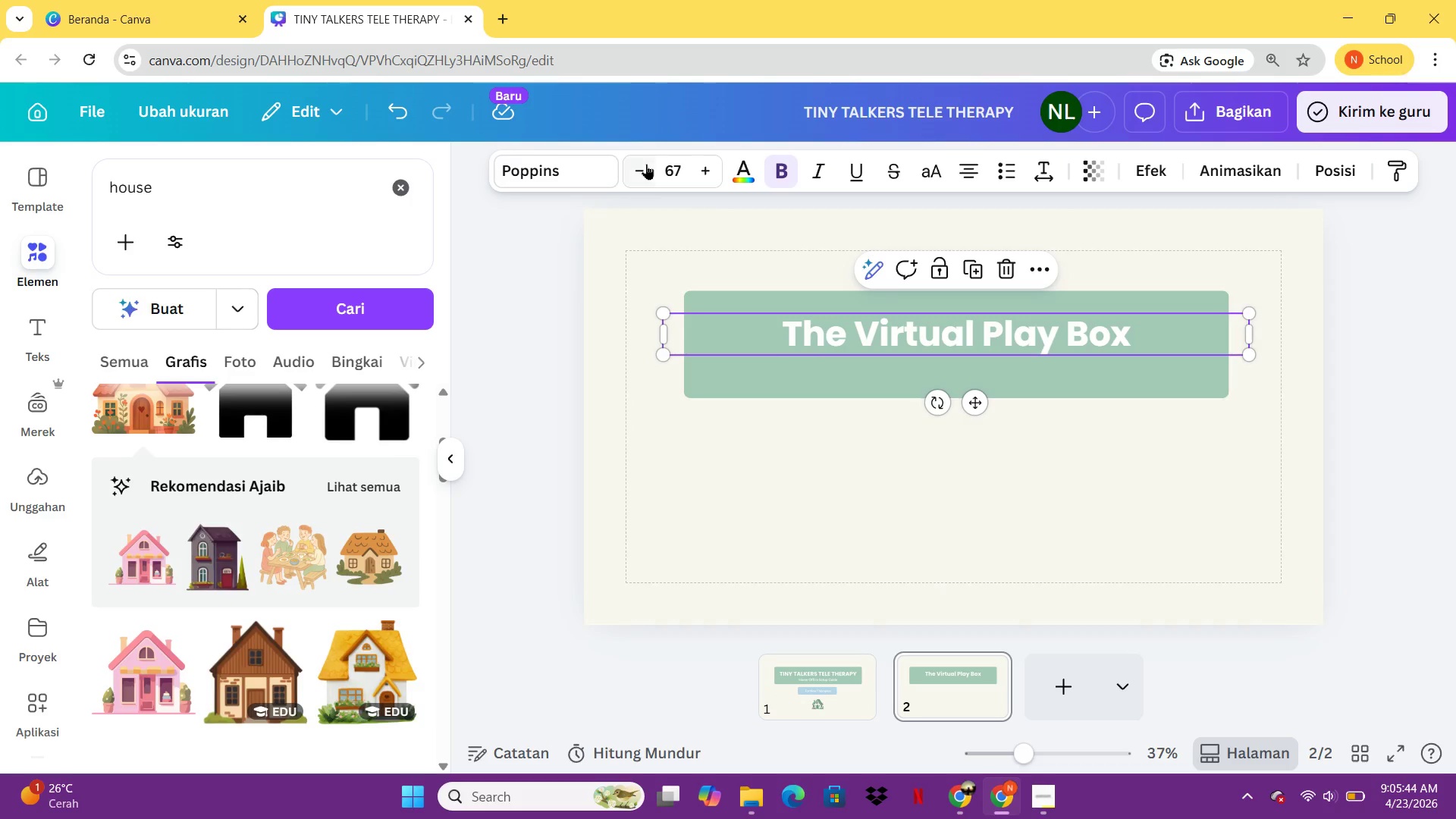 
left_click([645, 164])
 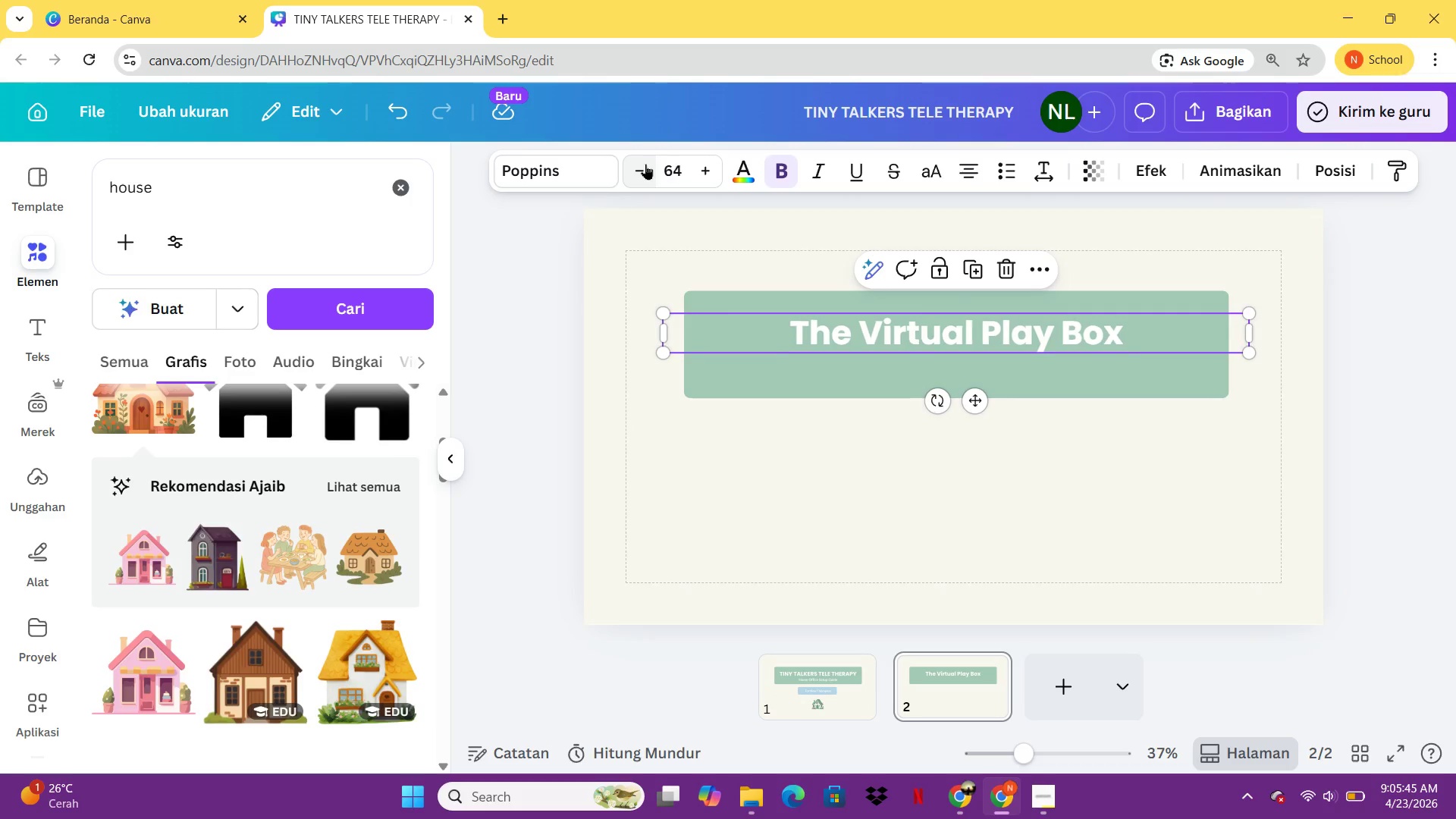 
double_click([645, 164])
 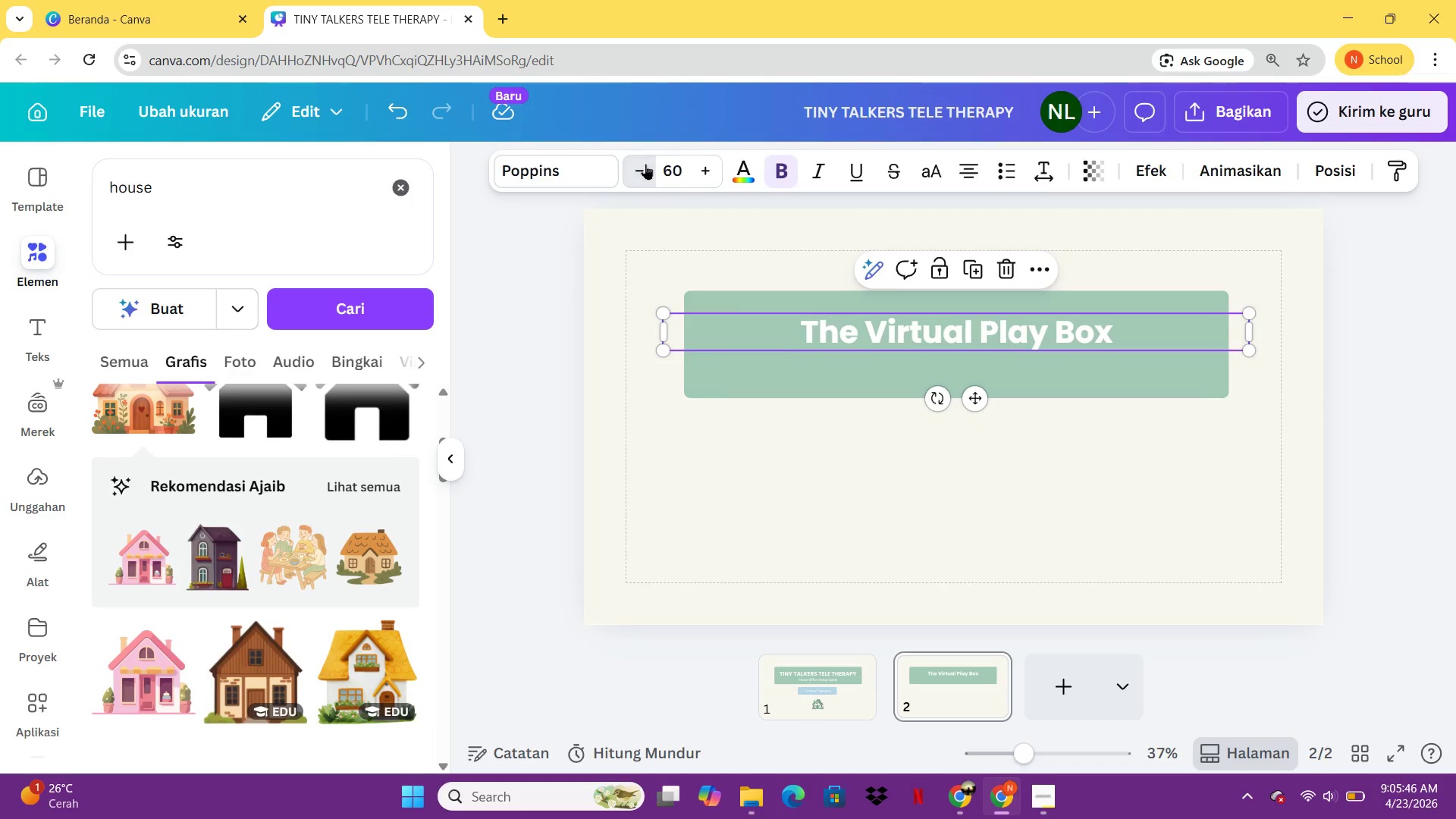 
double_click([645, 164])
 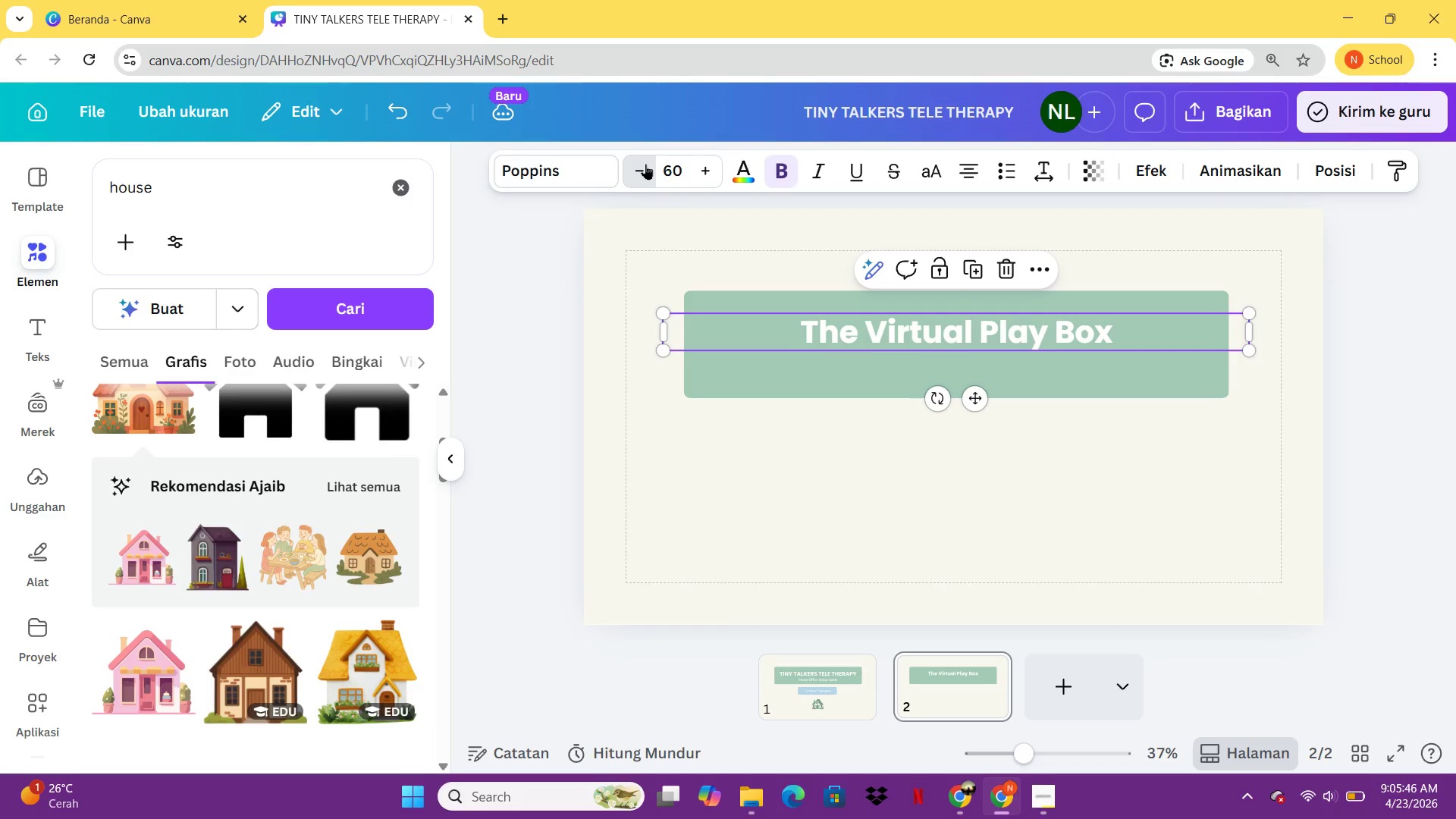 
triple_click([645, 164])
 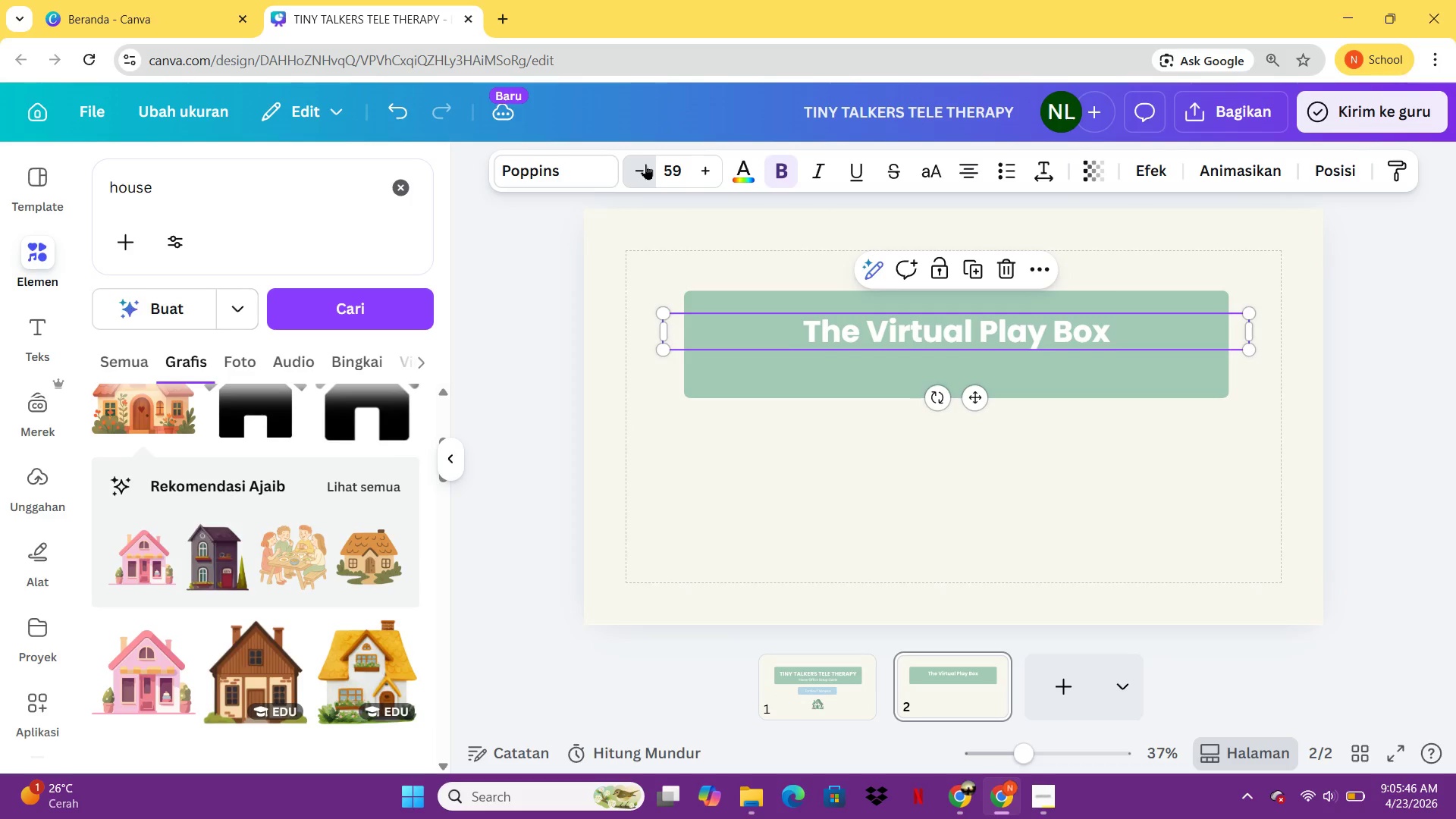 
triple_click([645, 164])
 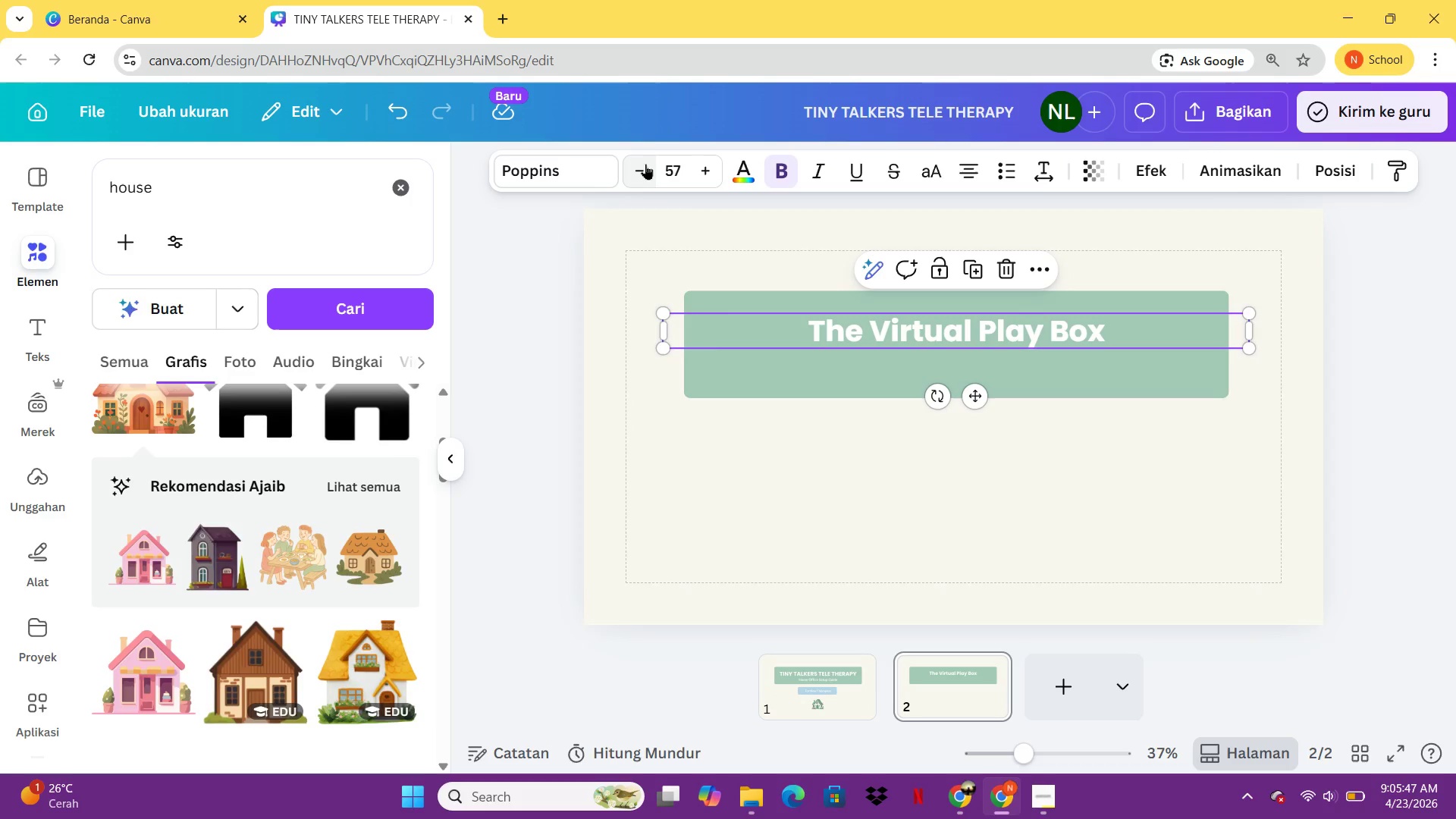 
double_click([645, 164])
 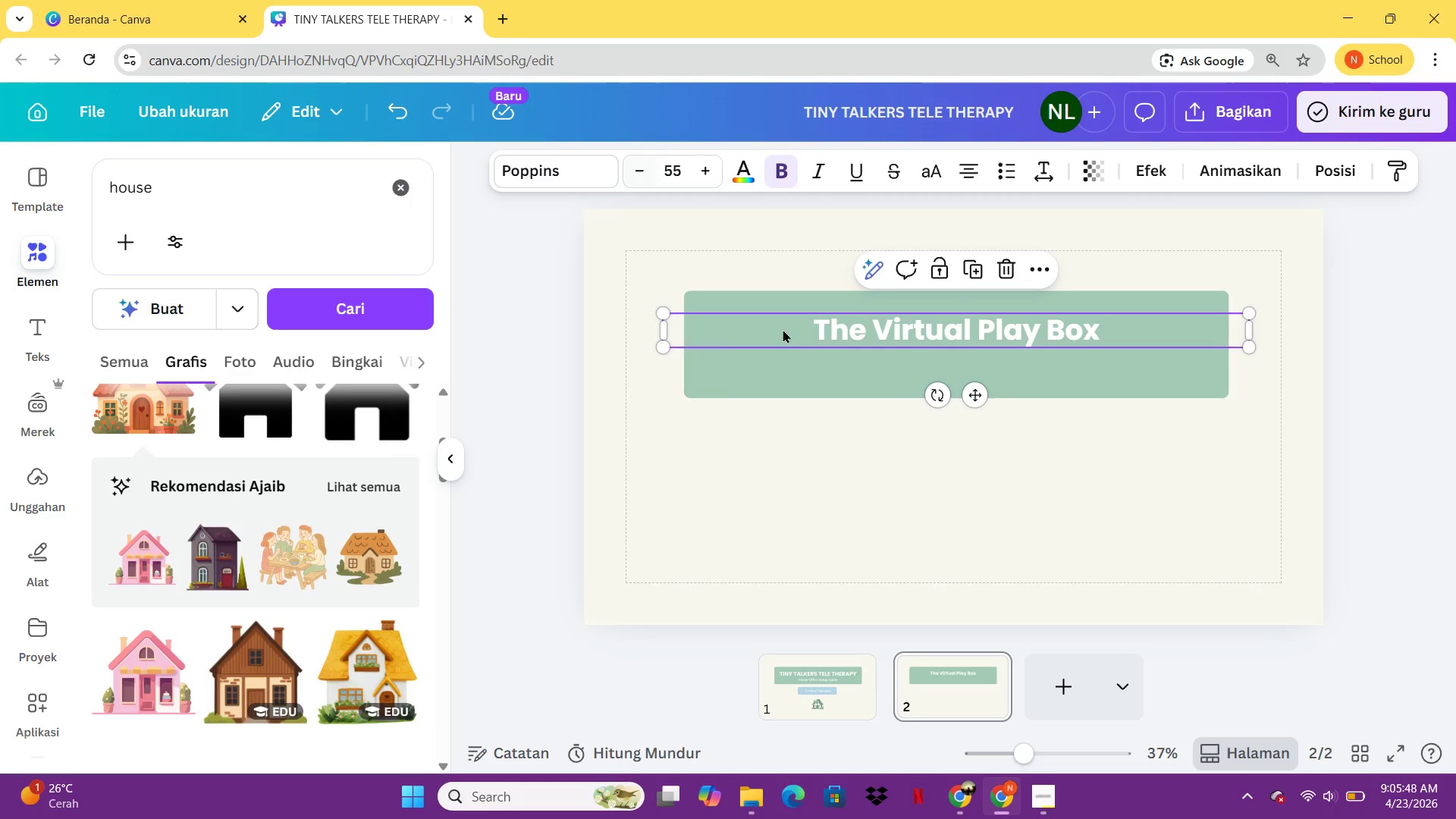 
left_click([820, 384])
 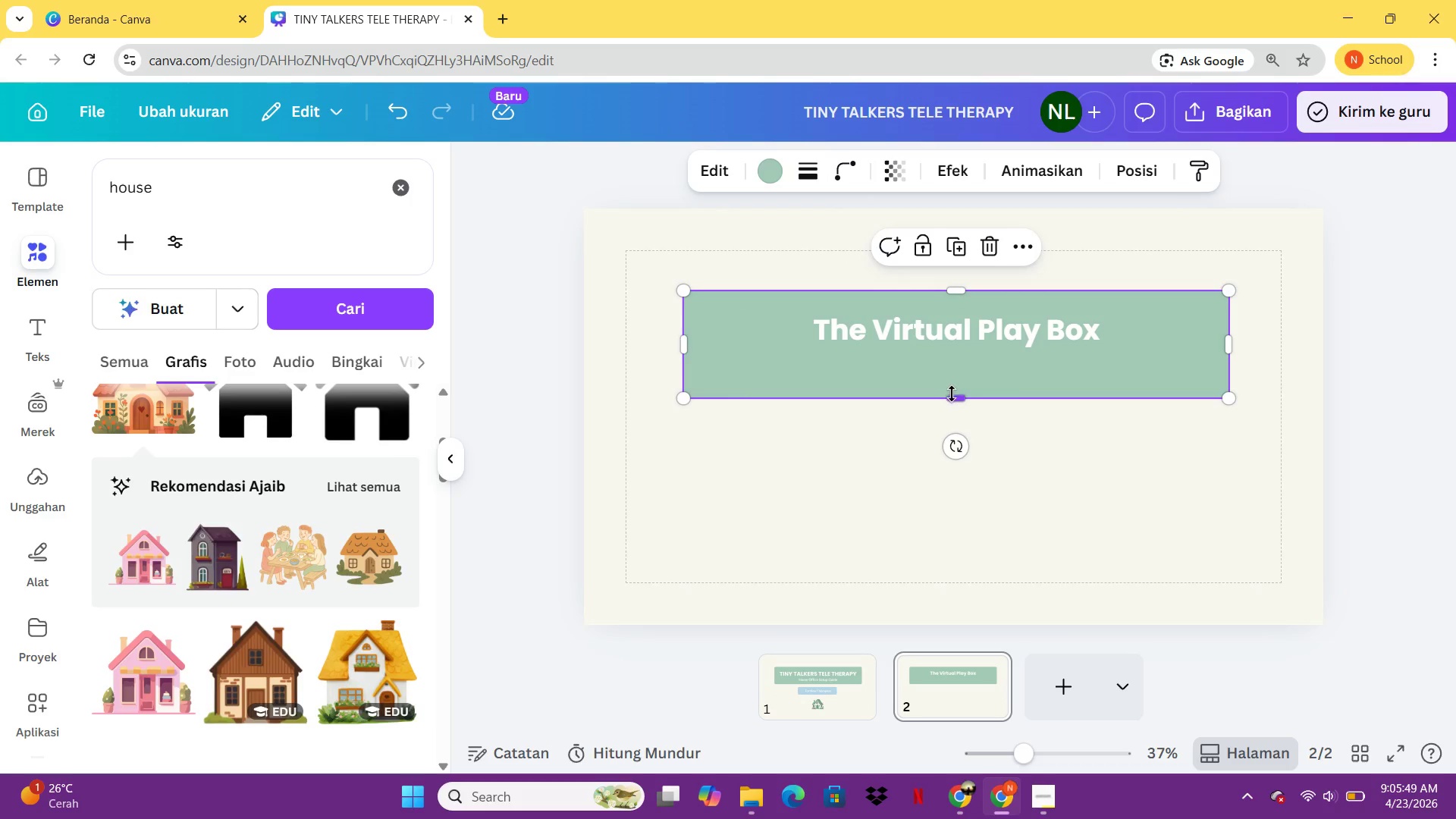 
left_click_drag(start_coordinate=[956, 399], to_coordinate=[957, 365])
 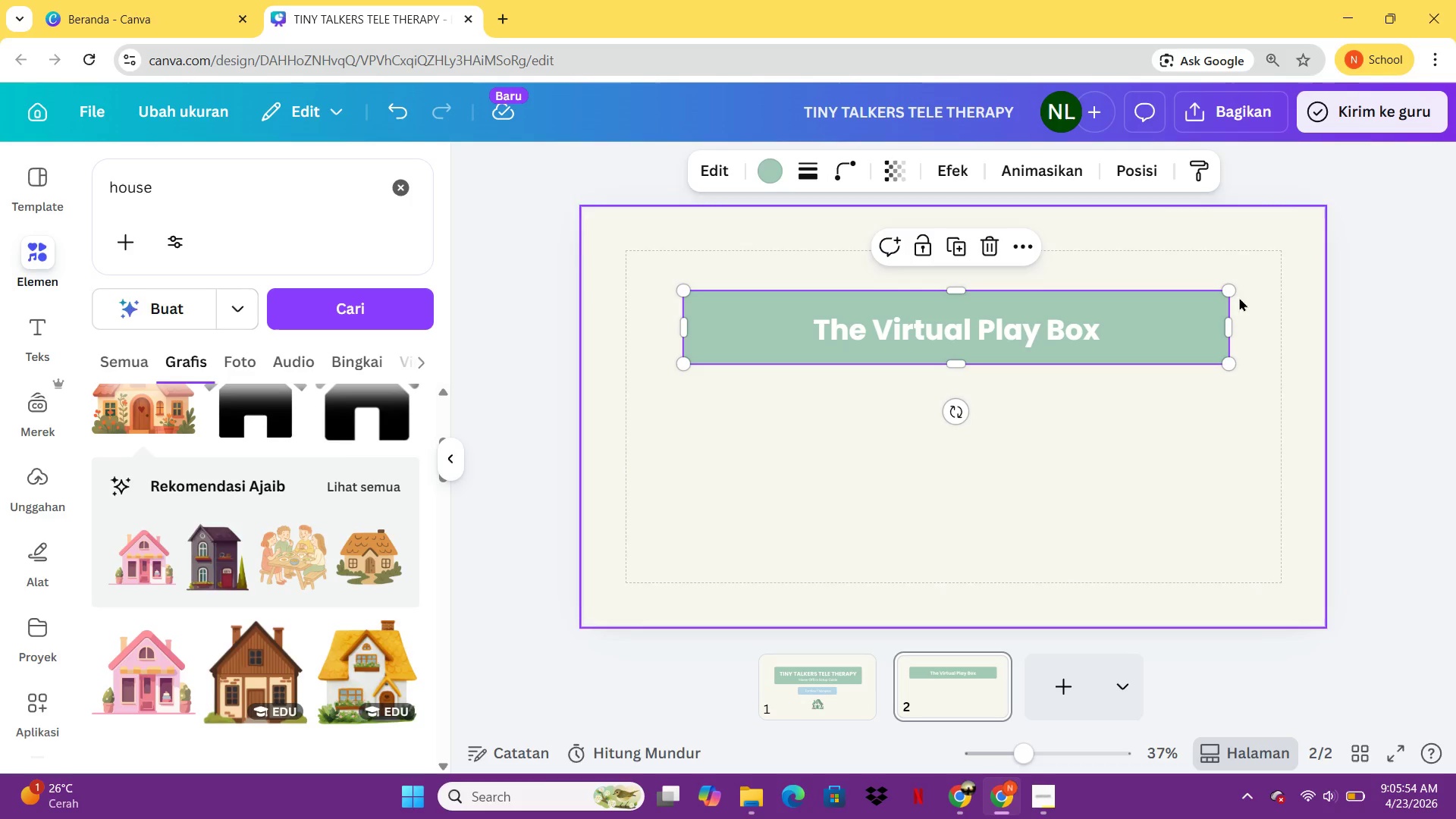 
left_click([1141, 306])
 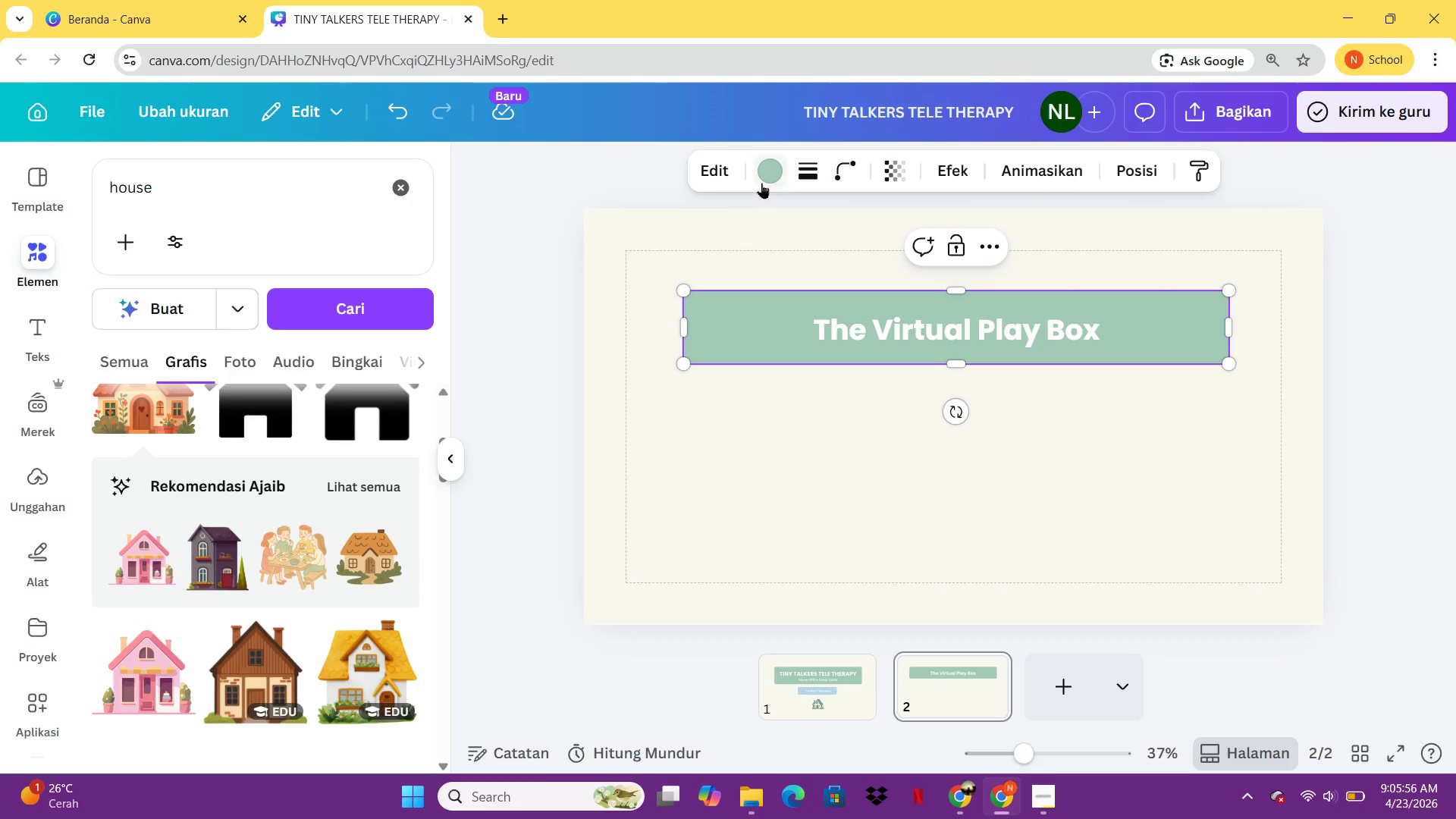 
left_click([763, 183])
 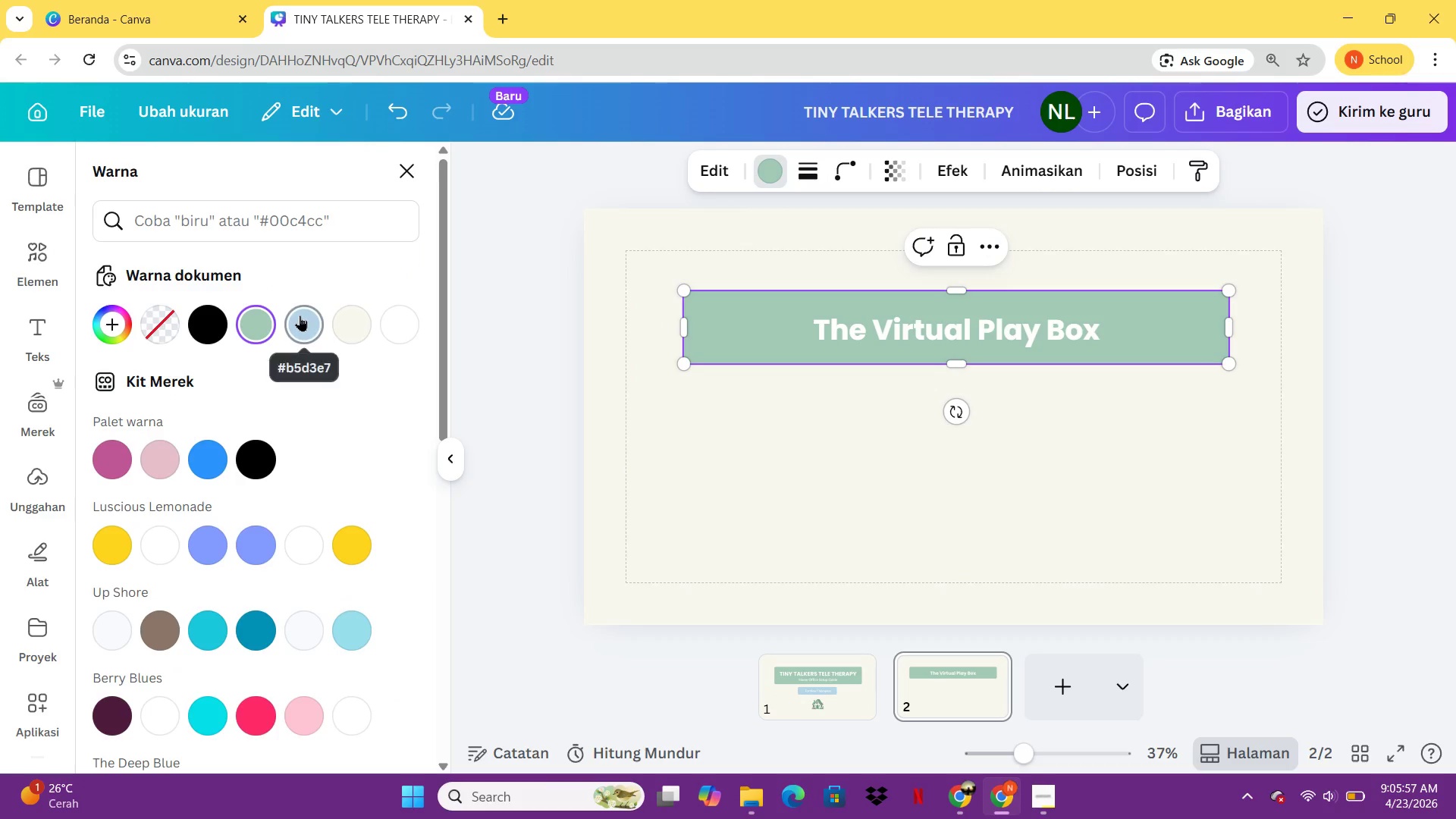 
left_click([300, 315])
 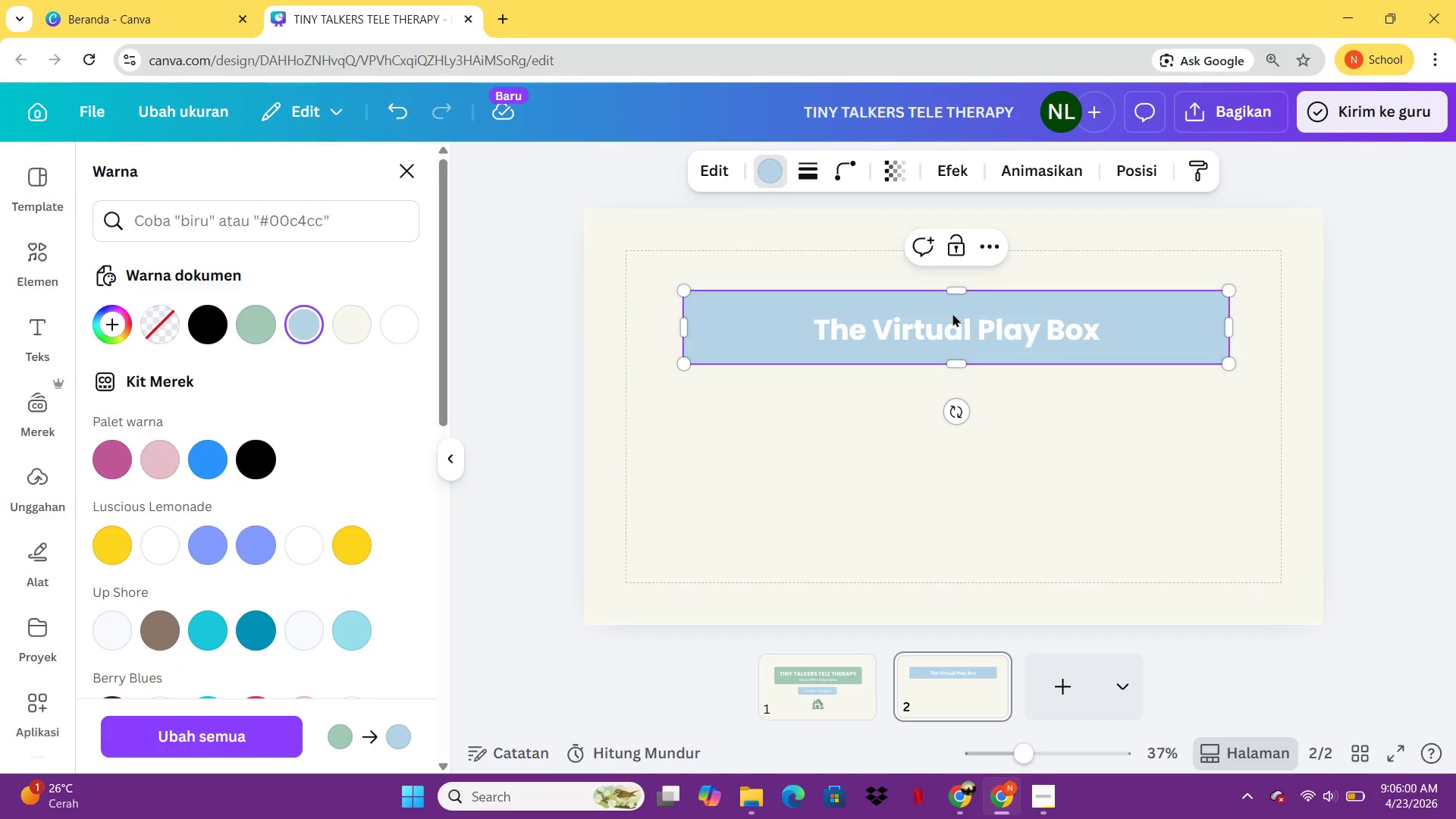 
left_click_drag(start_coordinate=[956, 284], to_coordinate=[958, 293])
 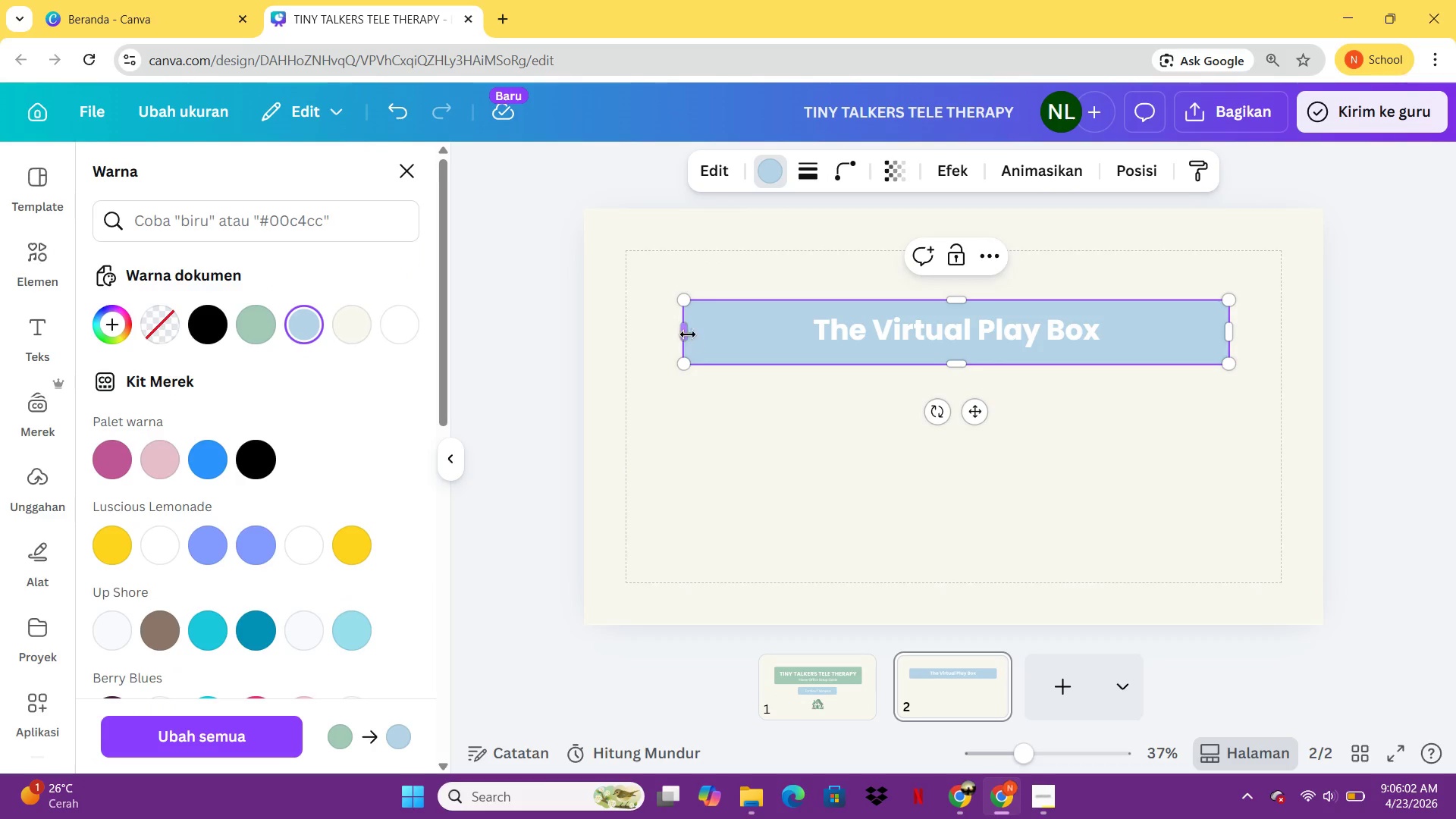 
left_click_drag(start_coordinate=[685, 332], to_coordinate=[780, 335])
 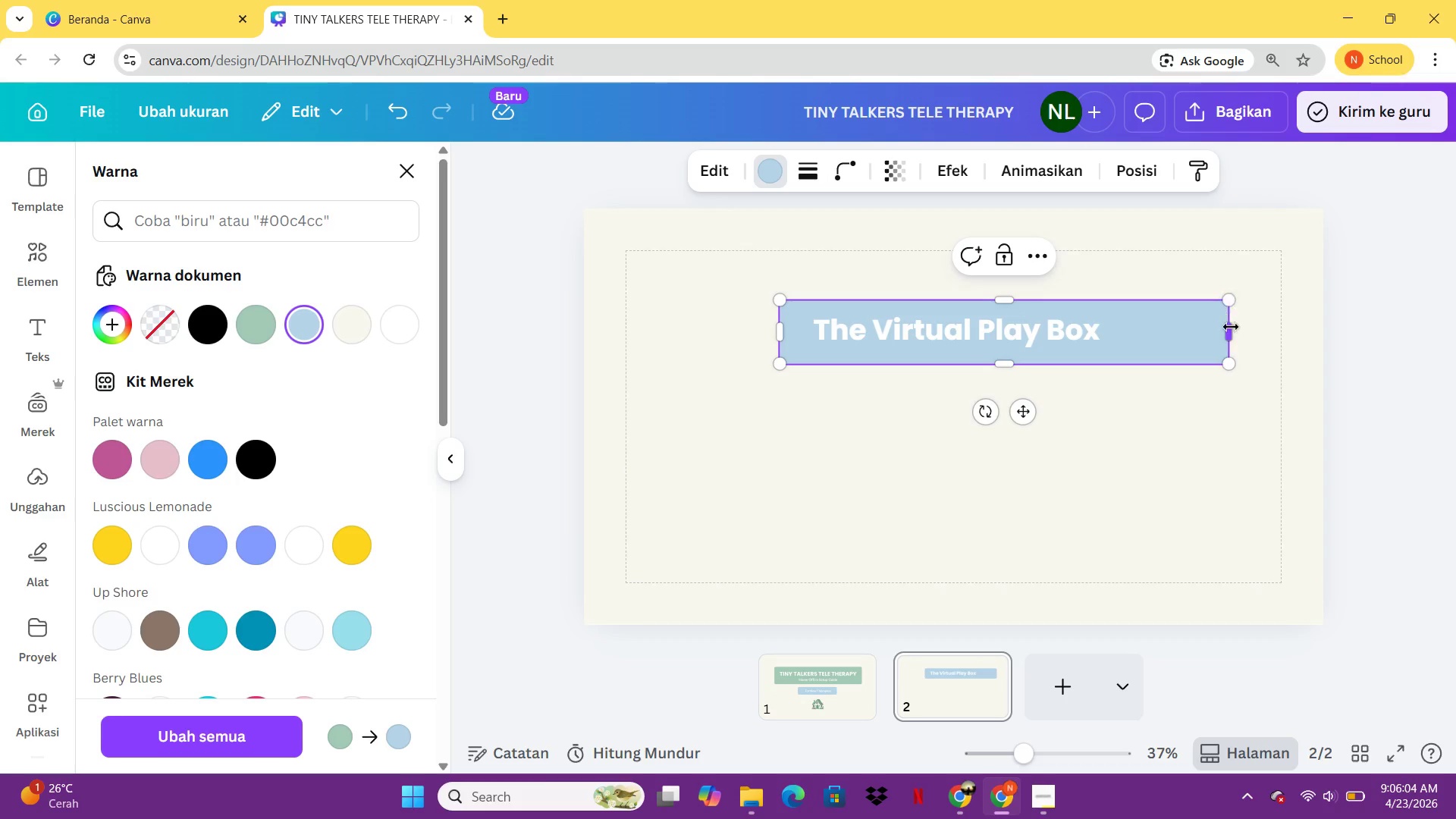 
left_click_drag(start_coordinate=[1231, 328], to_coordinate=[1128, 328])
 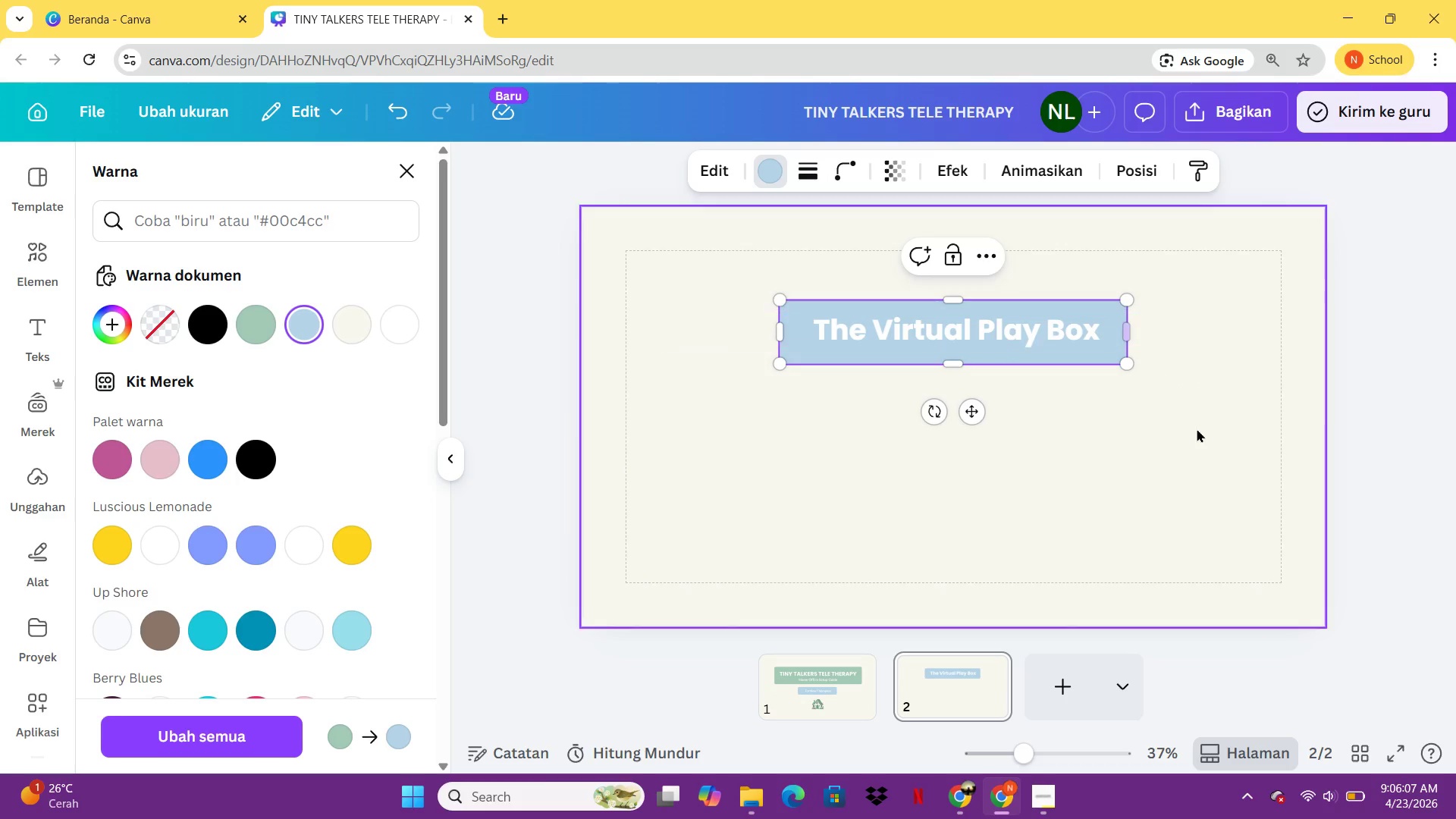 
left_click([1197, 429])
 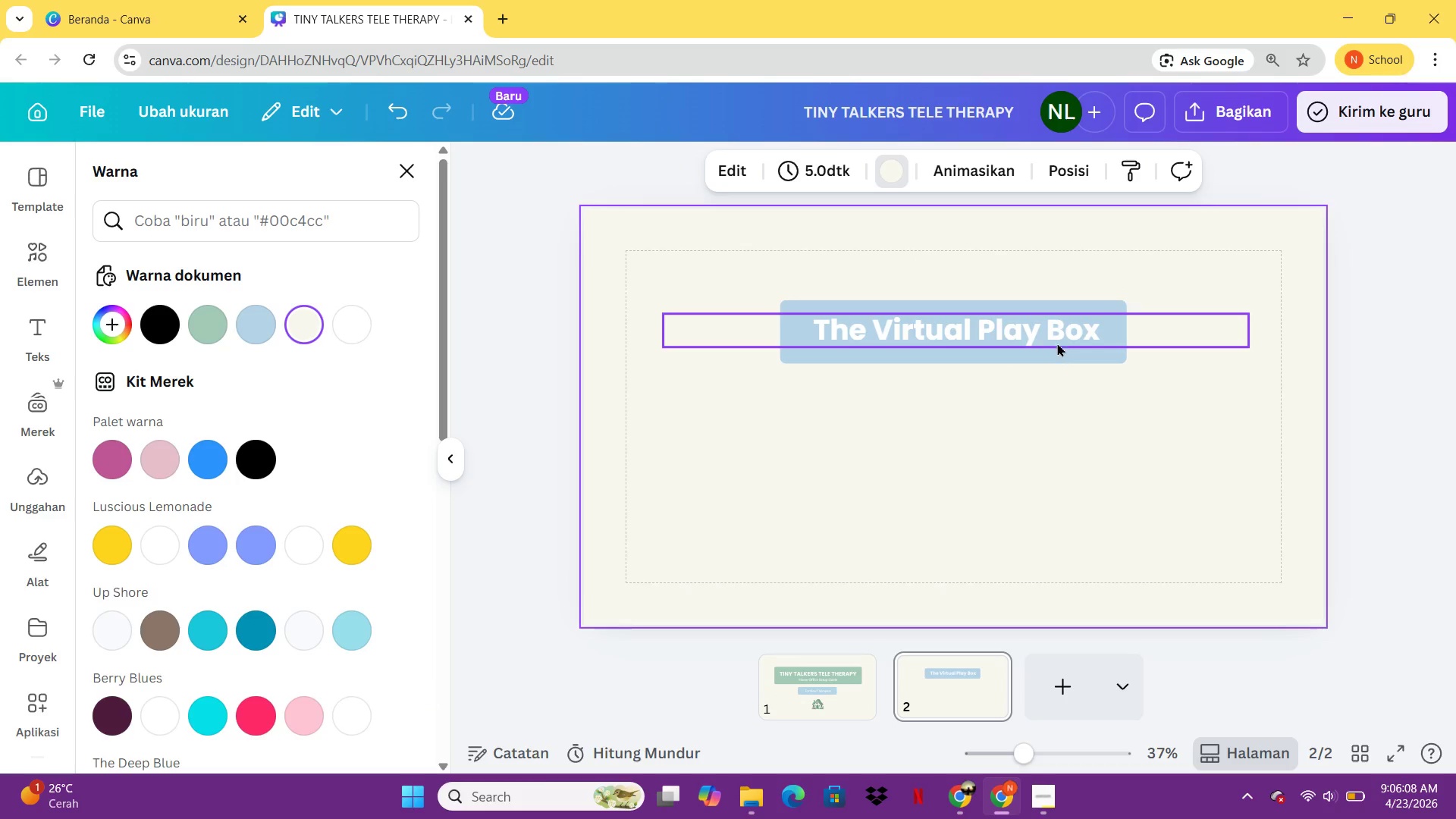 
left_click([1055, 336])
 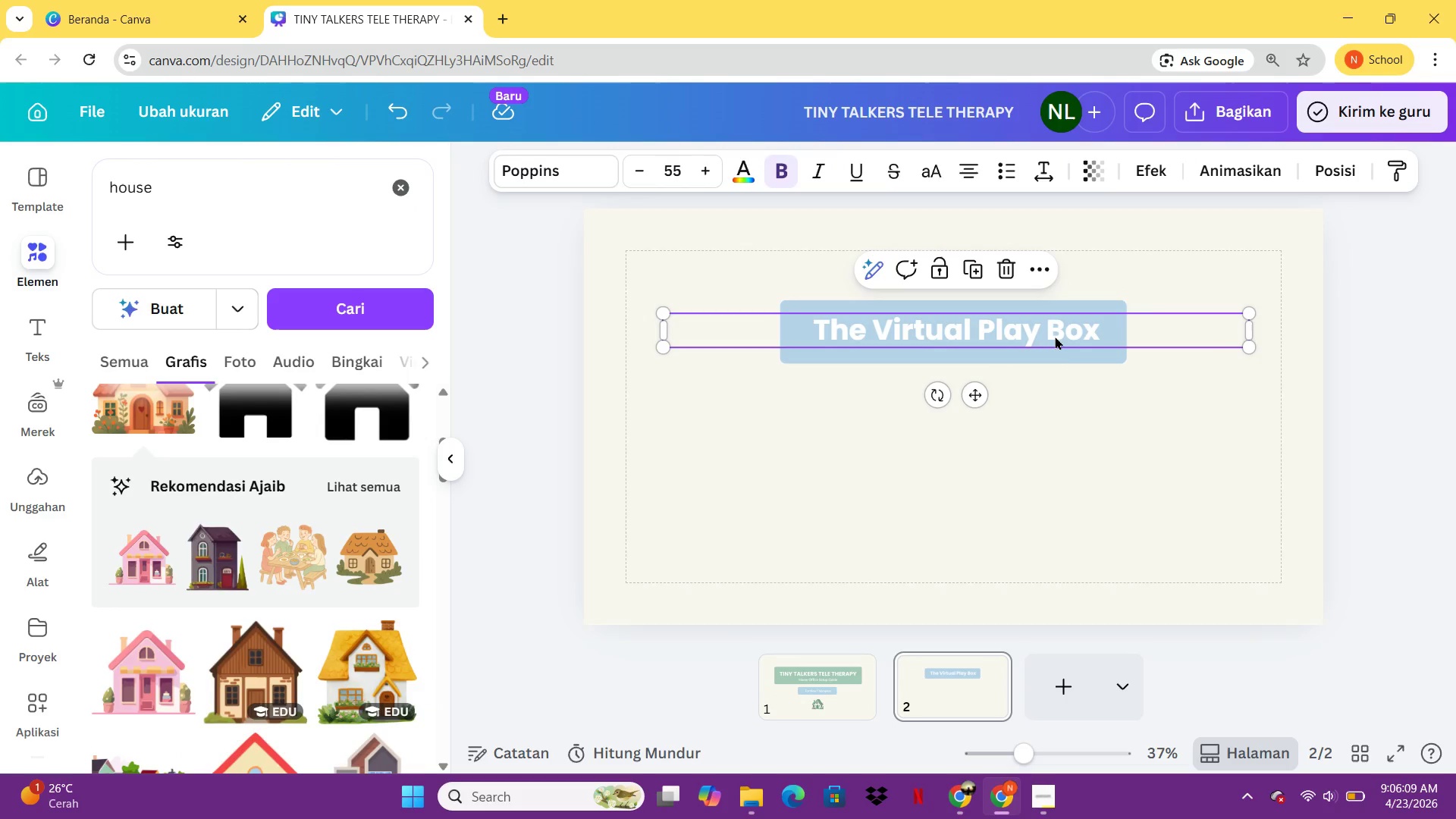 
hold_key(key=ArrowDown, duration=0.72)
 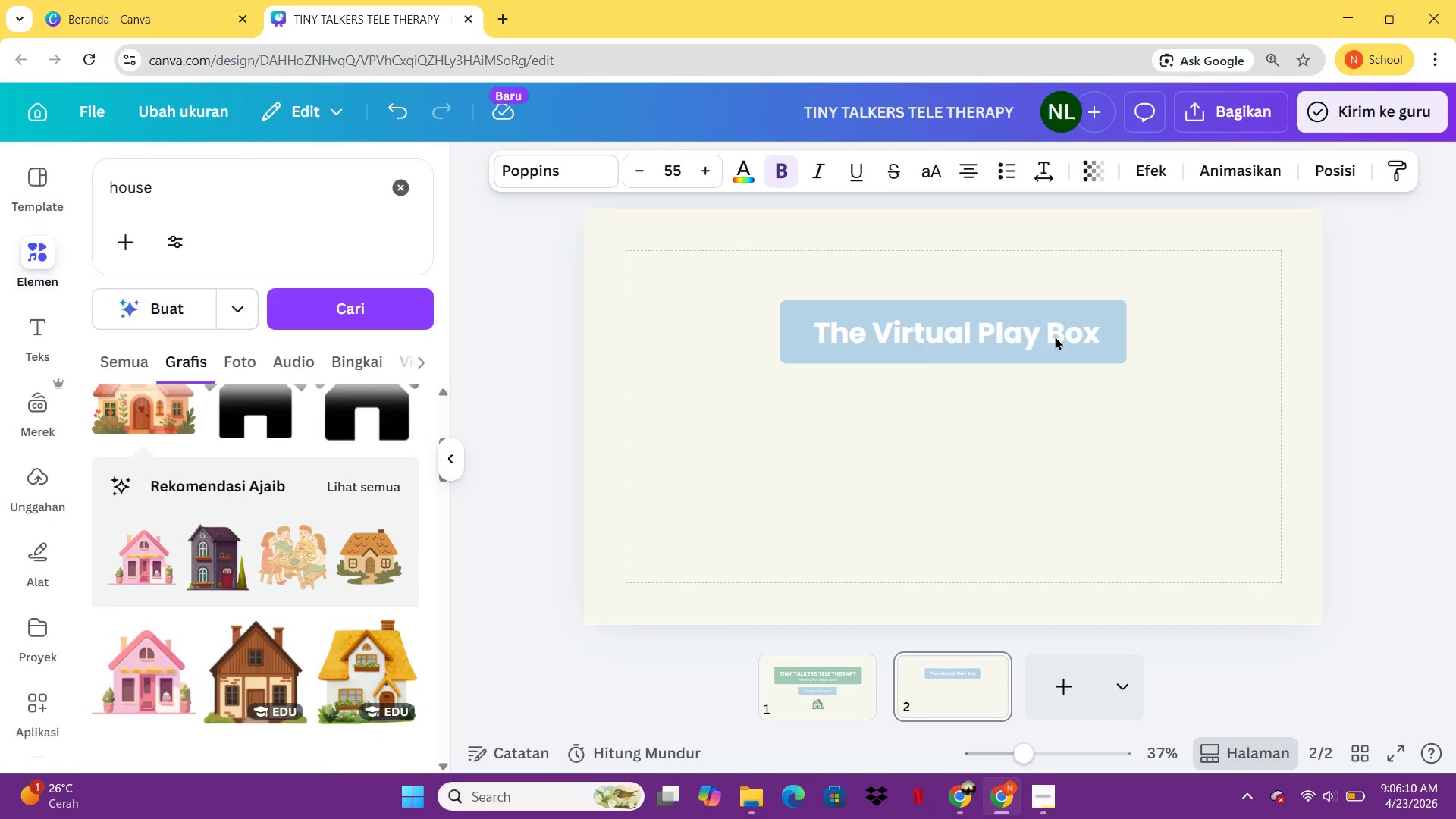 
key(ArrowUp)
 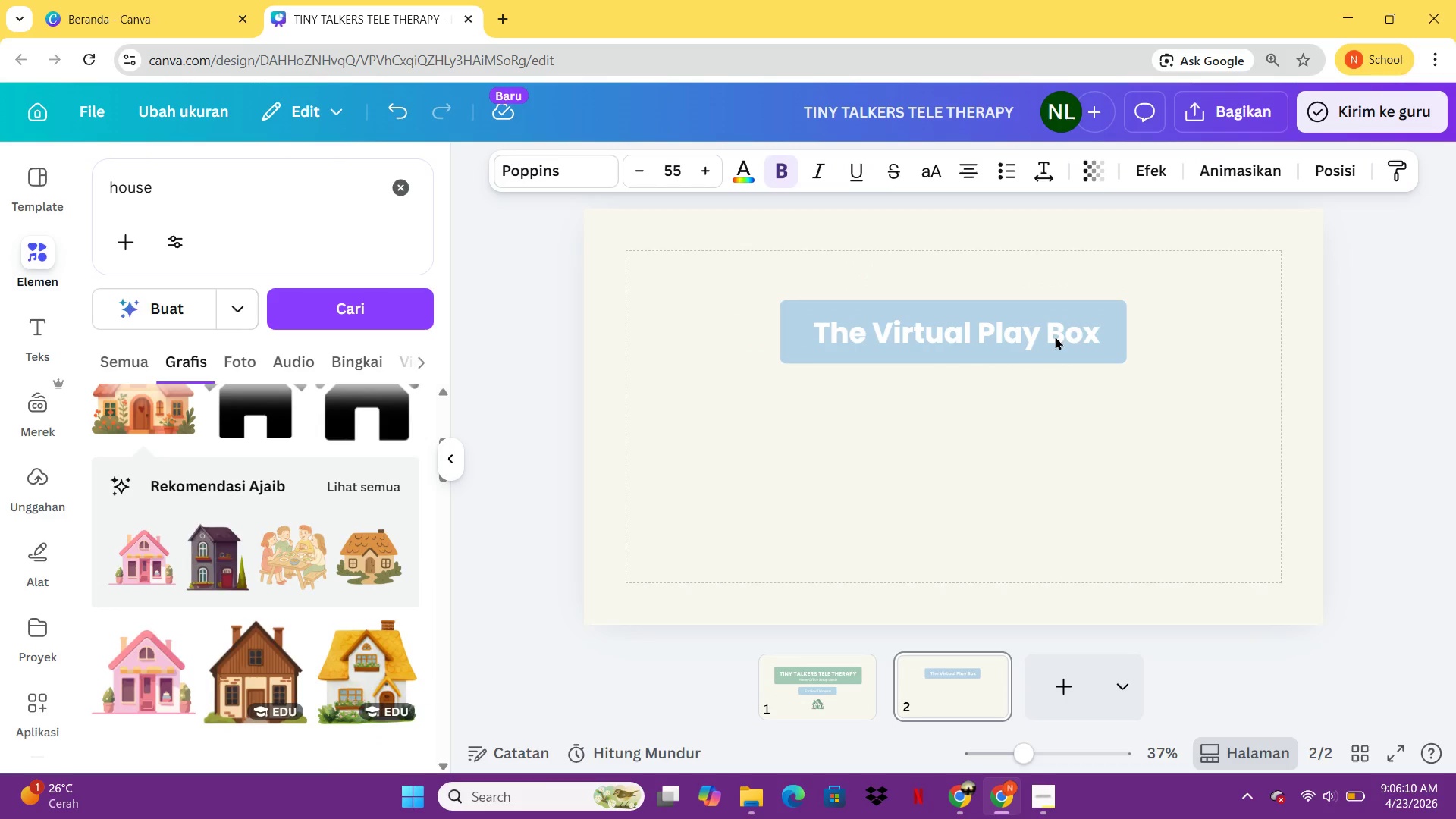 
key(ArrowUp)
 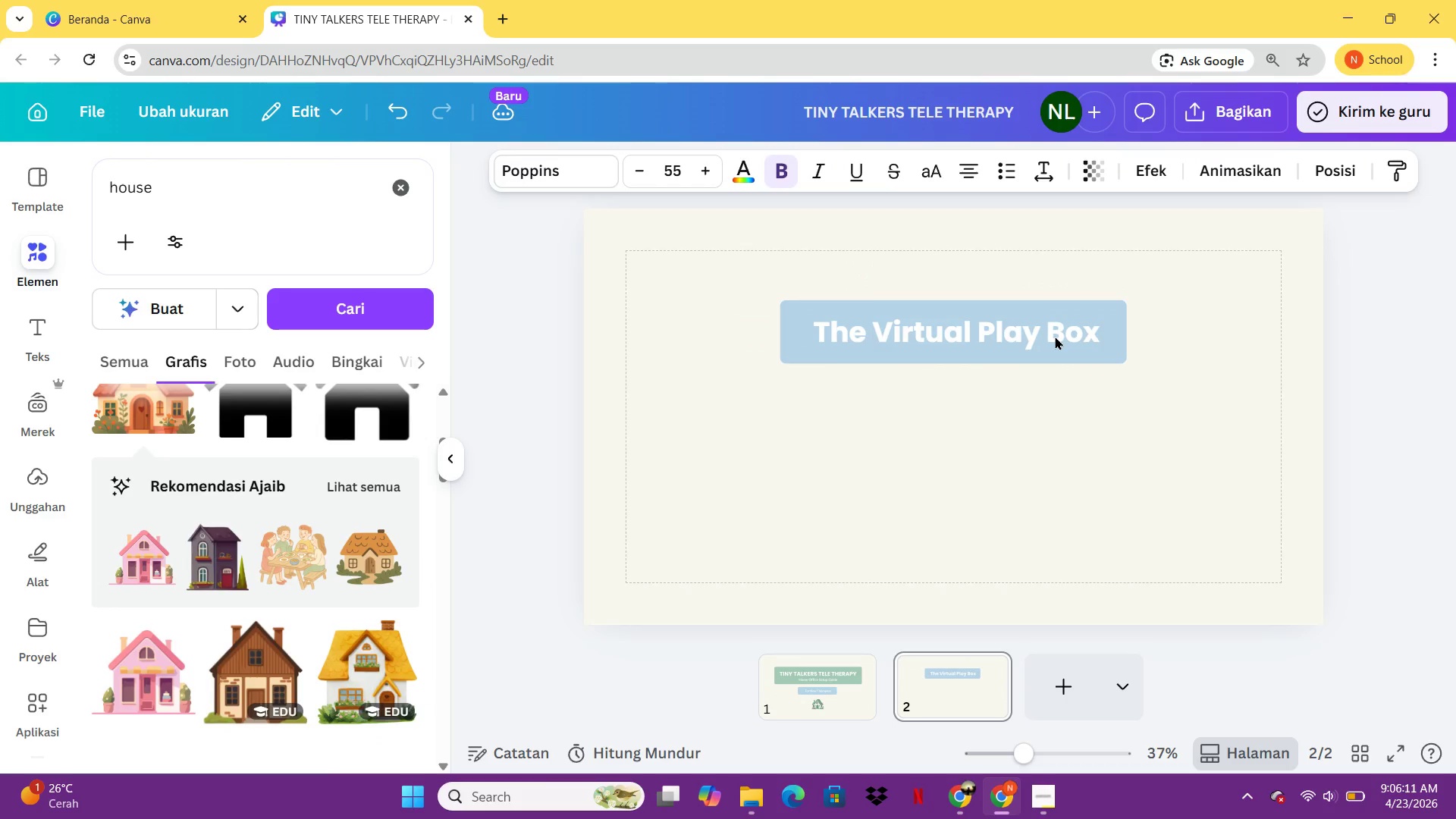 
key(ArrowUp)
 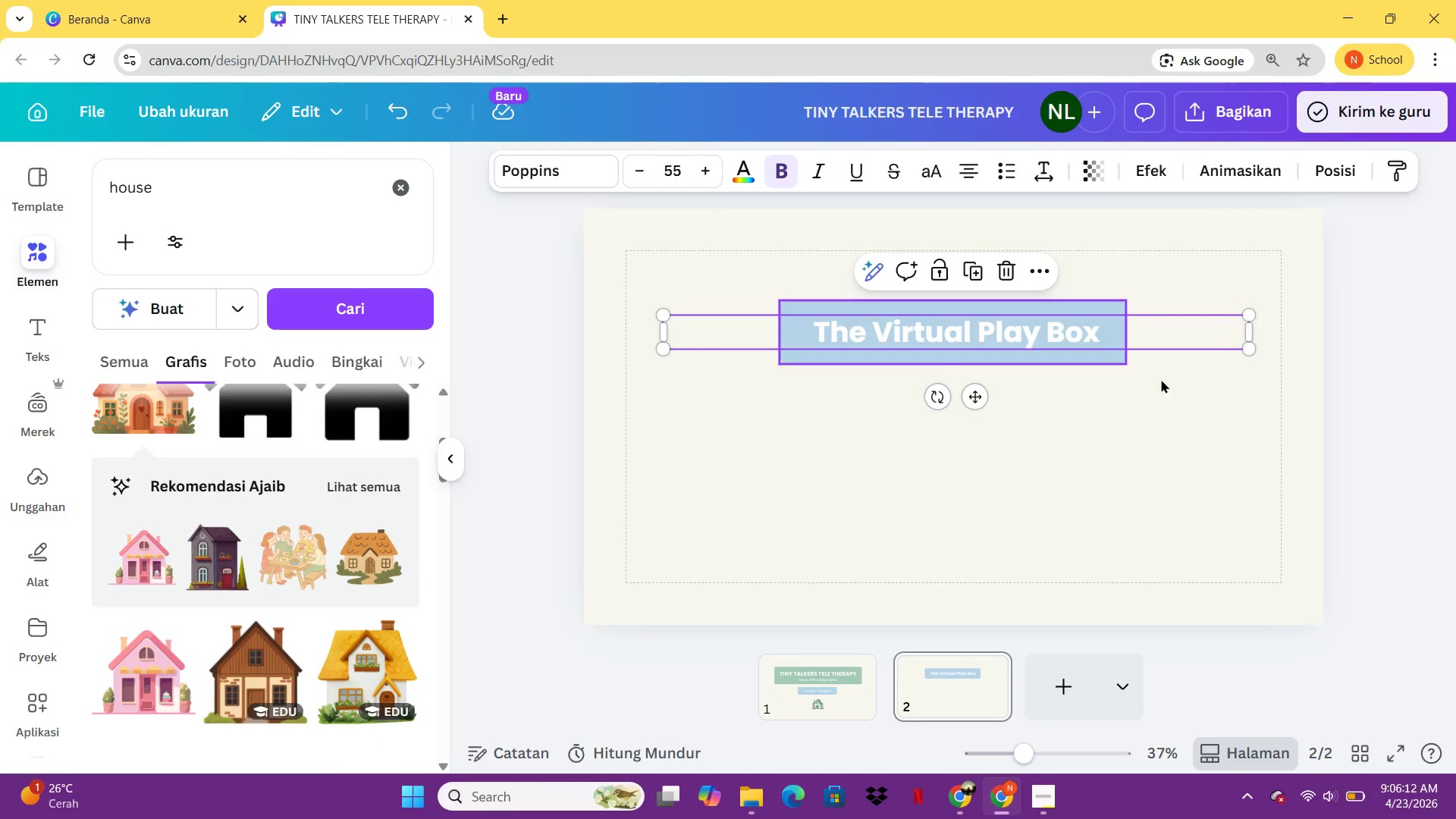 
left_click([1172, 386])
 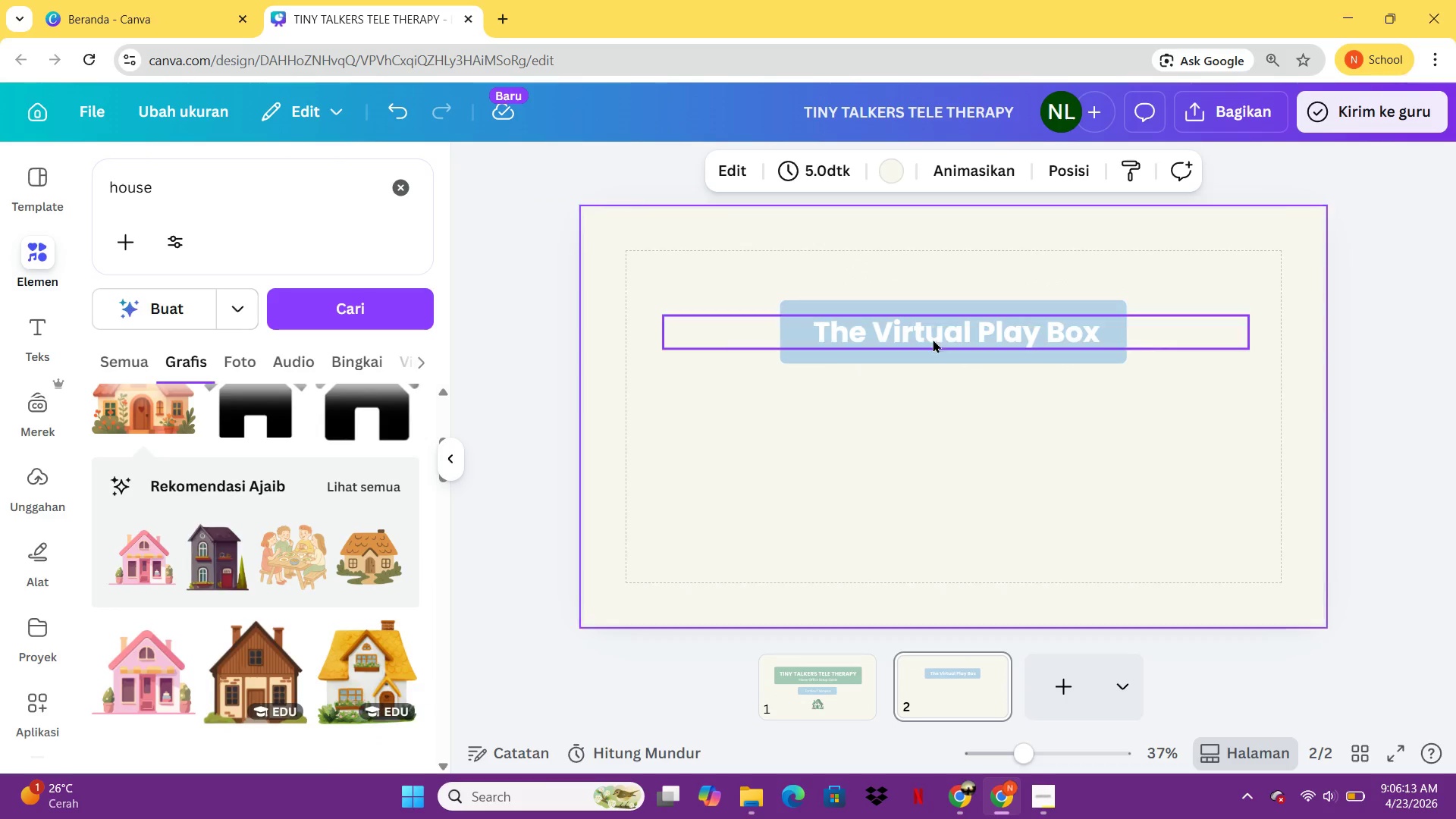 
left_click([942, 337])
 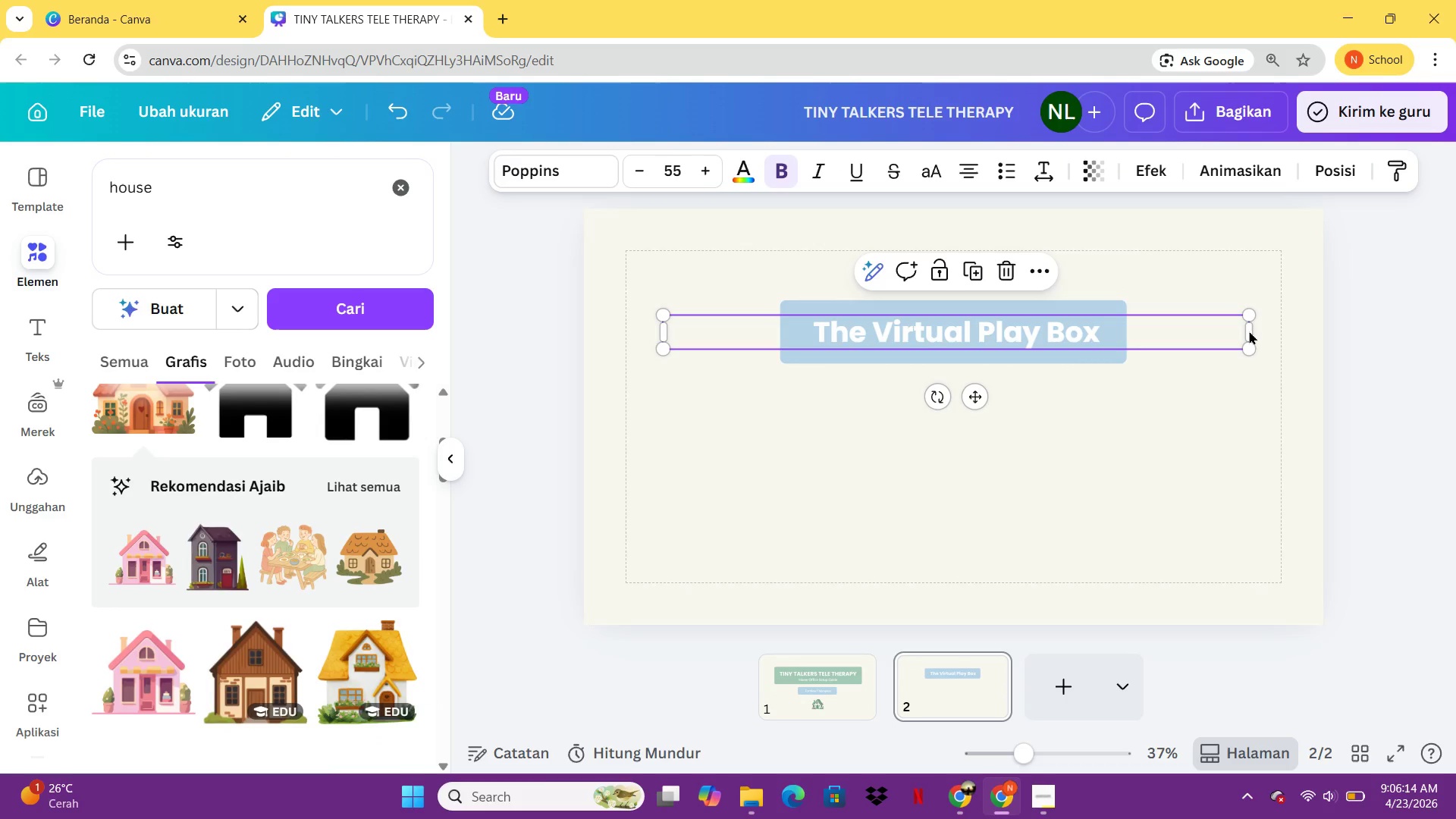 
left_click([1249, 331])
 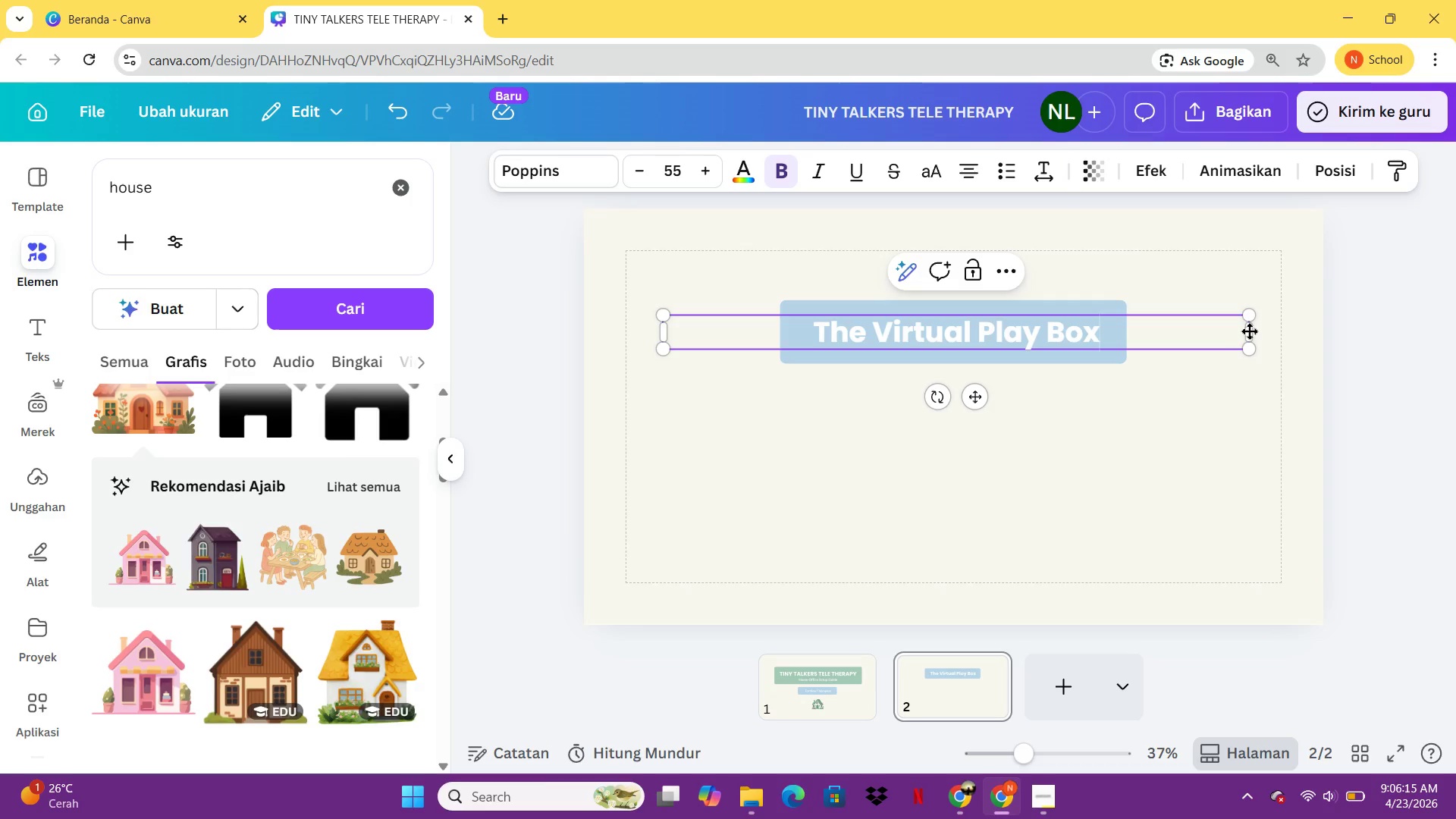 
left_click([1249, 331])
 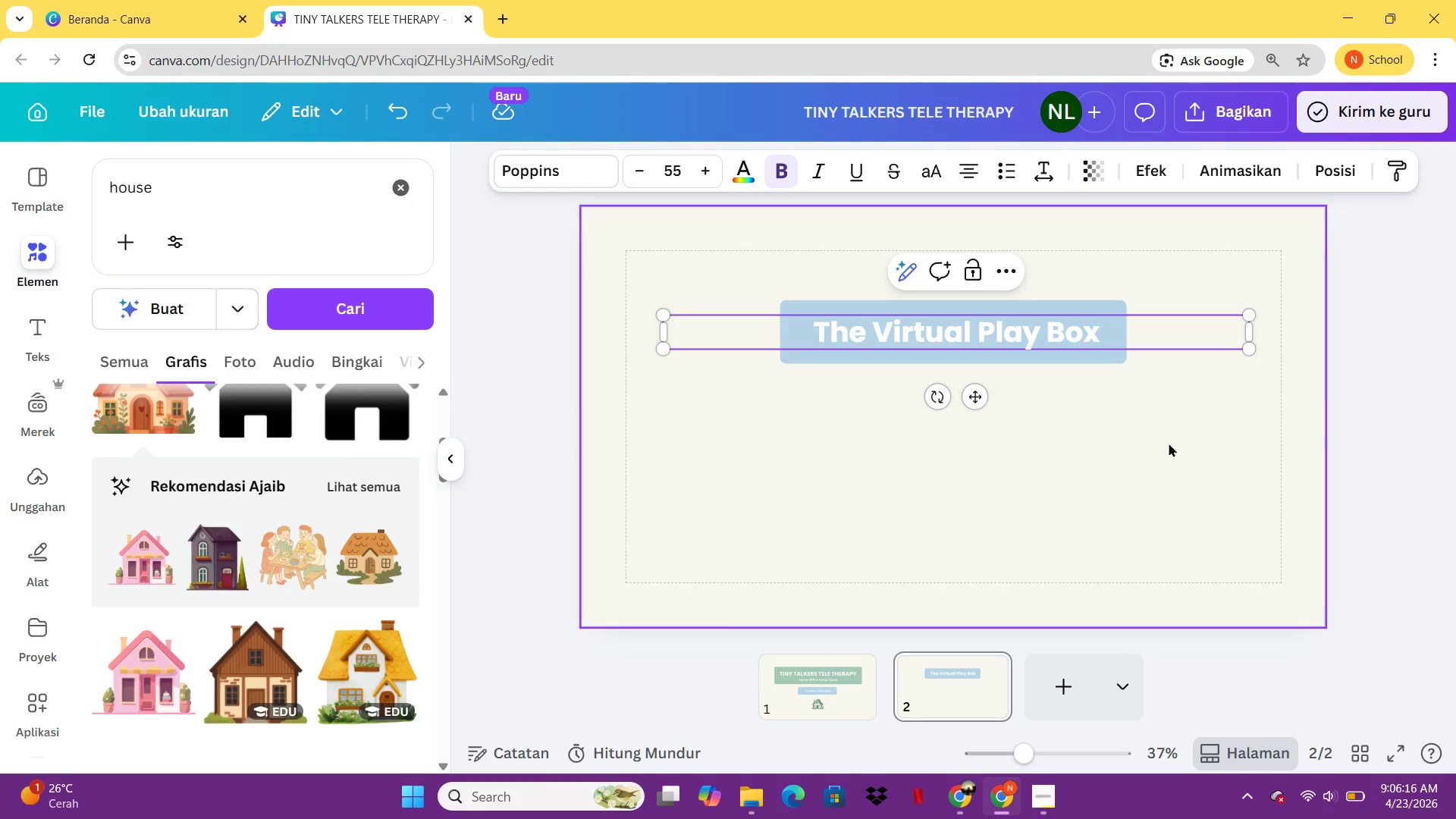 
double_click([1166, 445])
 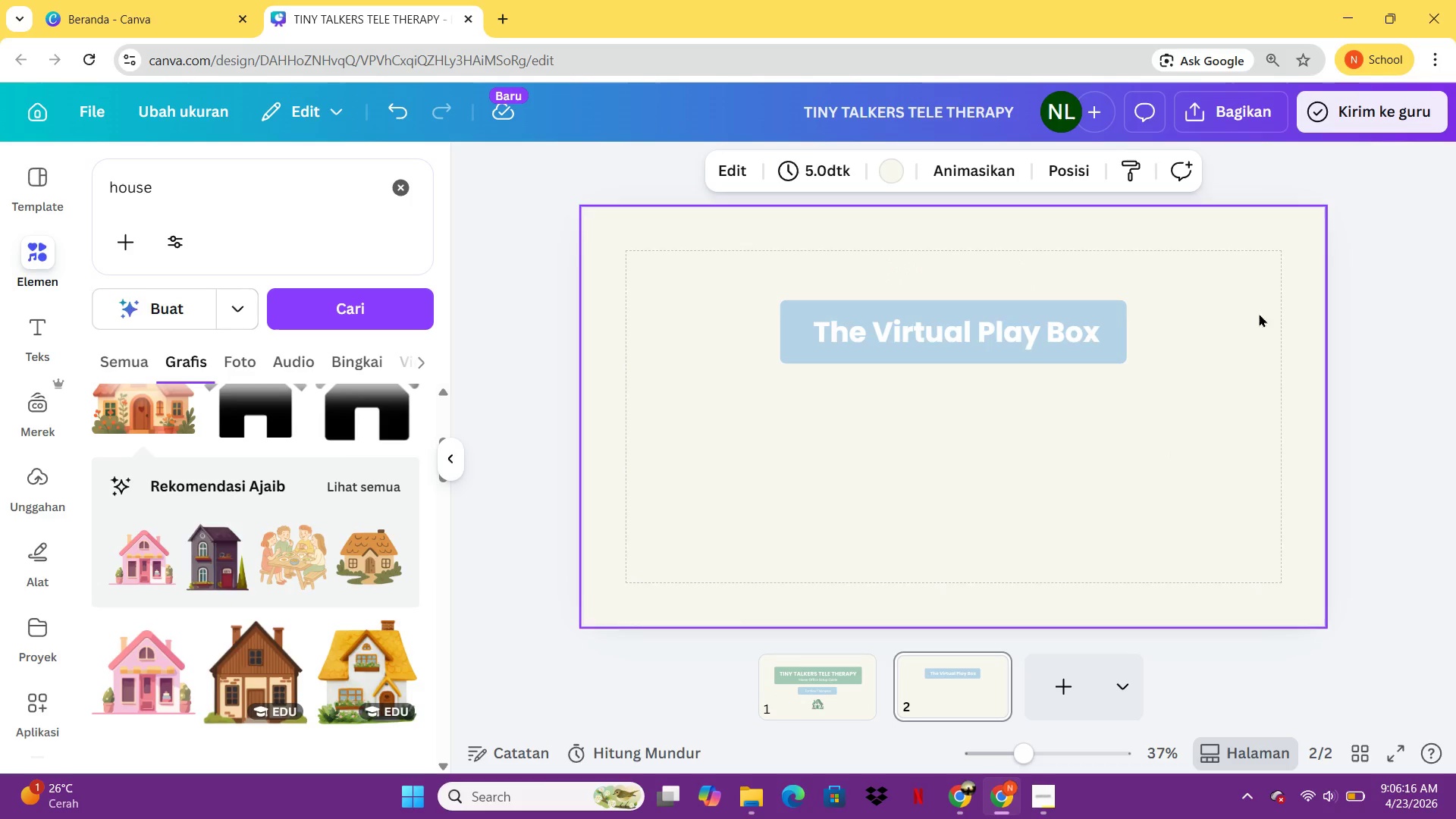 
left_click([1211, 322])
 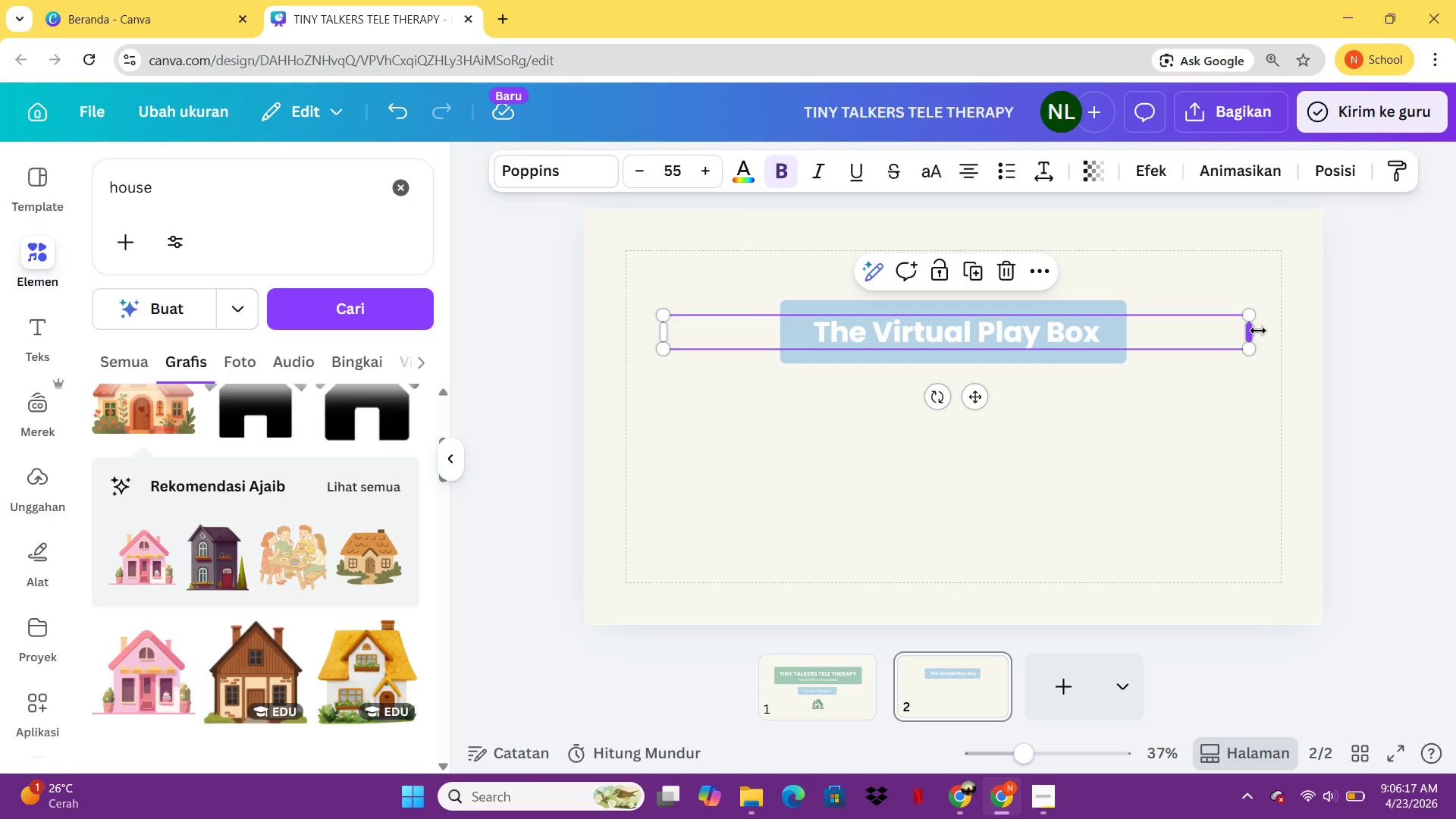 
left_click_drag(start_coordinate=[1258, 331], to_coordinate=[1018, 330])
 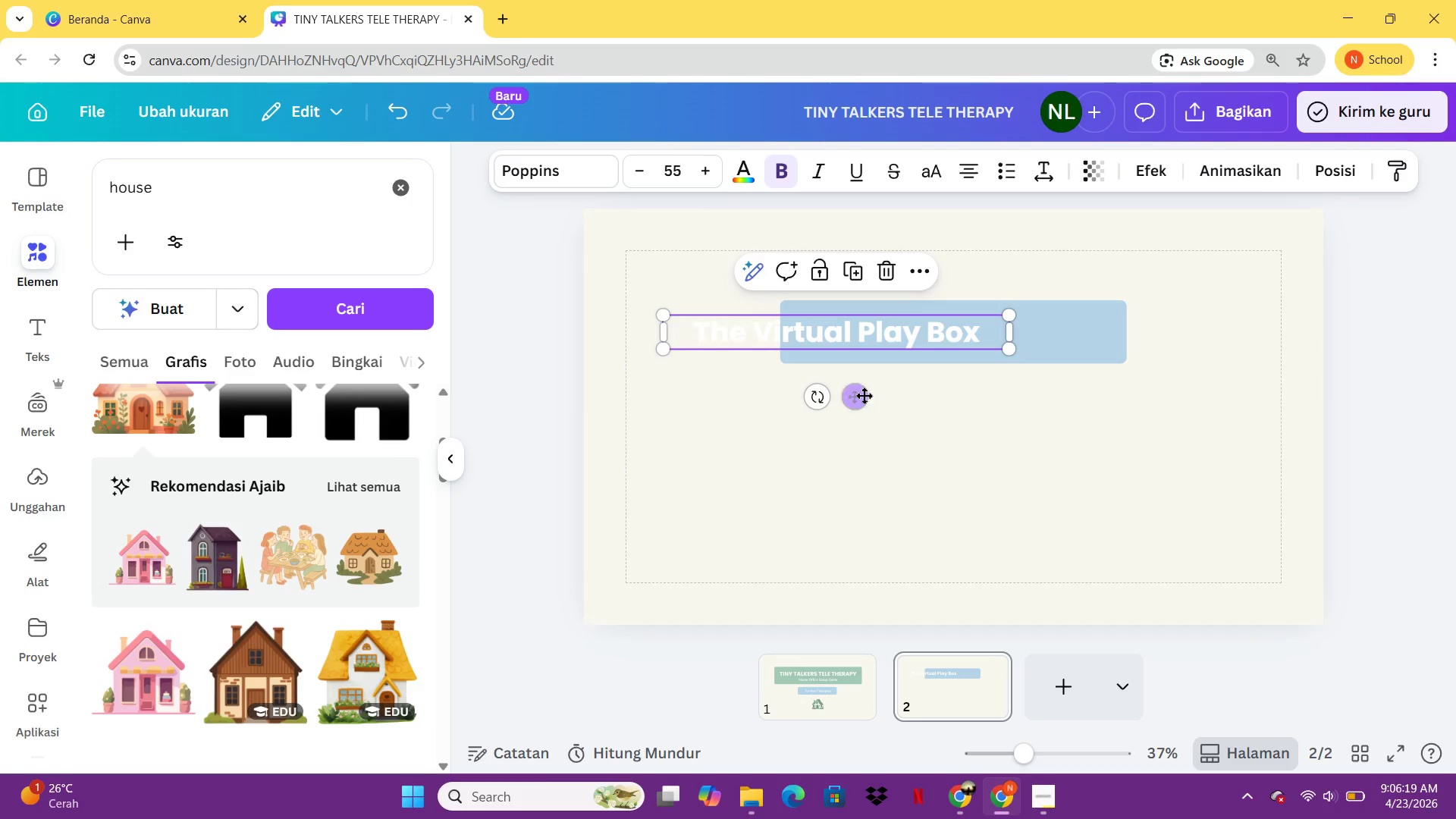 
left_click_drag(start_coordinate=[858, 394], to_coordinate=[971, 397])
 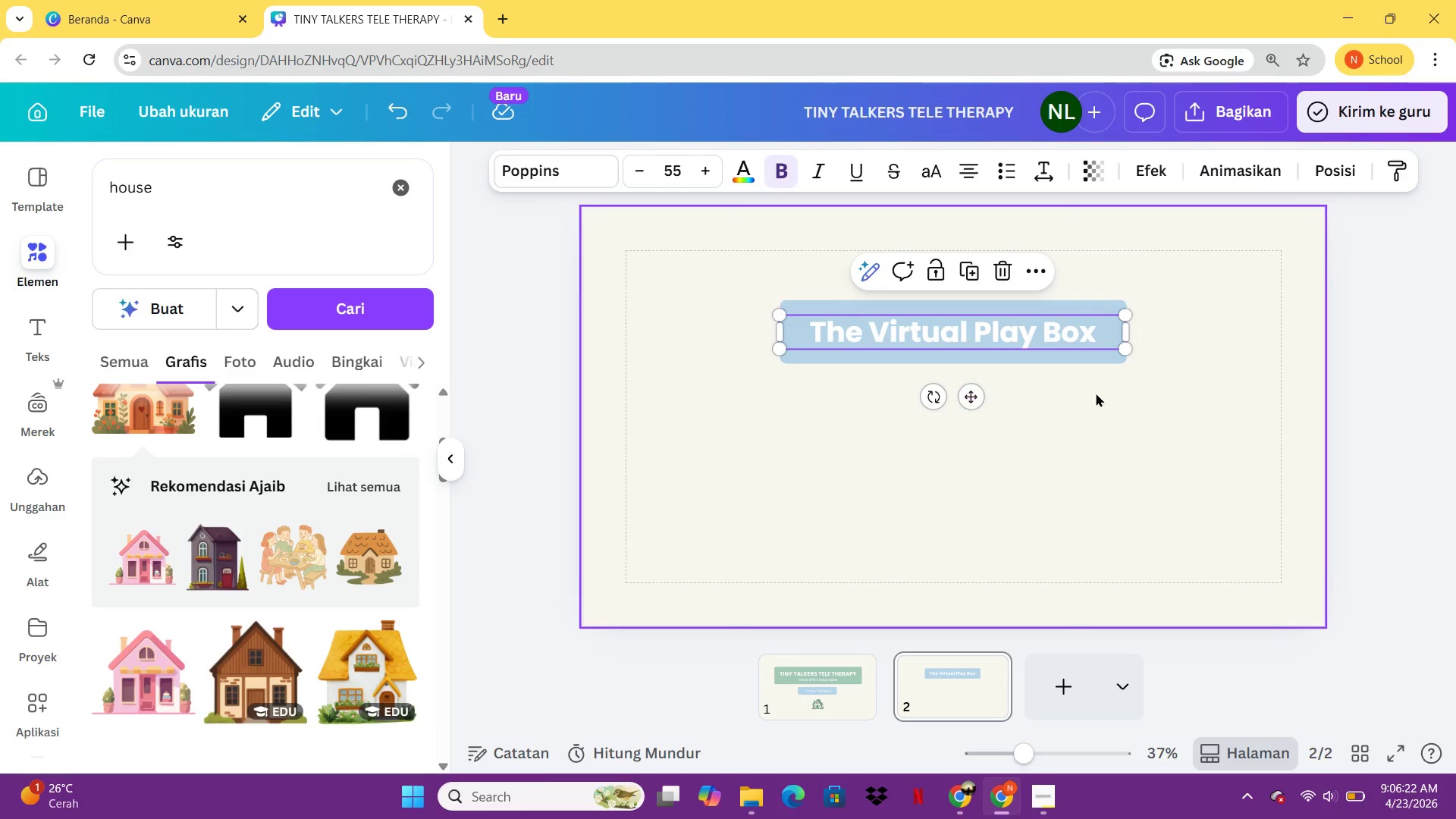 
left_click([1096, 393])
 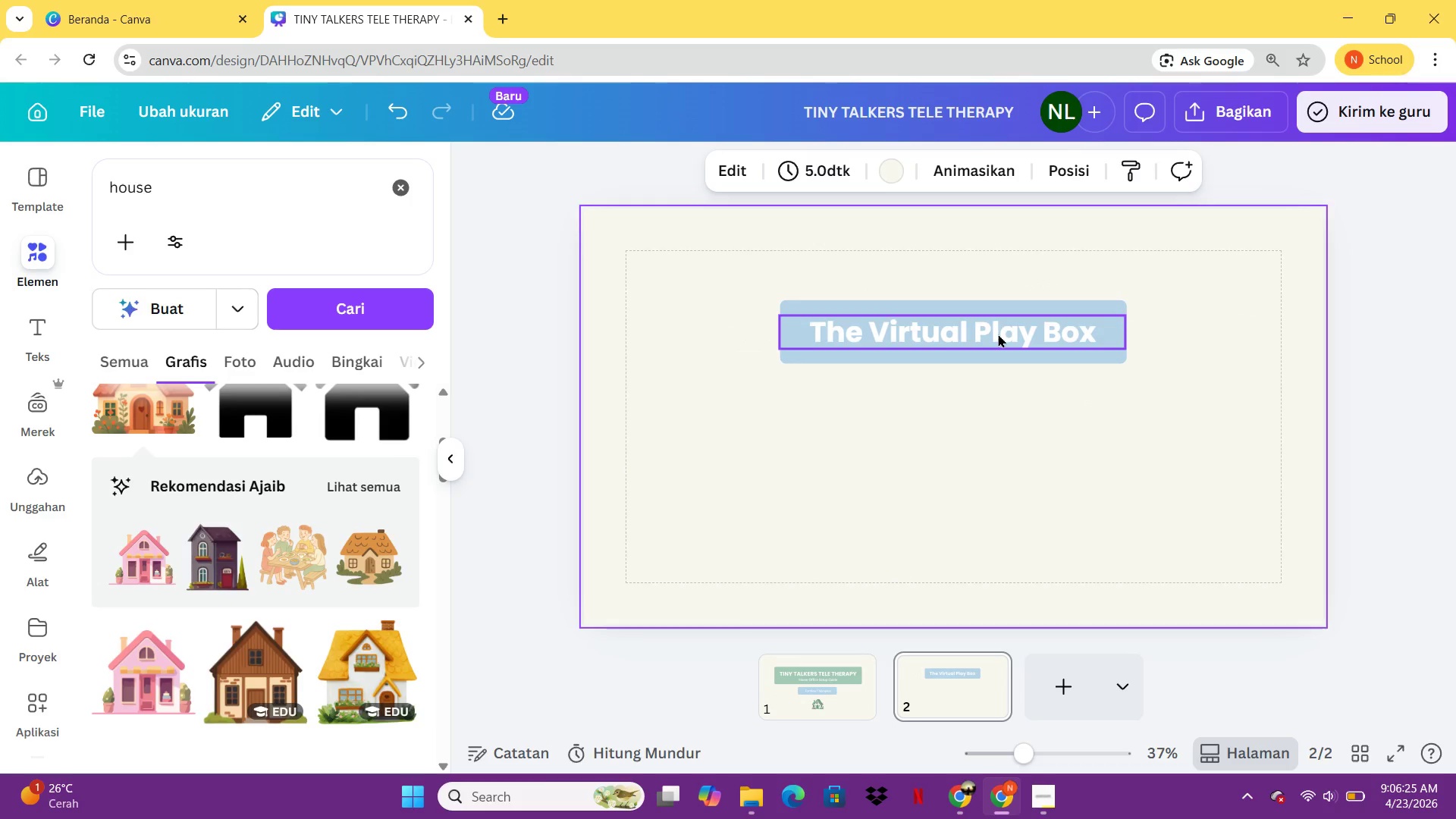 
left_click([998, 334])
 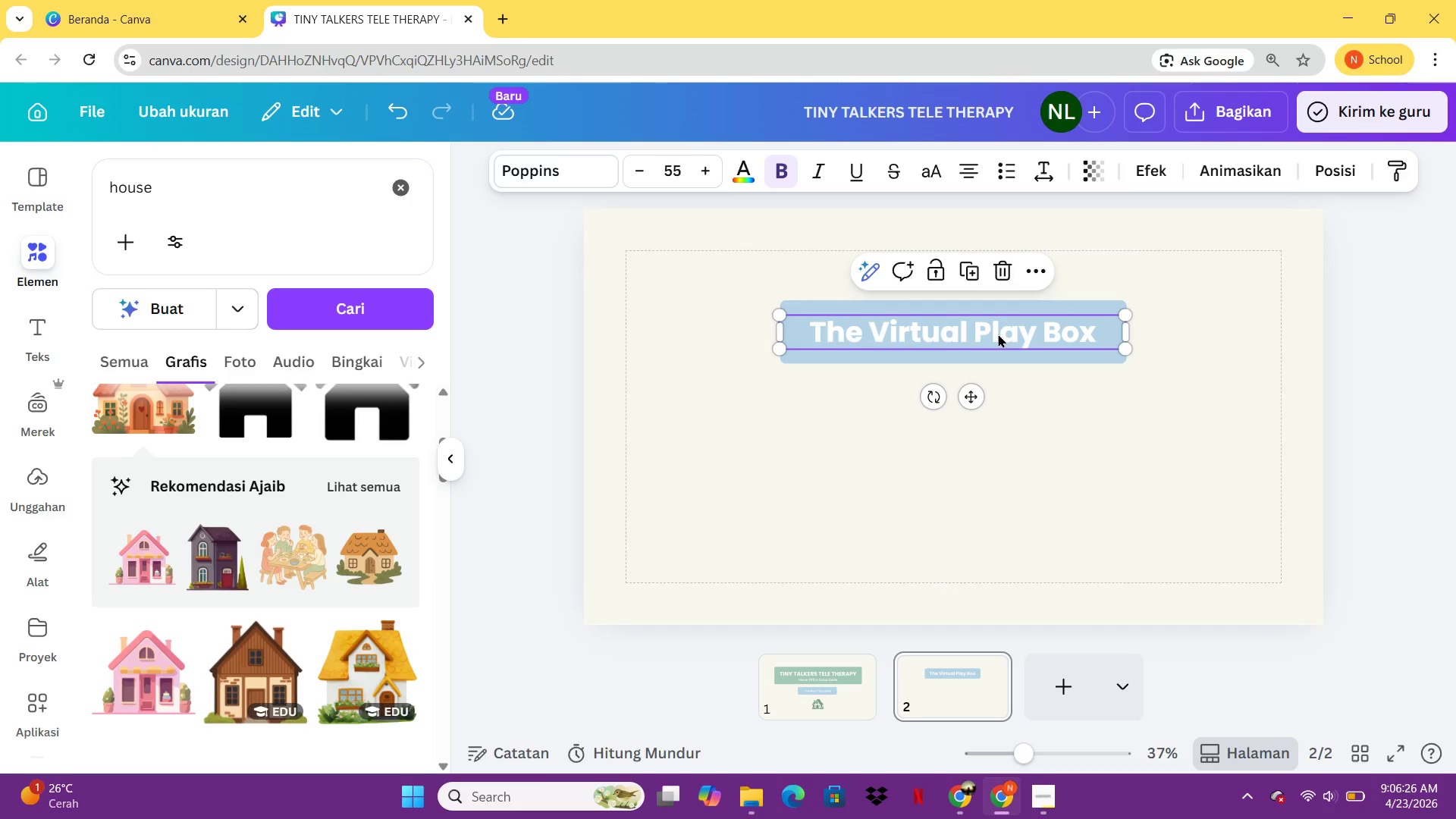 
key(ArrowRight)
 